 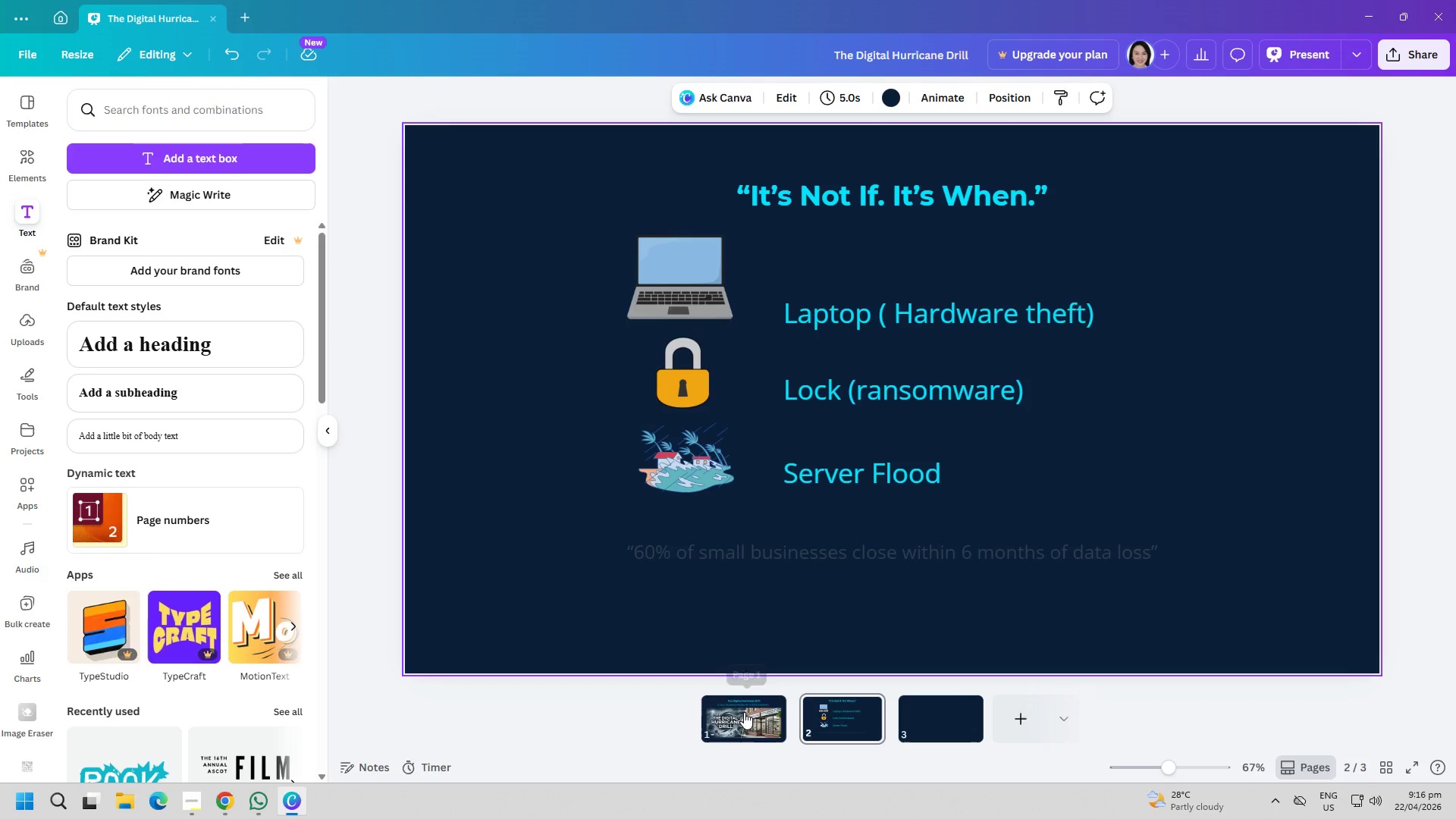 
left_click([745, 717])
 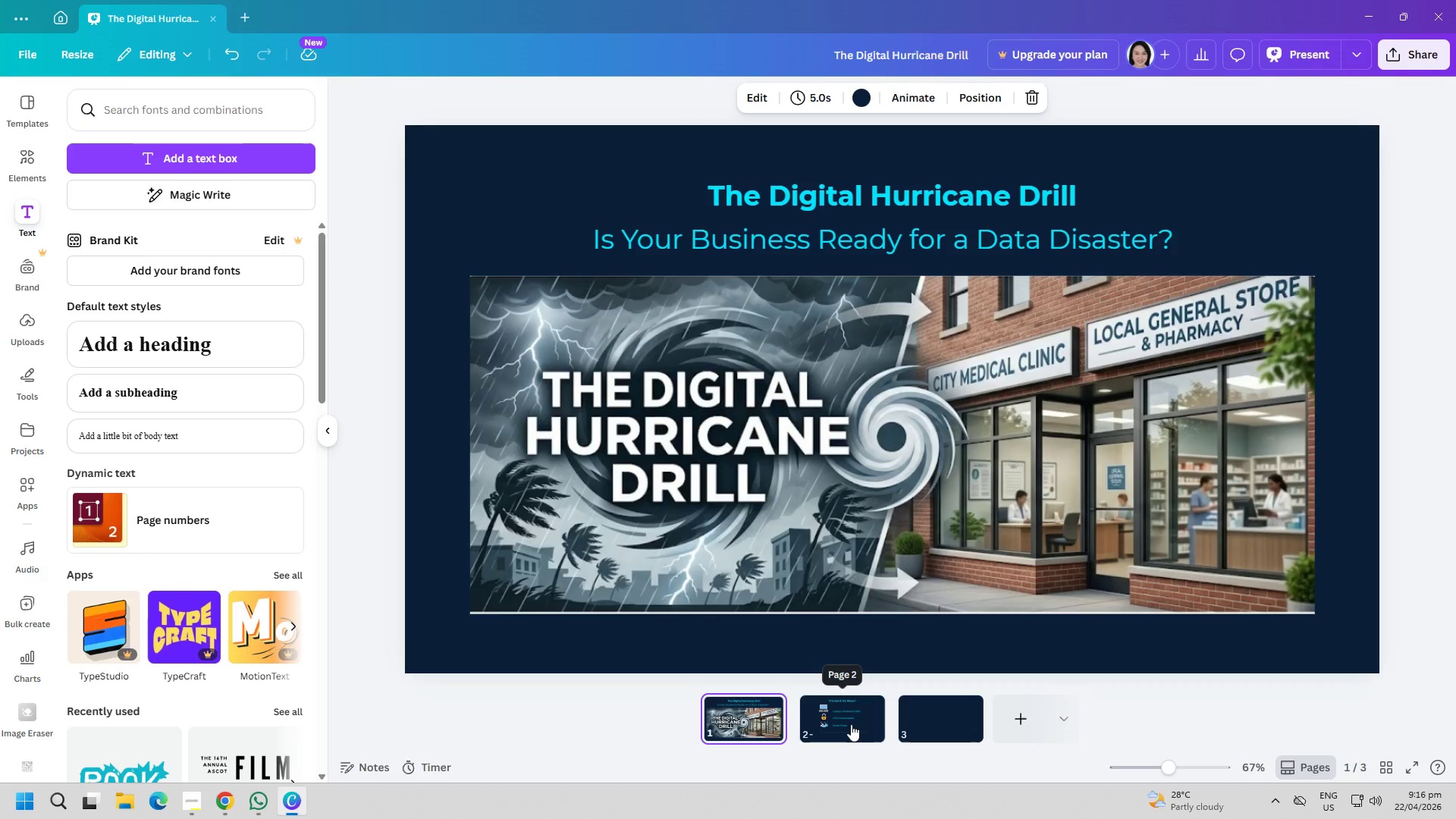 
left_click([855, 723])
 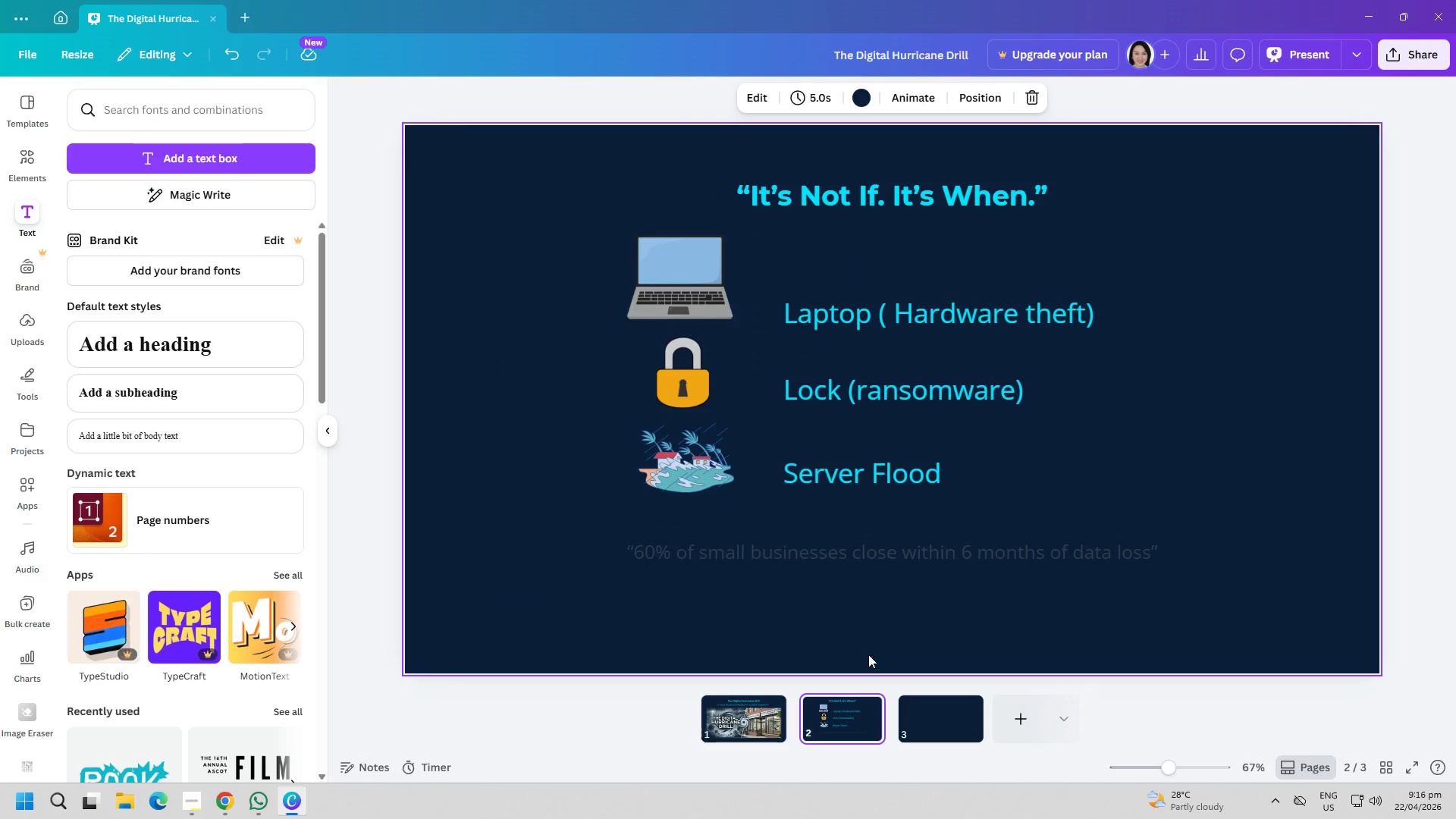 
left_click([912, 739])
 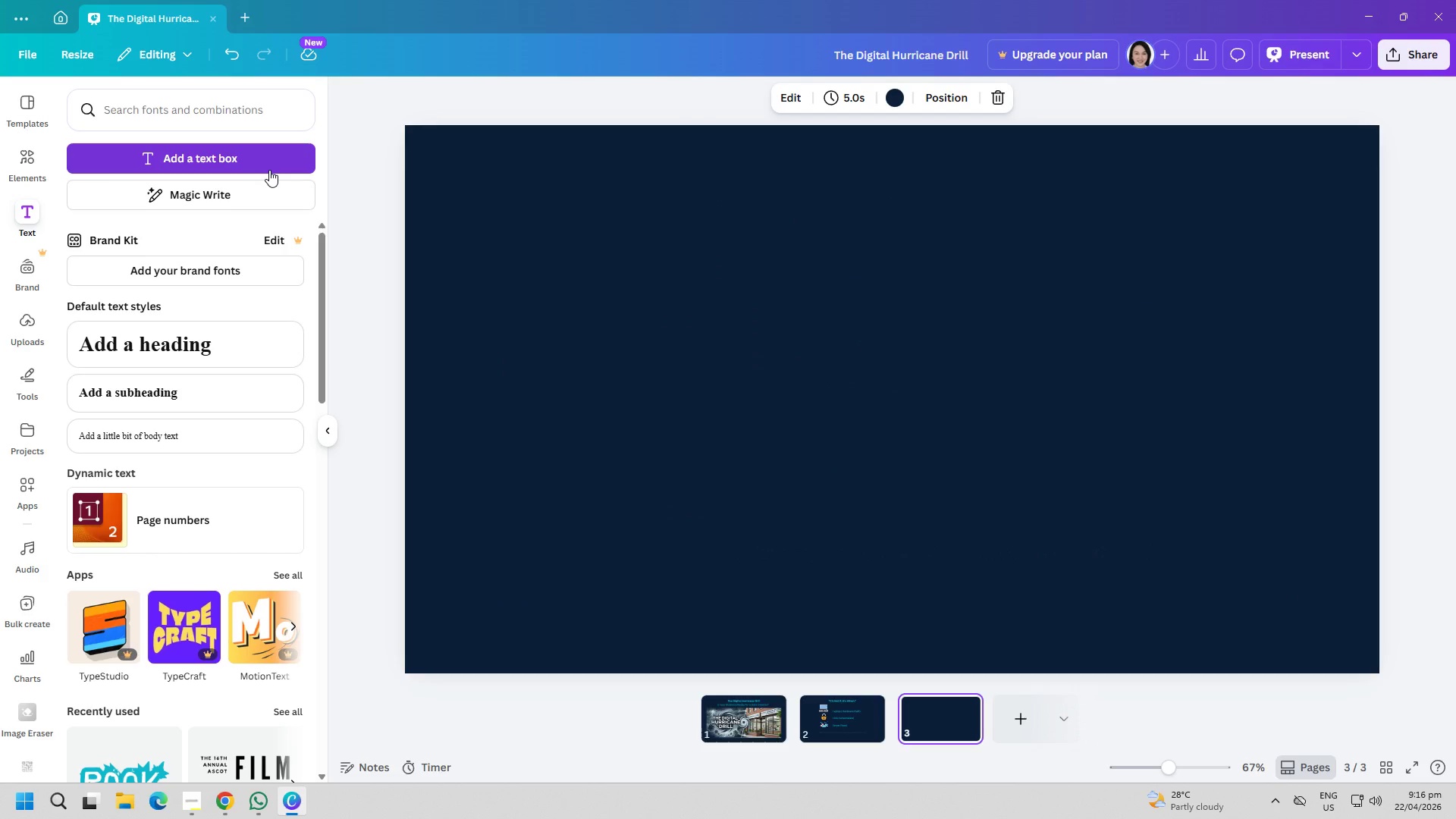 
wait(5.19)
 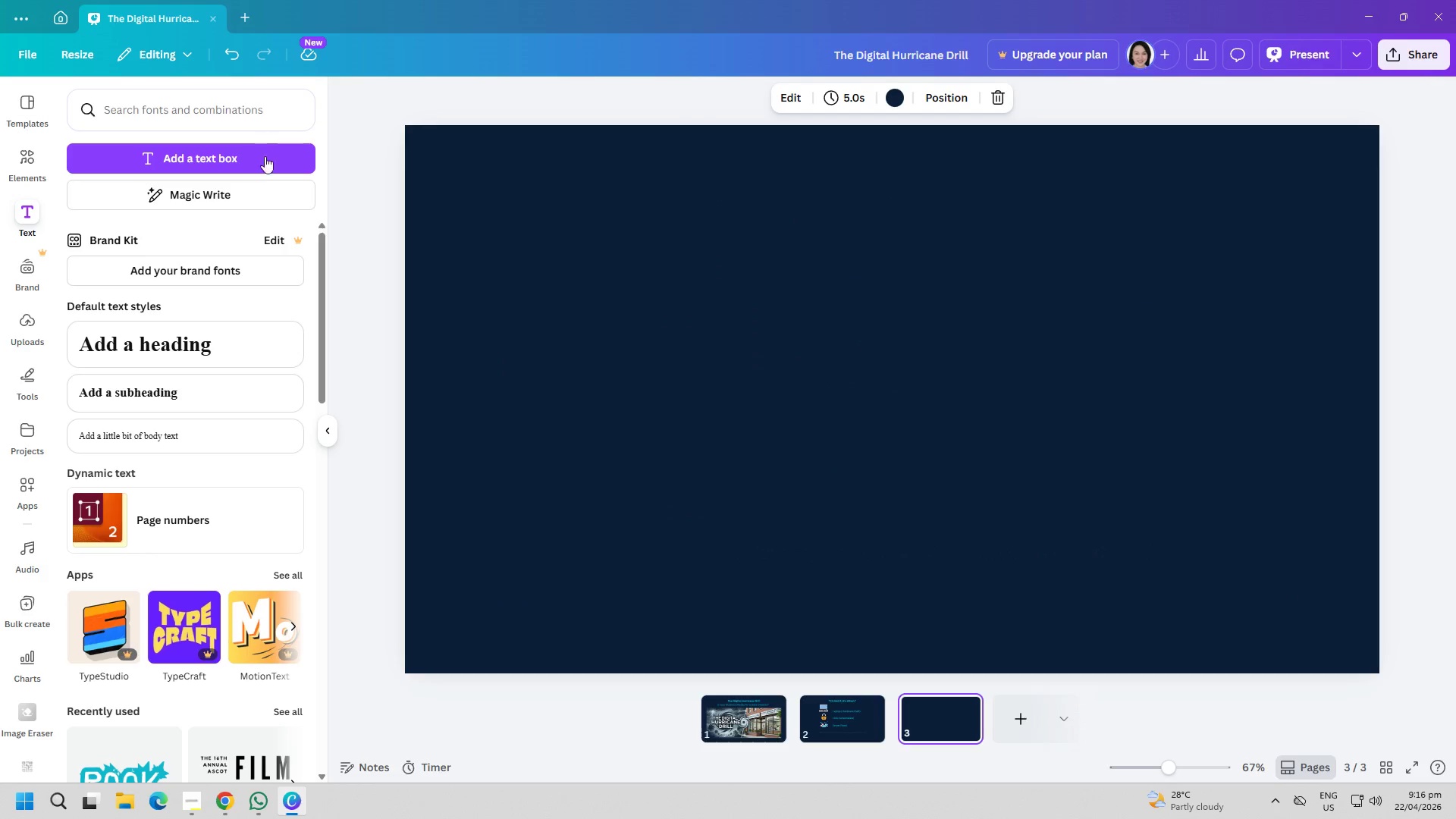 
left_click([269, 170])
 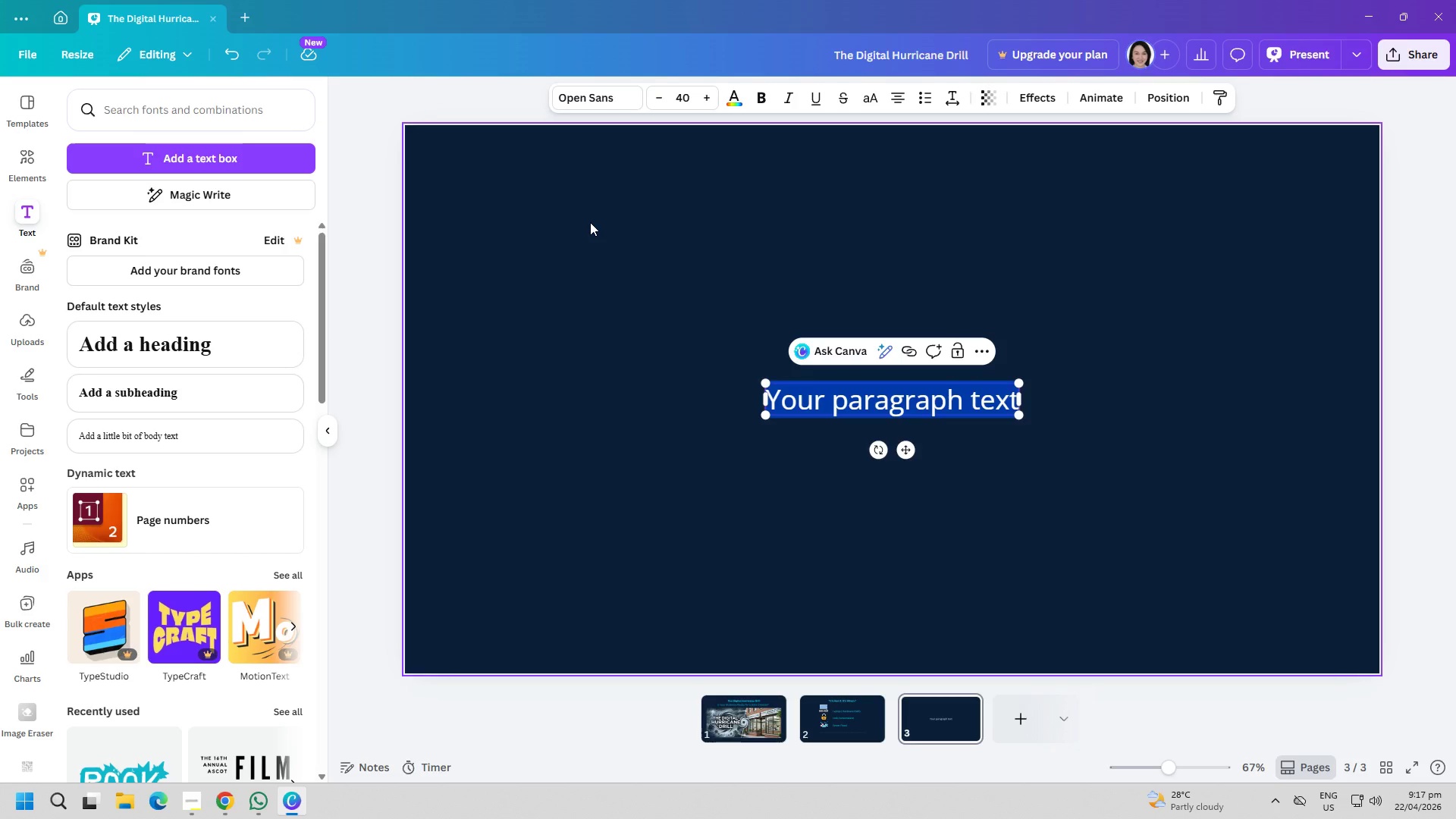 
type(What If Your Laptop Gets Stolen)
 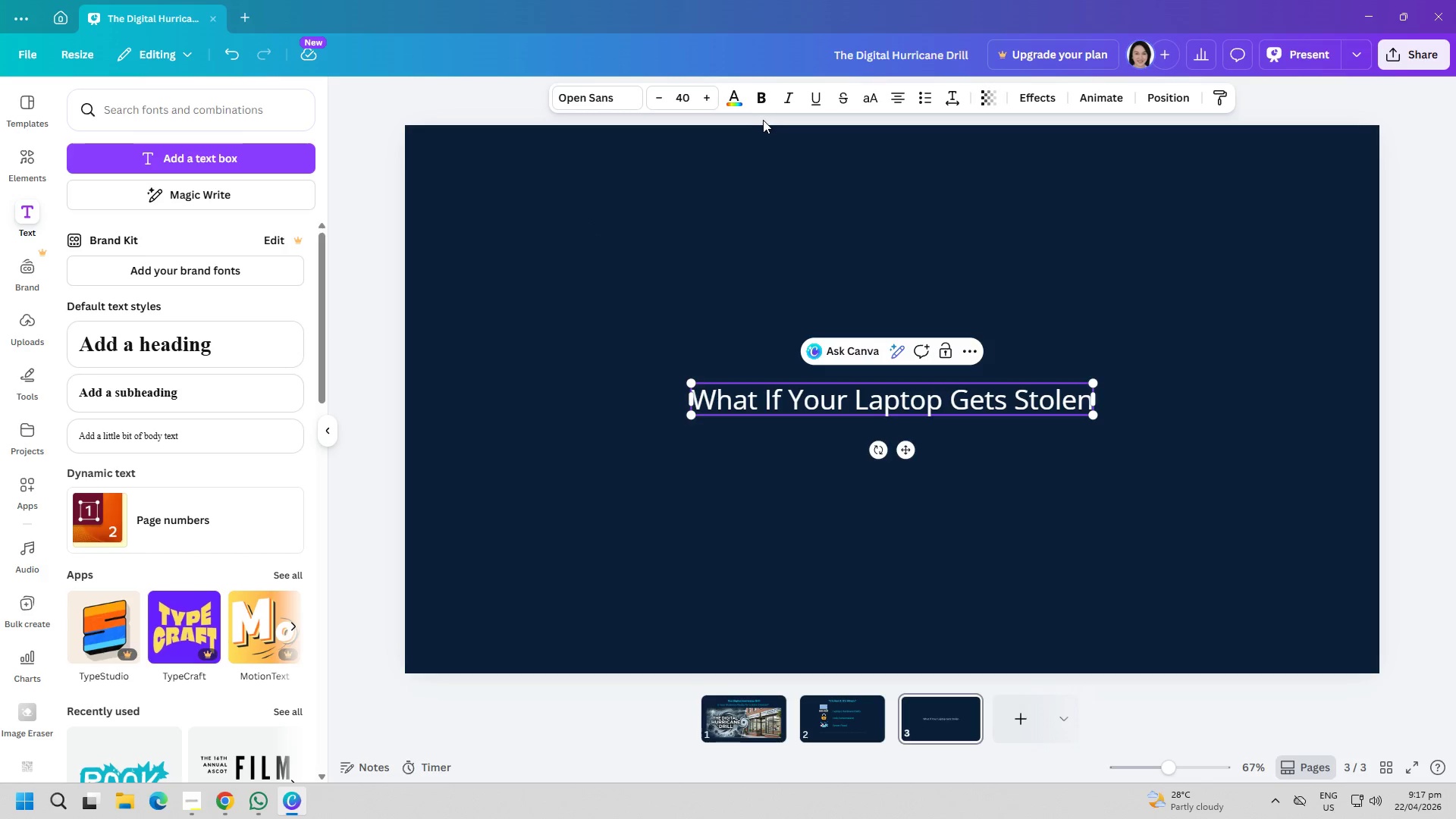 
left_click([734, 86])
 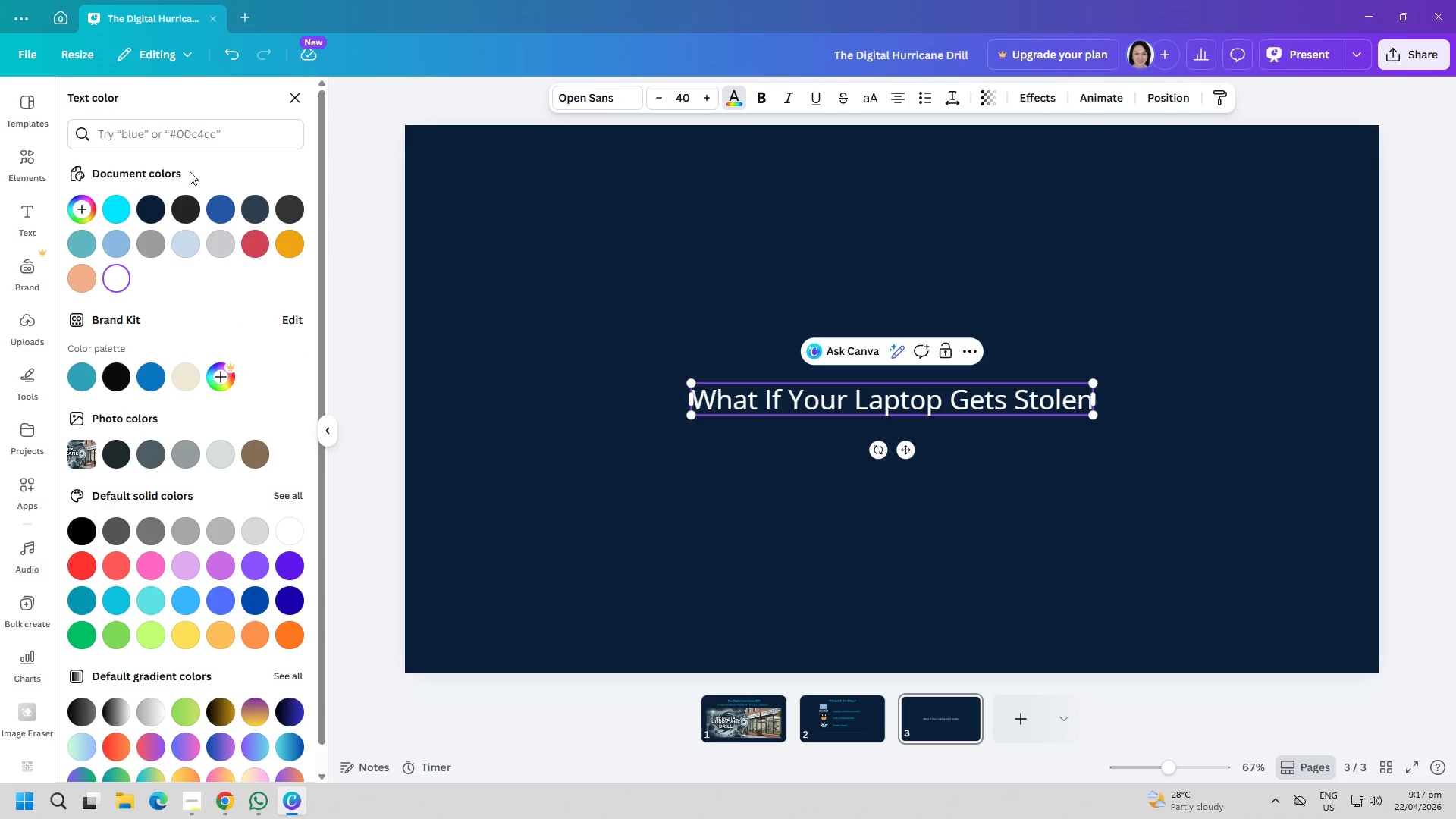 
left_click([107, 195])
 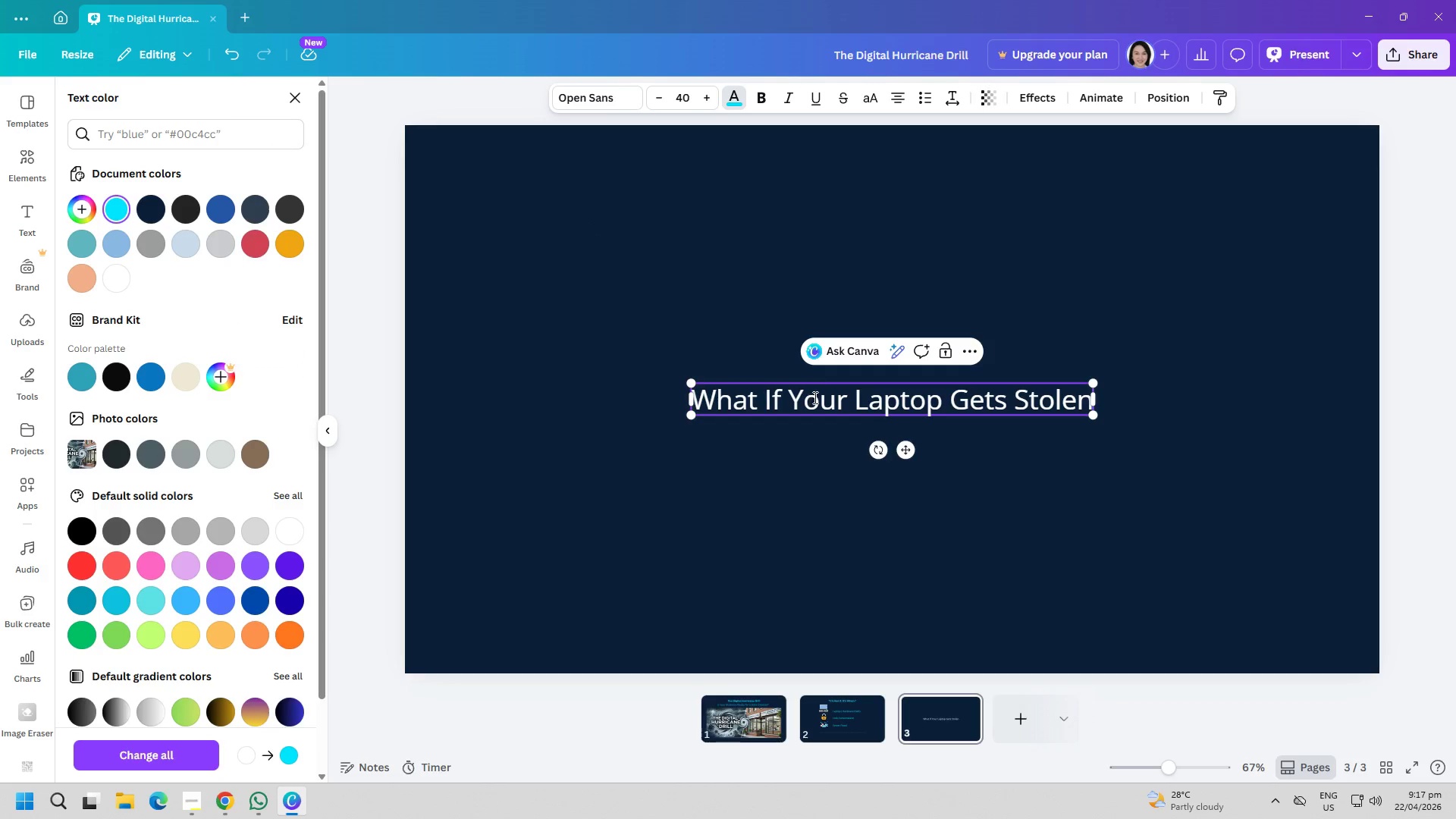 
double_click([826, 392])
 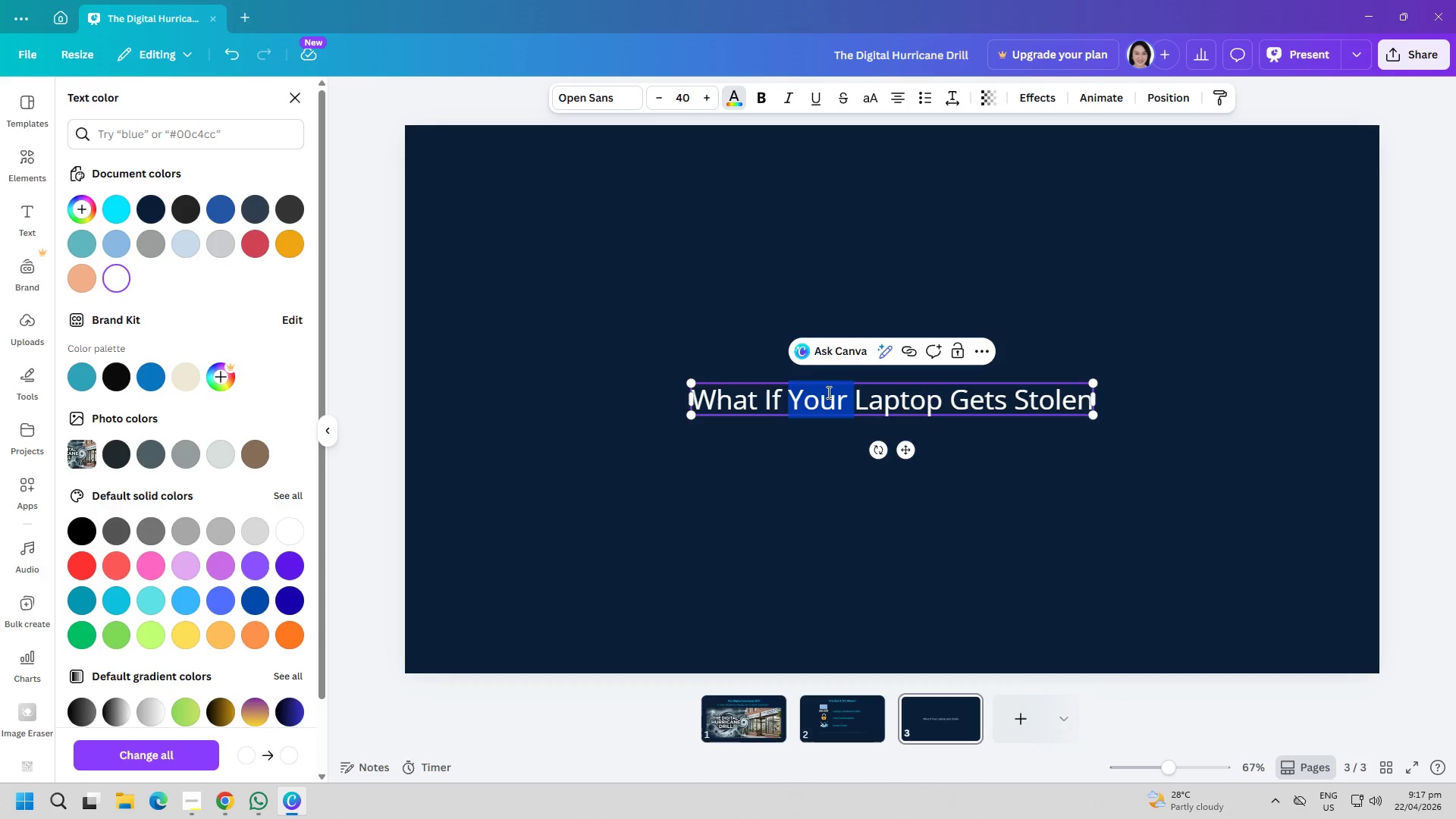 
triple_click([827, 392])
 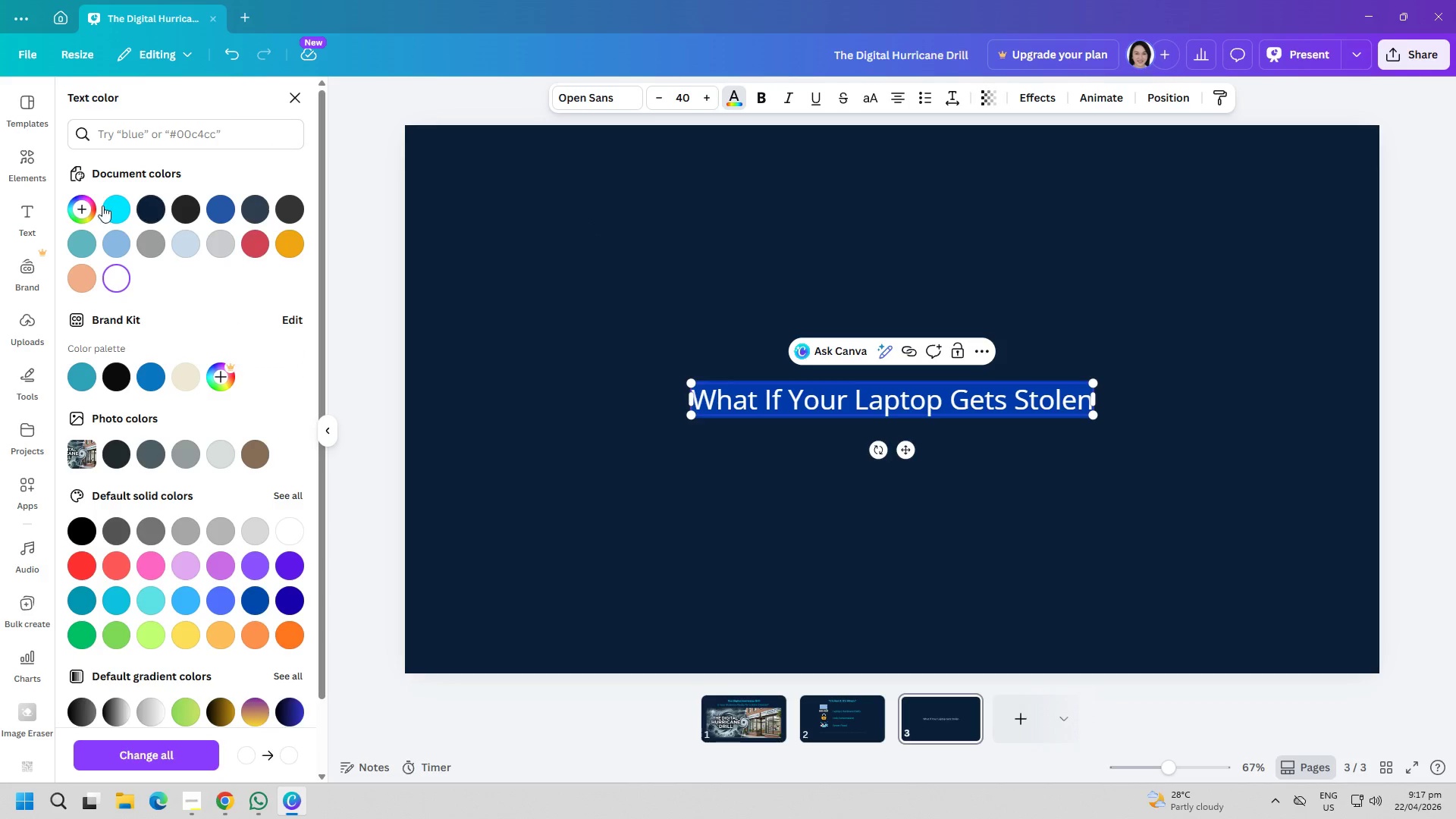 
double_click([111, 204])
 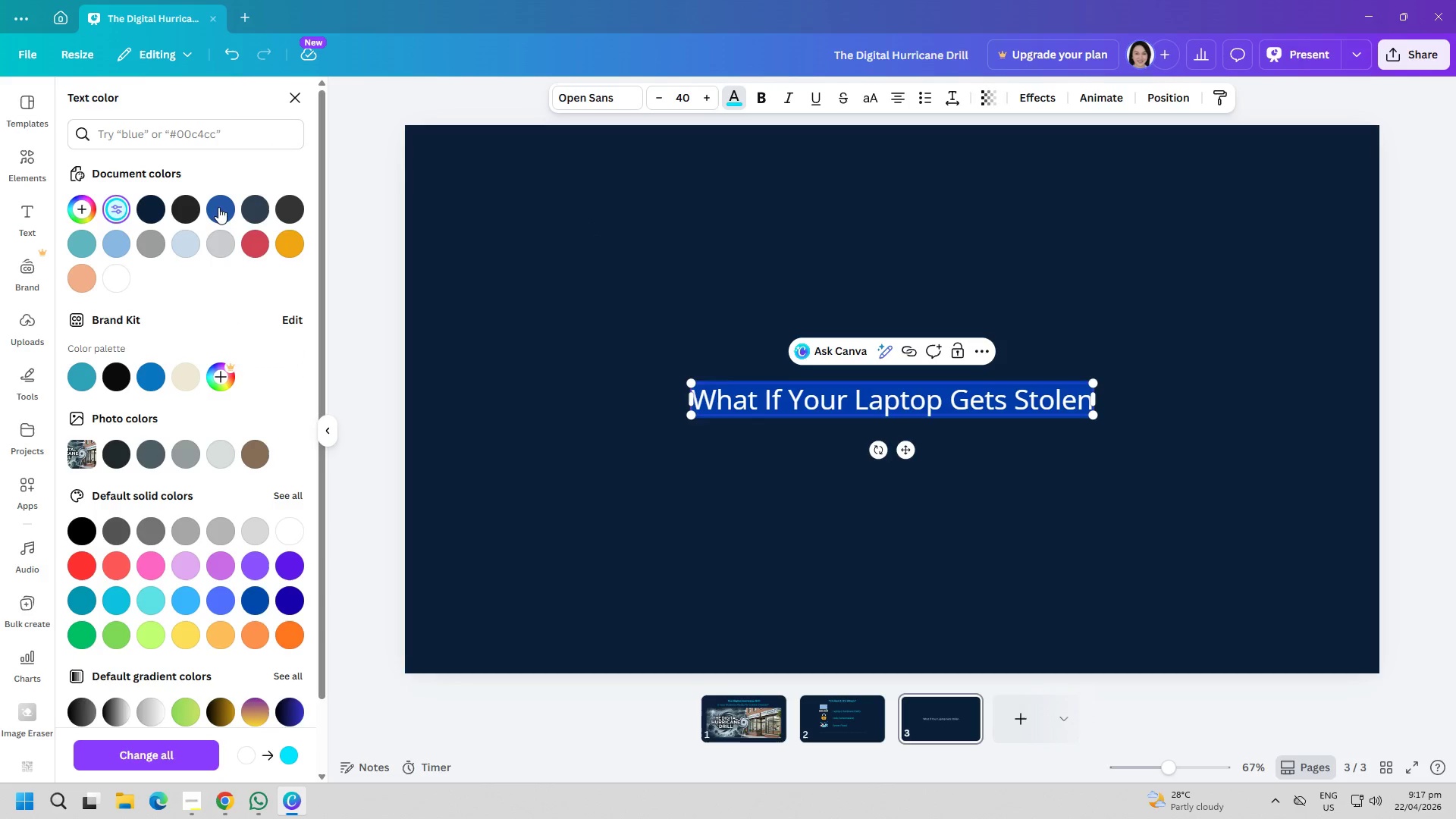 
triple_click([583, 234])
 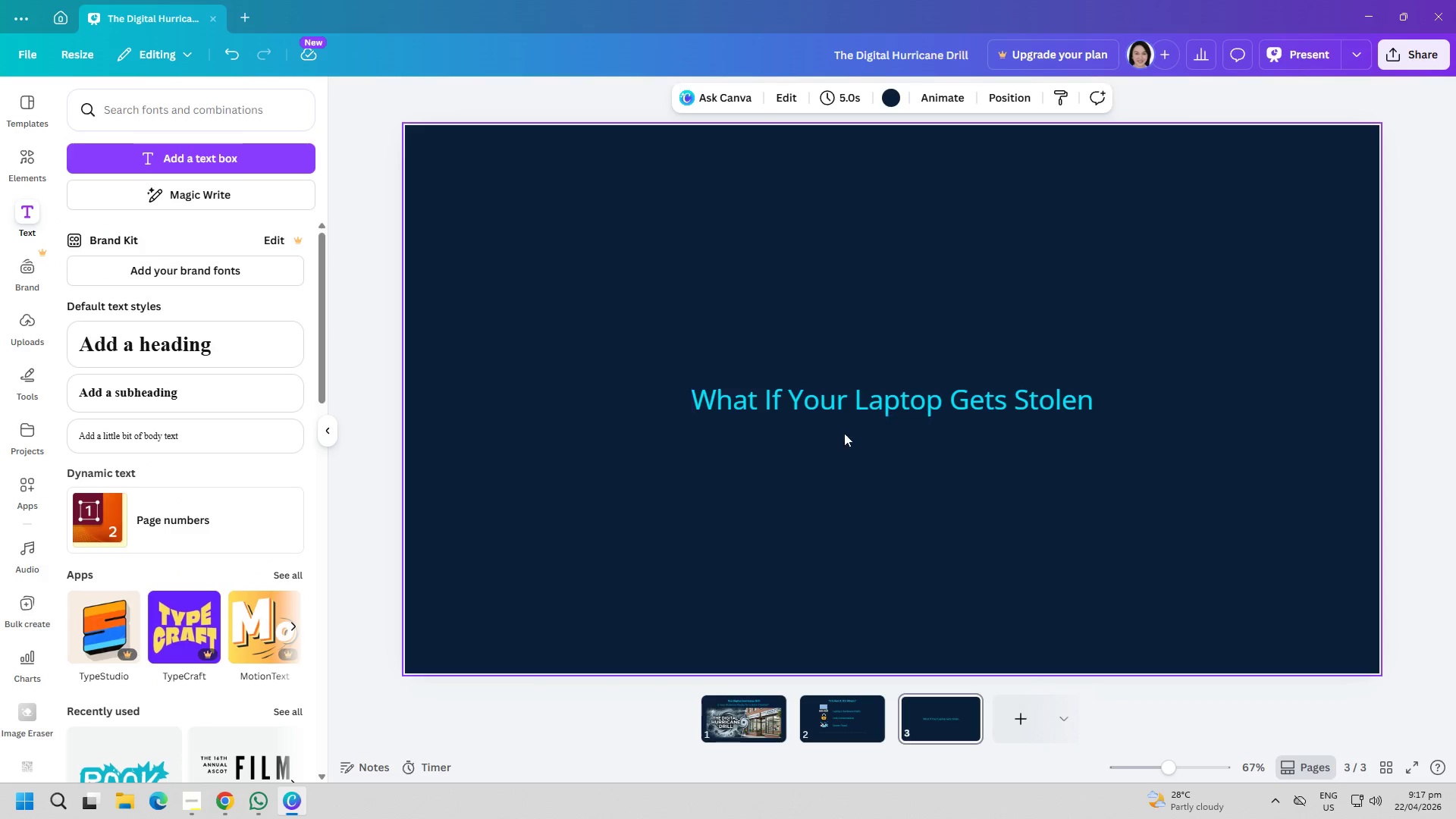 
left_click_drag(start_coordinate=[874, 400], to_coordinate=[872, 197])
 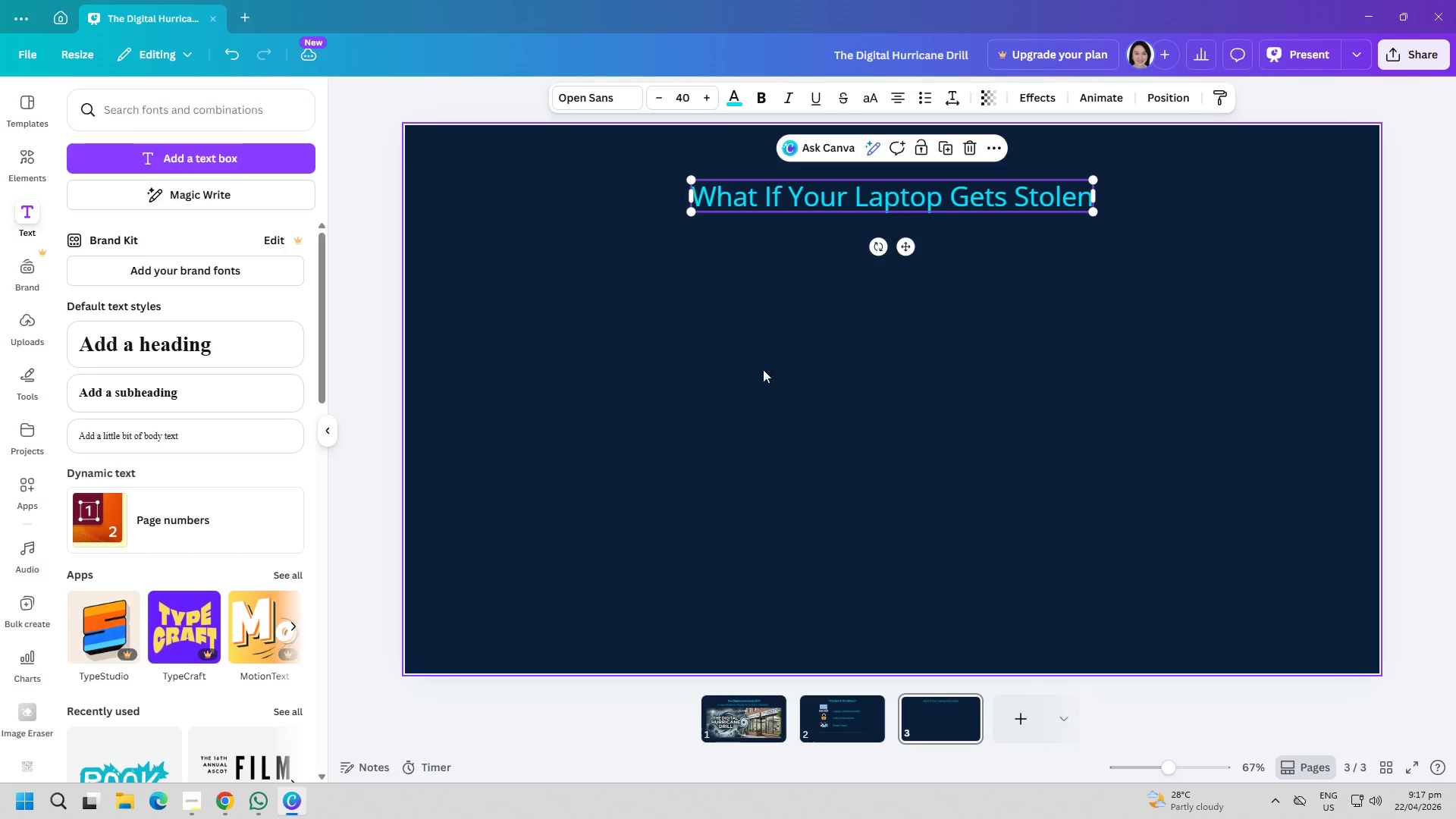 
left_click([751, 383])
 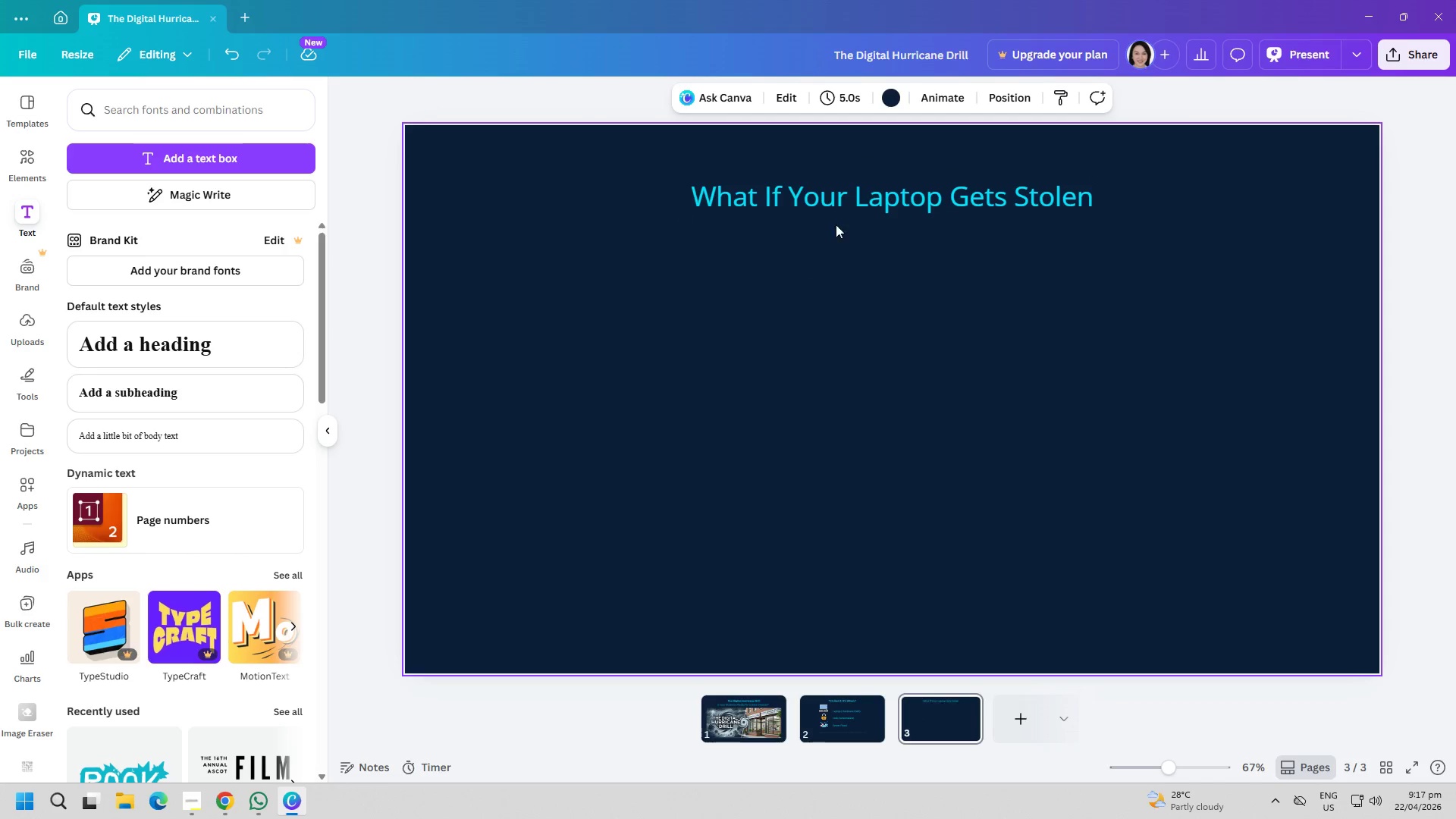 
double_click([836, 193])
 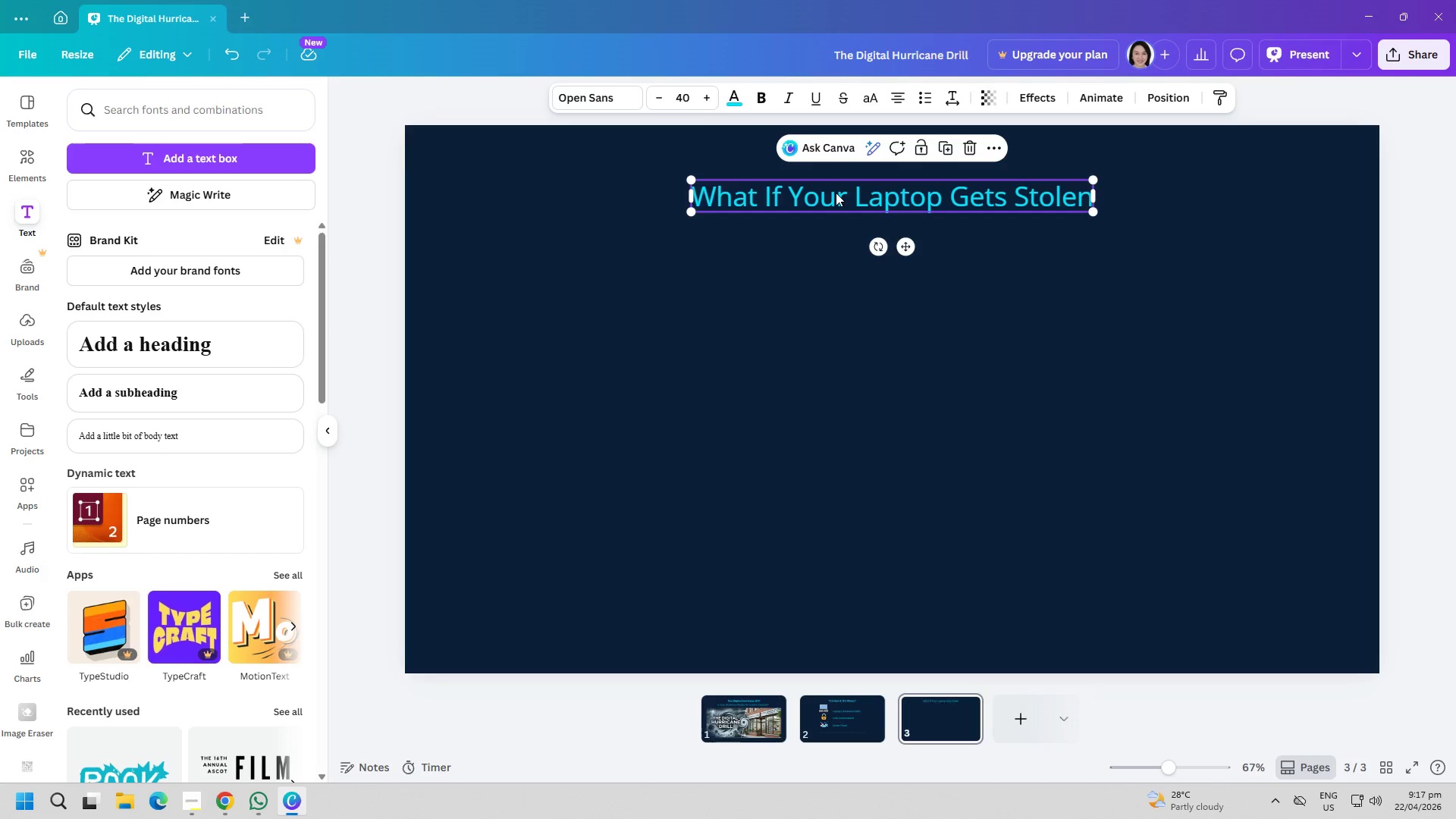 
triple_click([836, 193])
 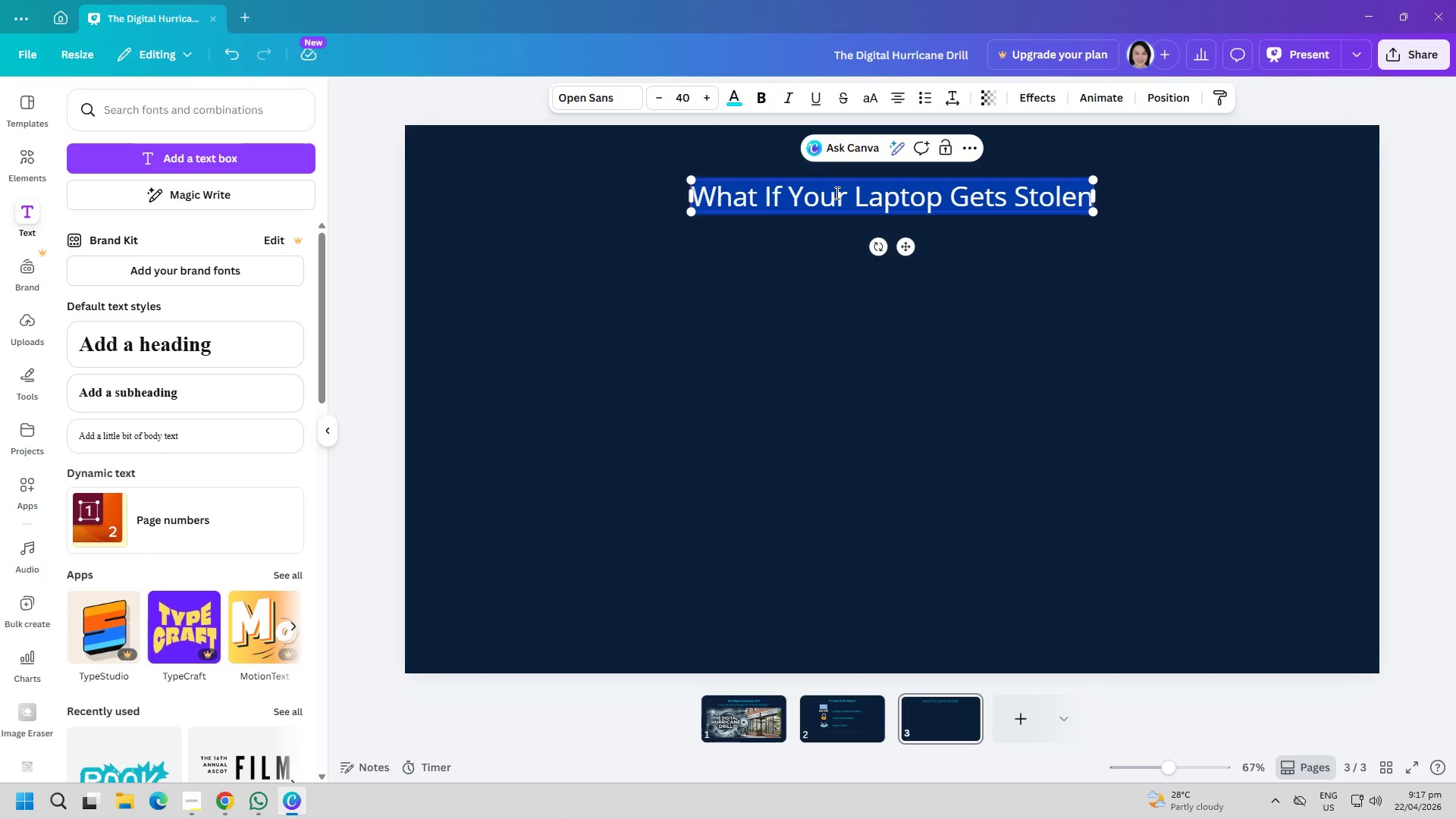 
triple_click([836, 193])
 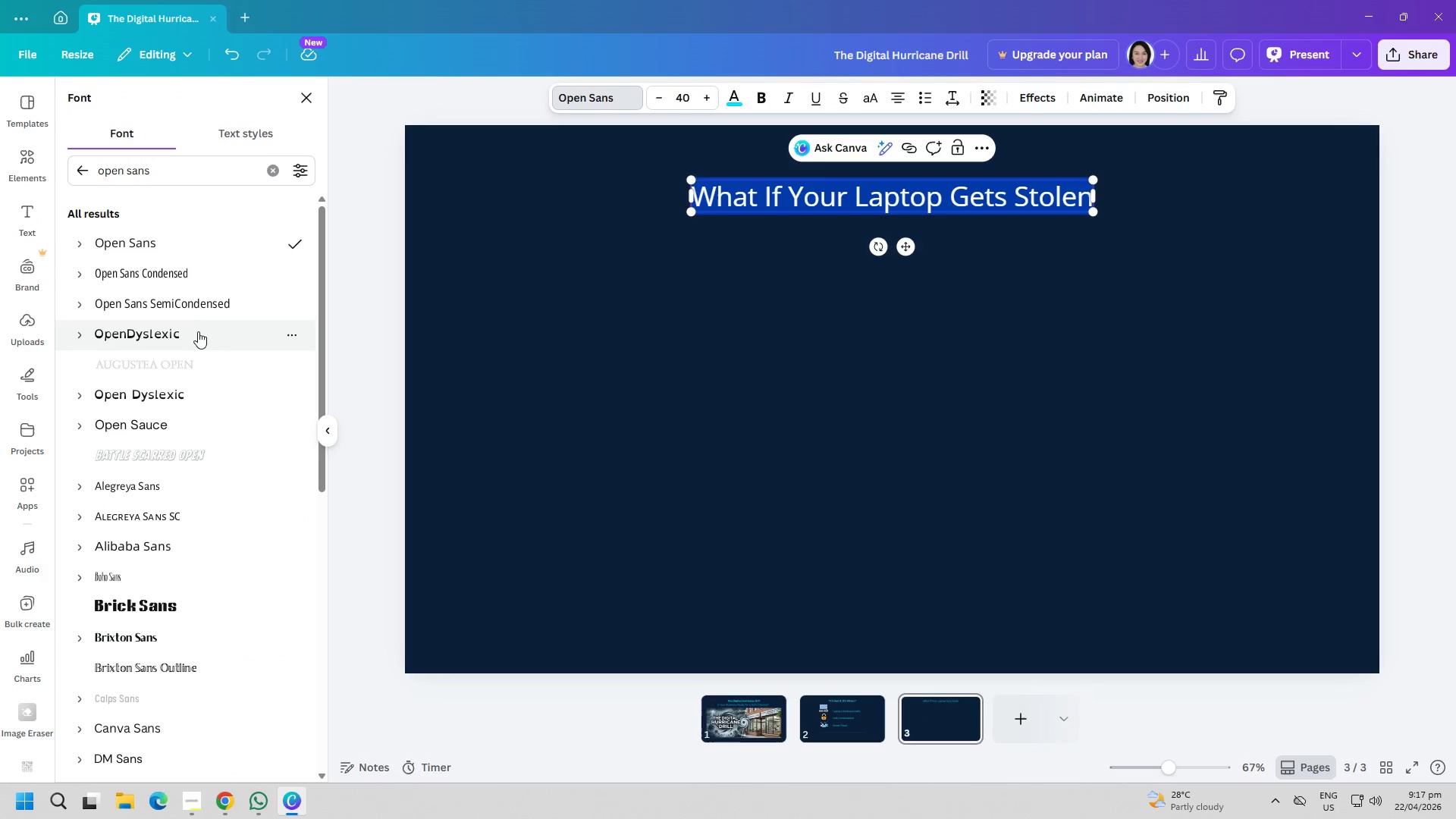 
left_click([268, 165])
 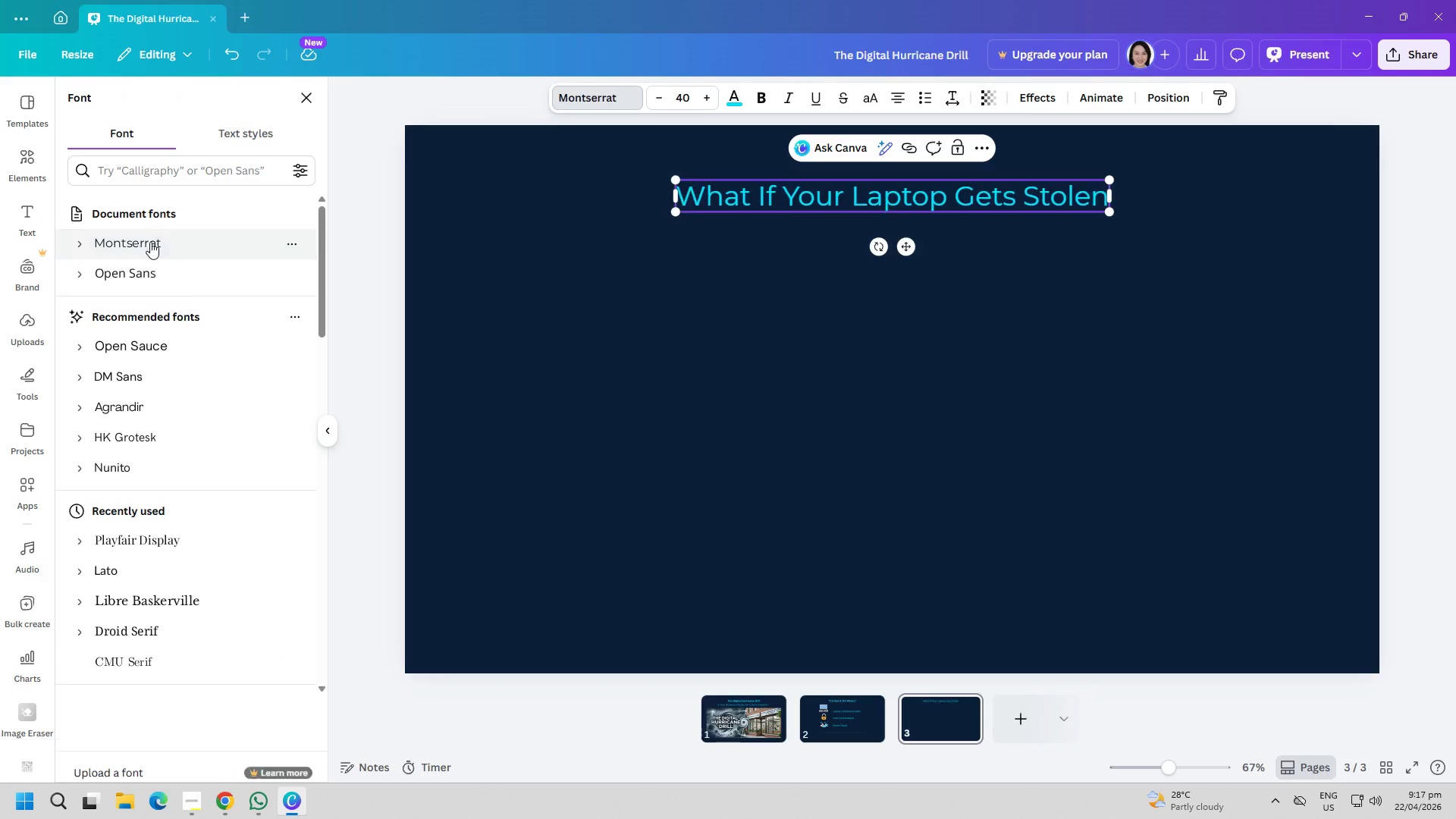 
double_click([761, 337])
 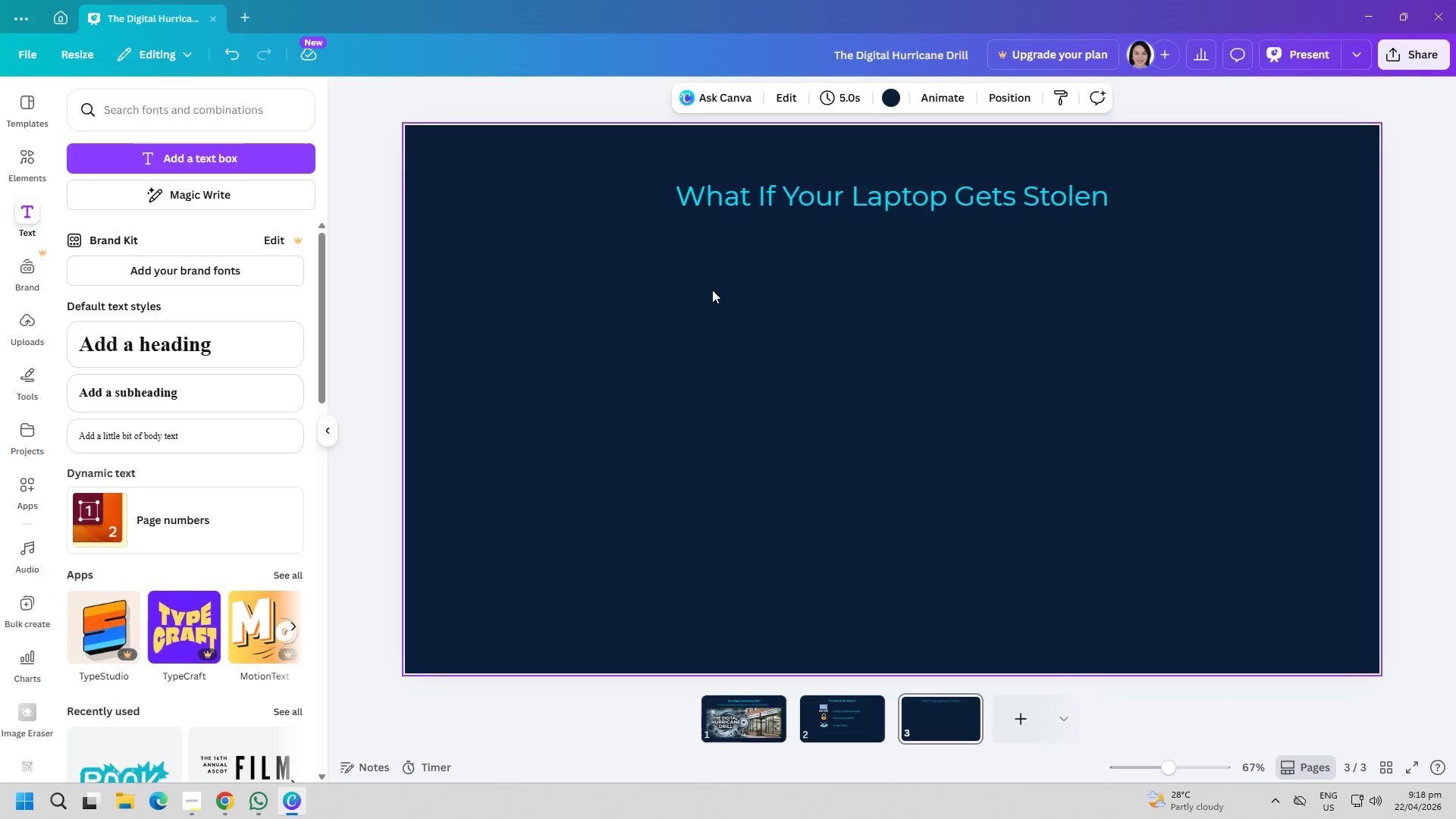 
wait(56.78)
 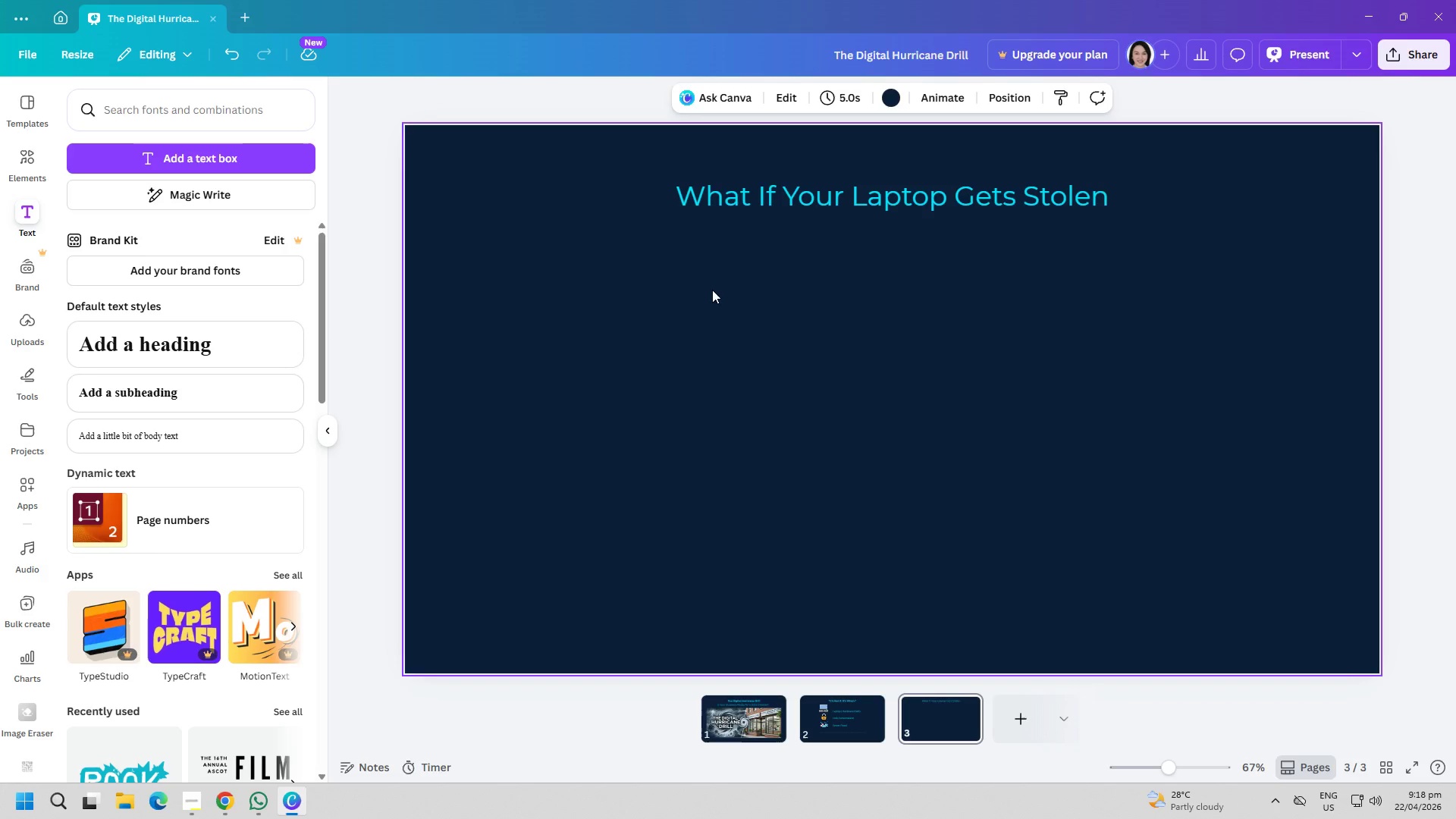 
left_click([152, 162])
 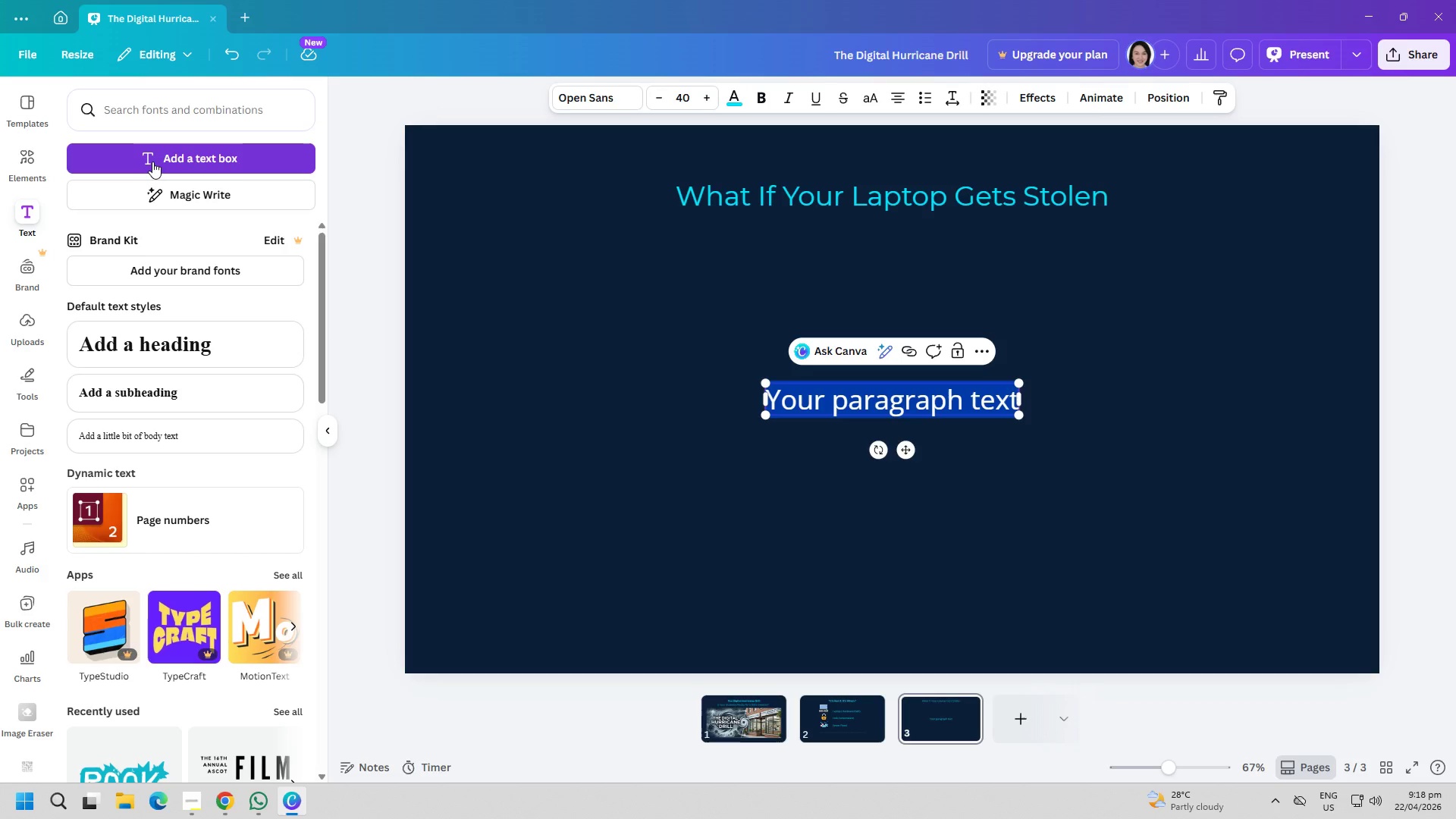 
type(Client D)
key(Backspace)
type(data gone)
 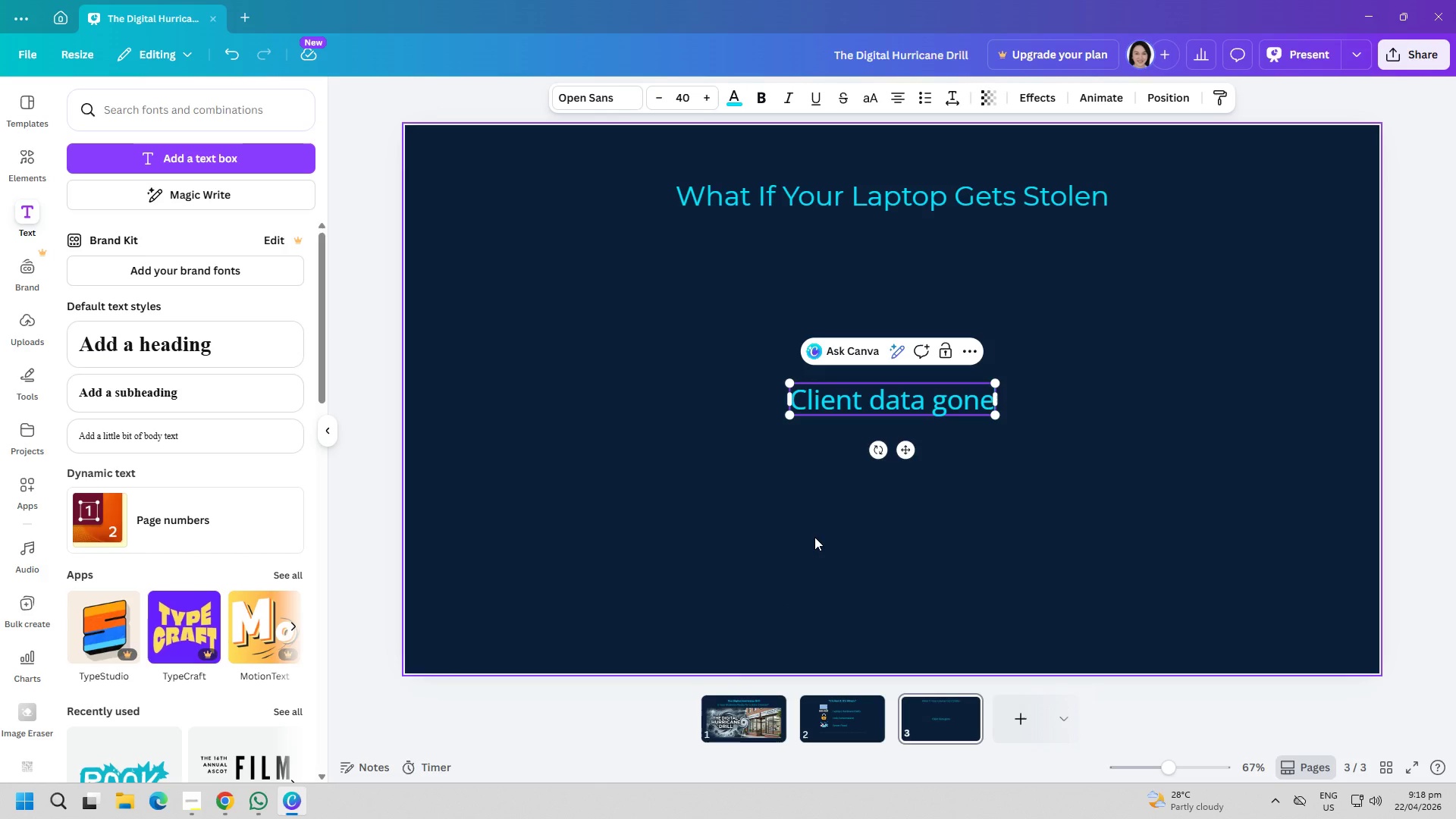 
left_click([814, 535])
 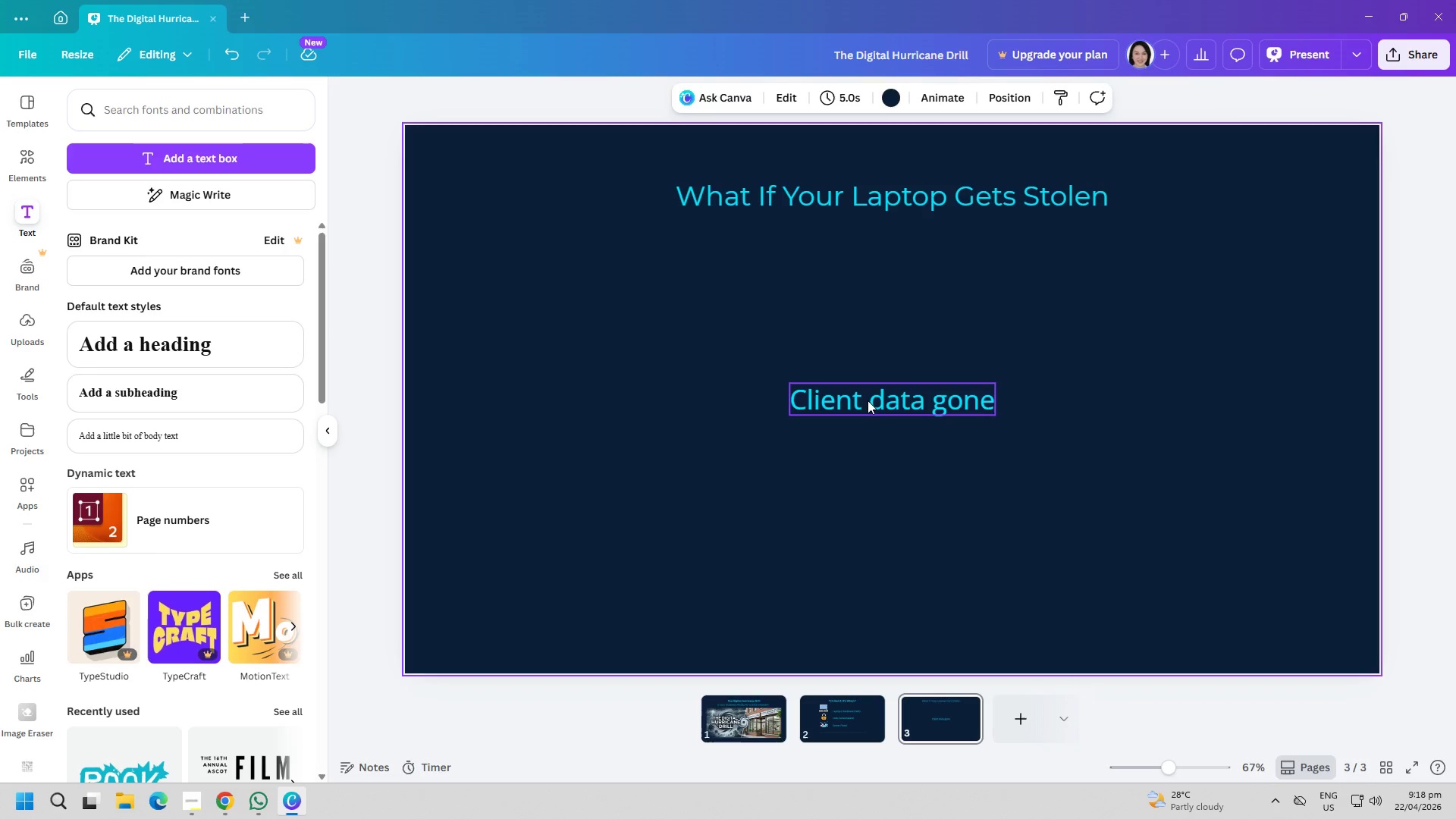 
left_click_drag(start_coordinate=[868, 400], to_coordinate=[864, 284])
 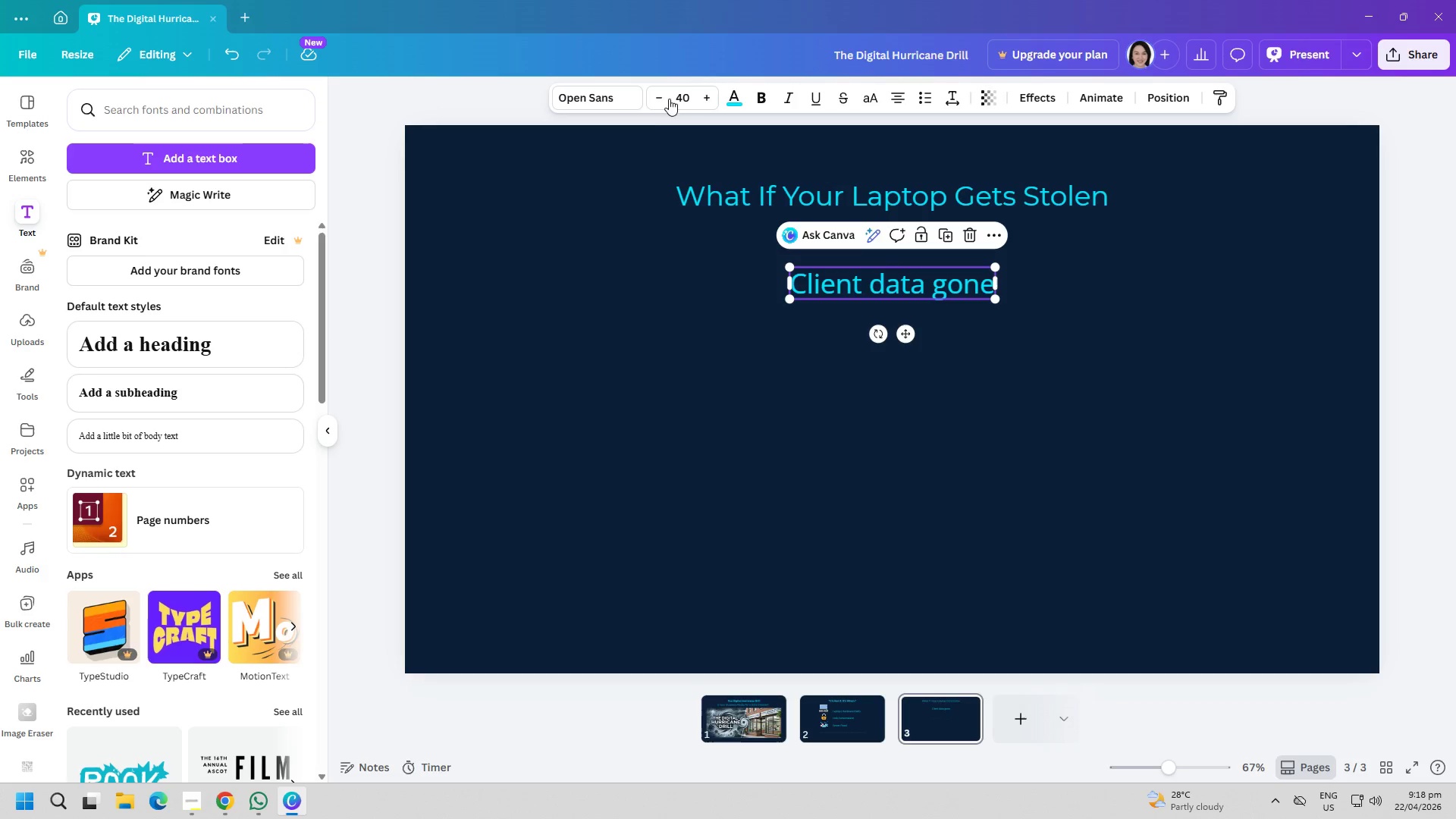 
double_click([667, 97])
 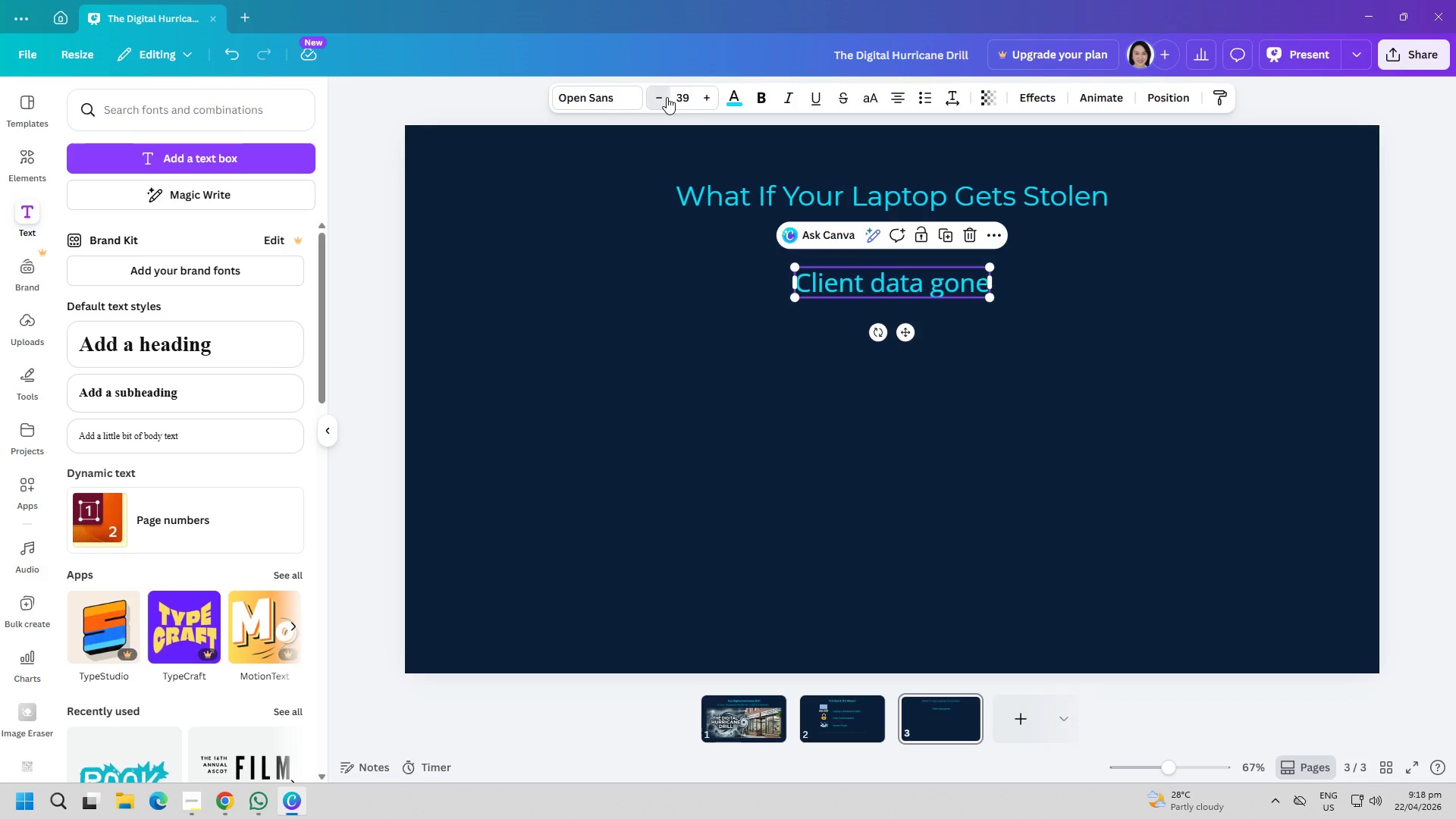 
triple_click([667, 97])
 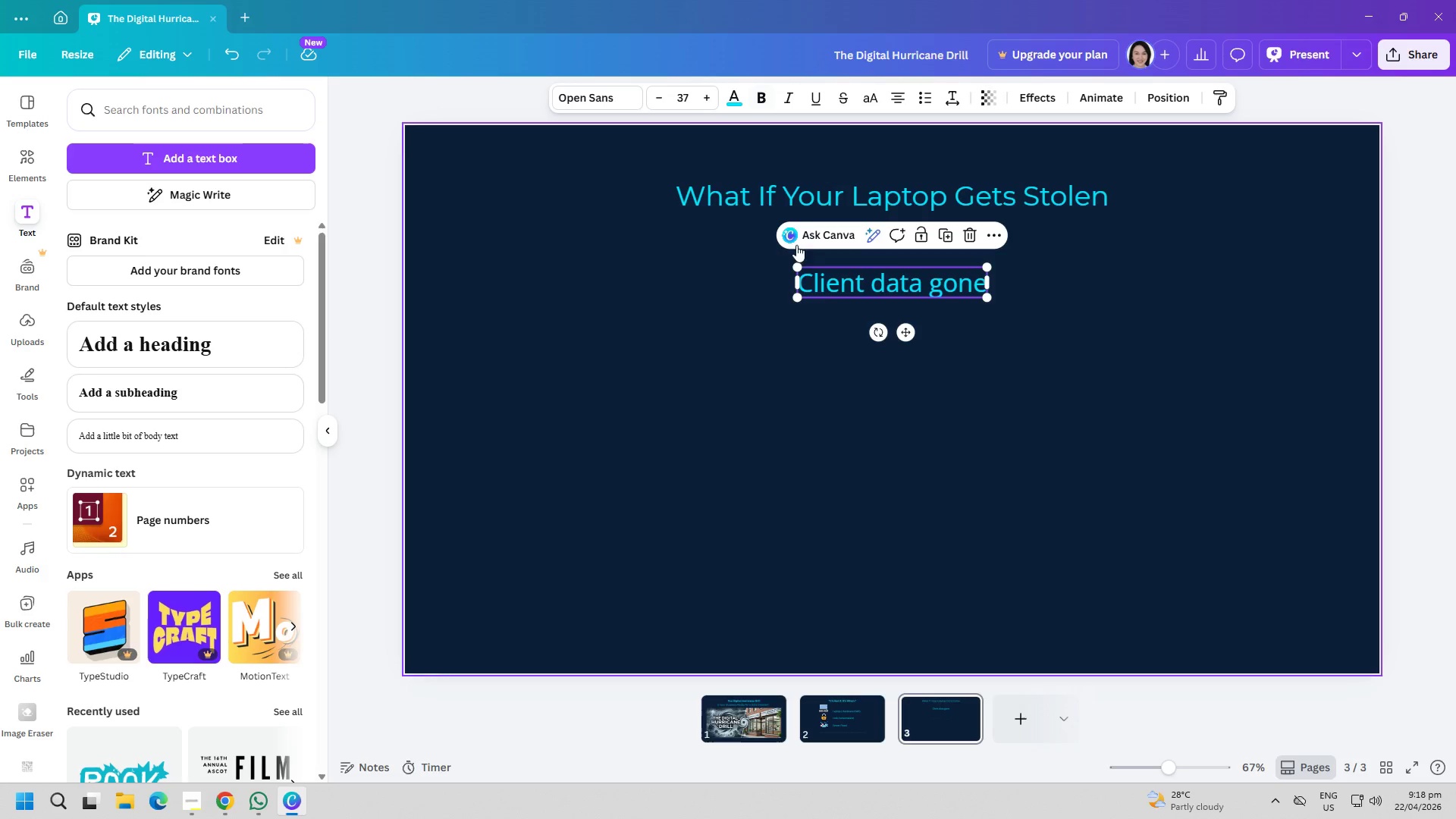 
left_click([766, 412])
 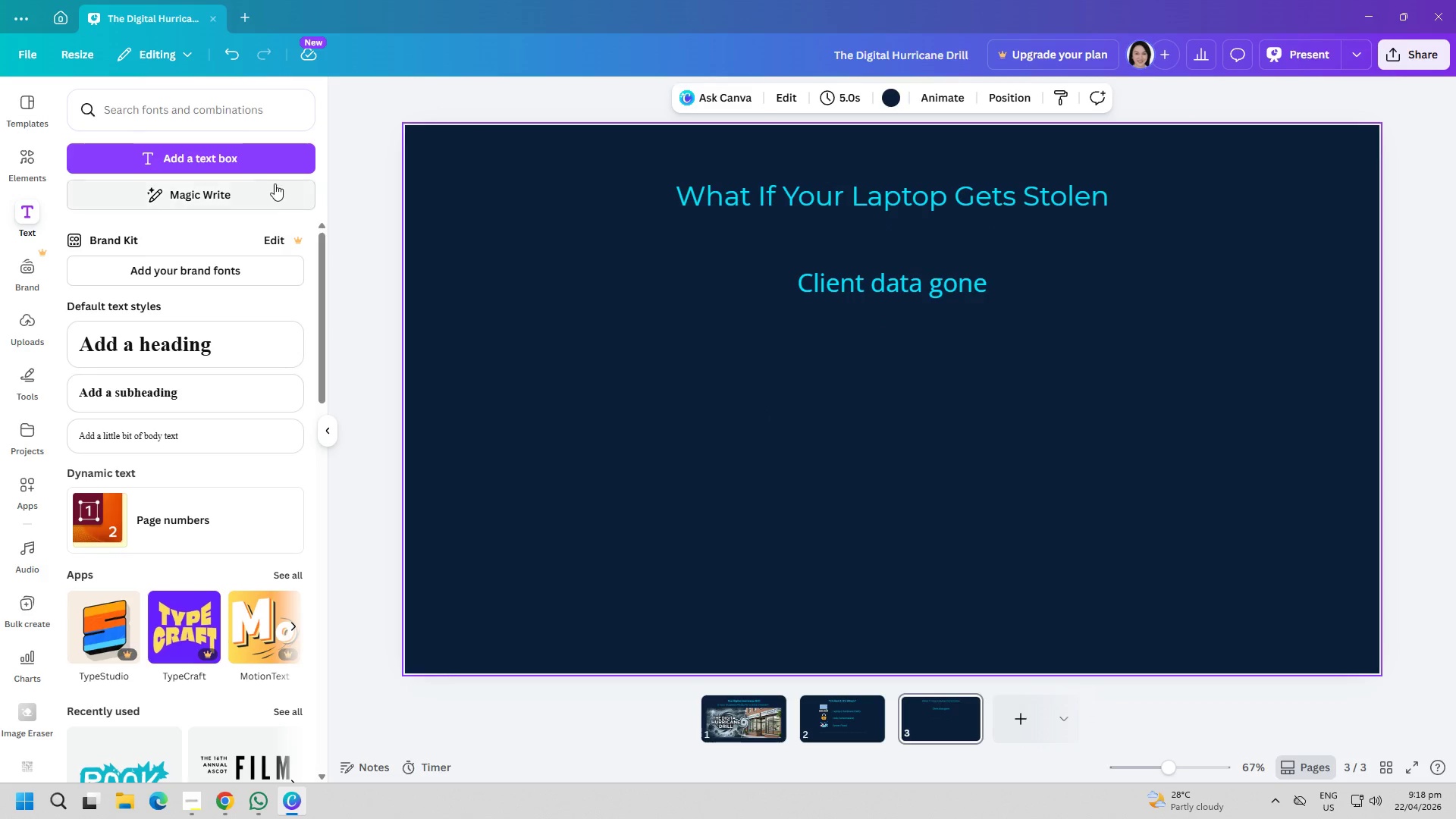 
left_click([268, 165])
 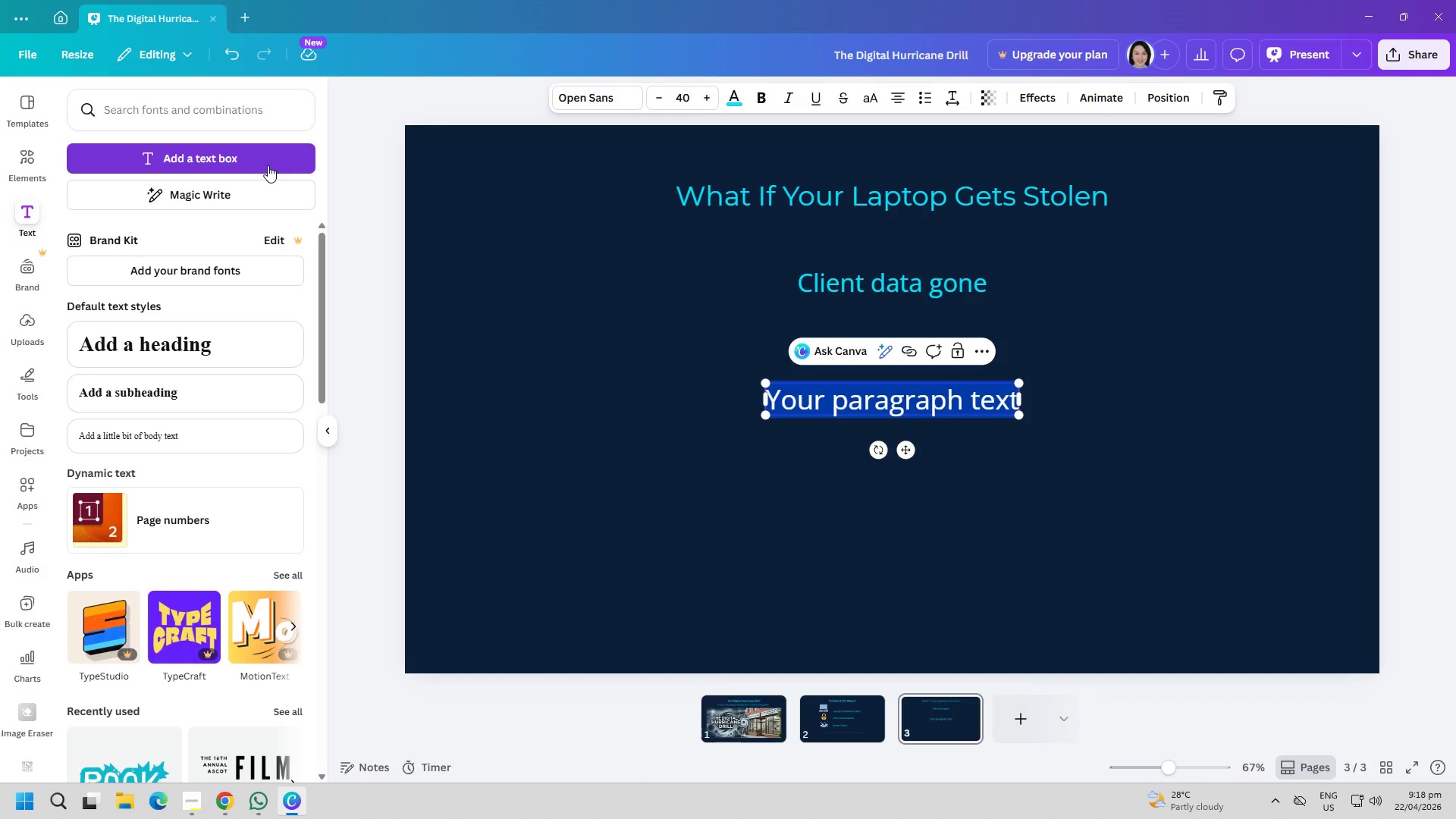 
type(Operations stop)
 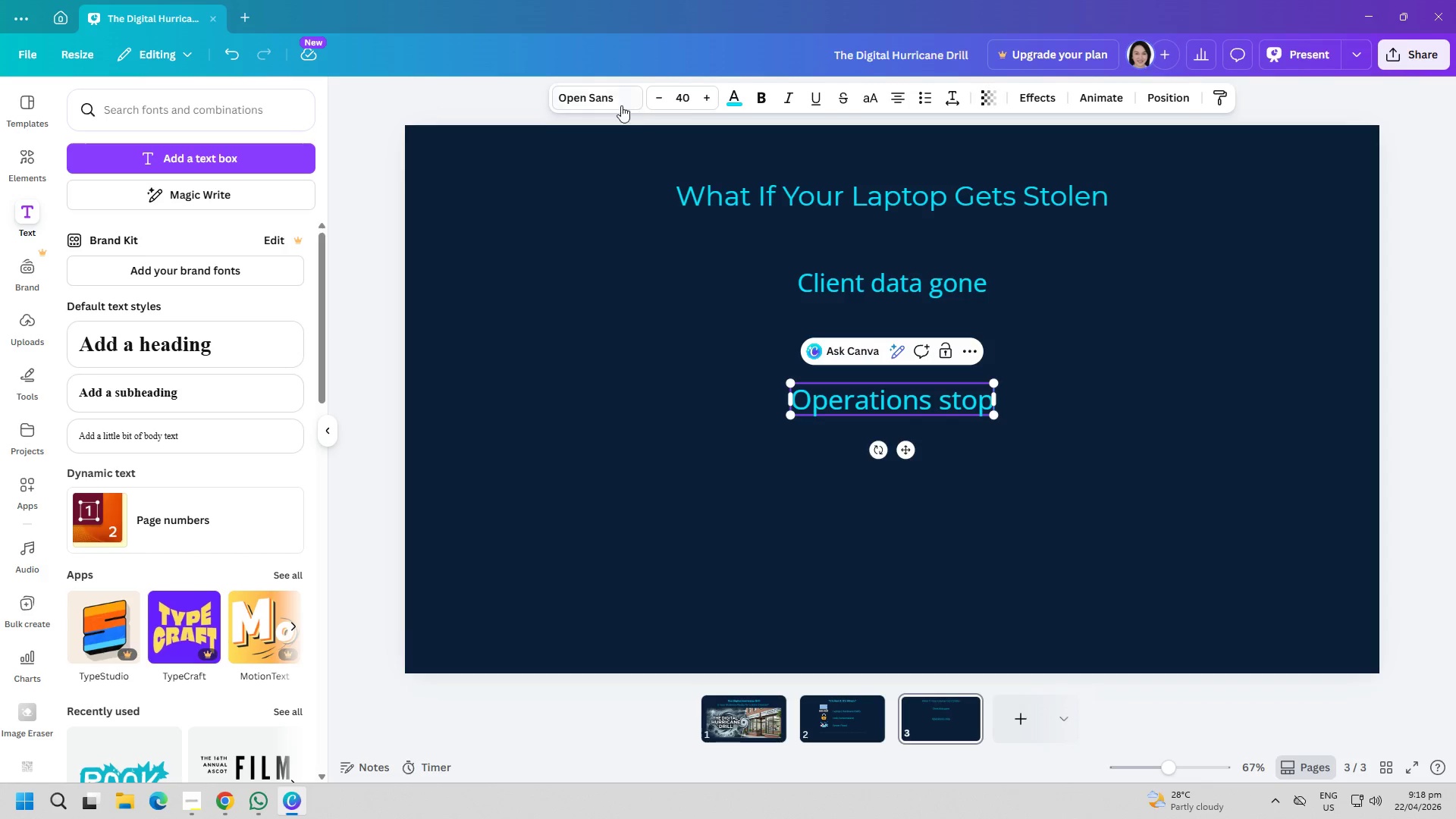 
left_click([240, 145])
 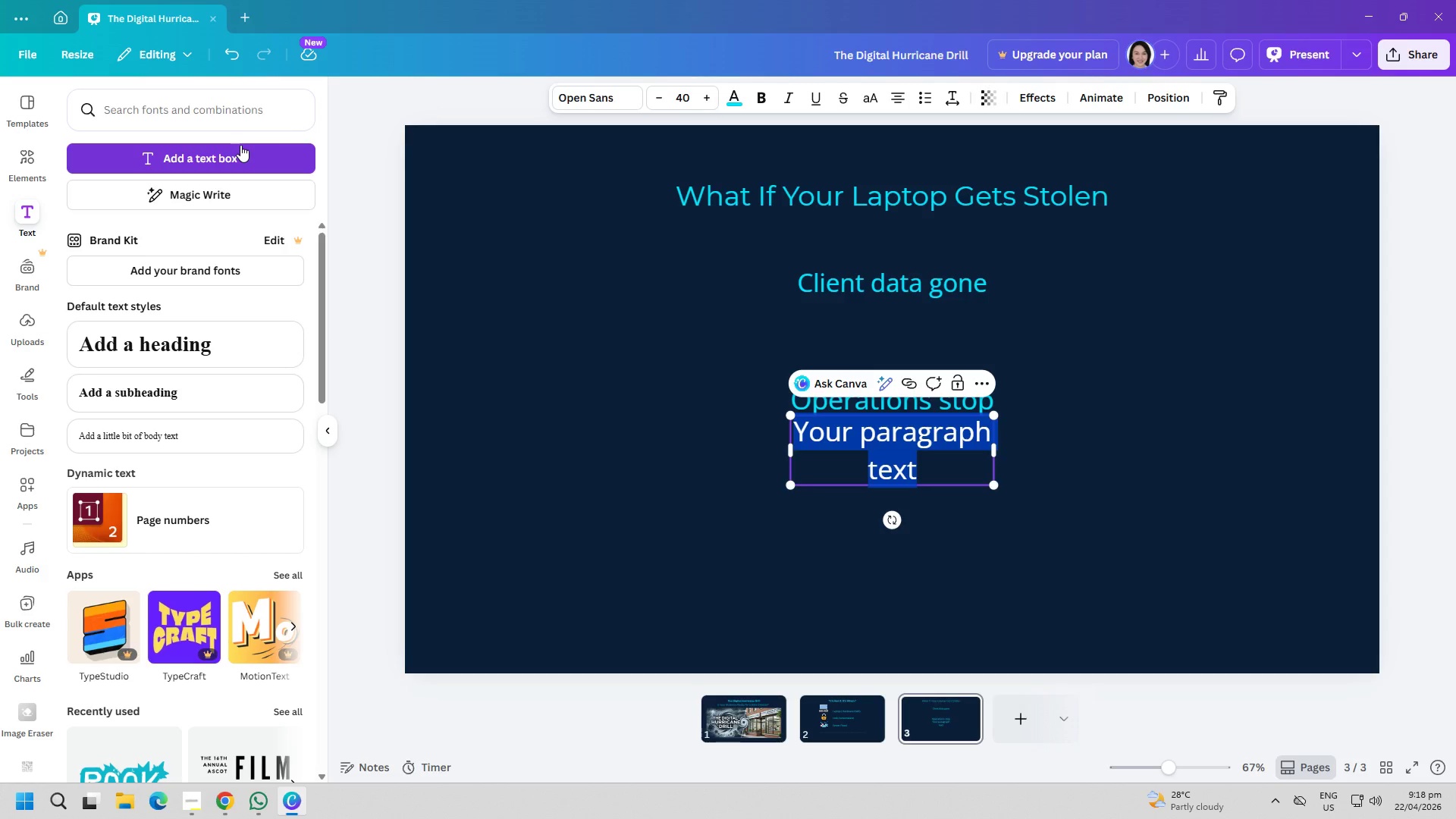 
type(Legal e)
key(Backspace)
type(exposure)
 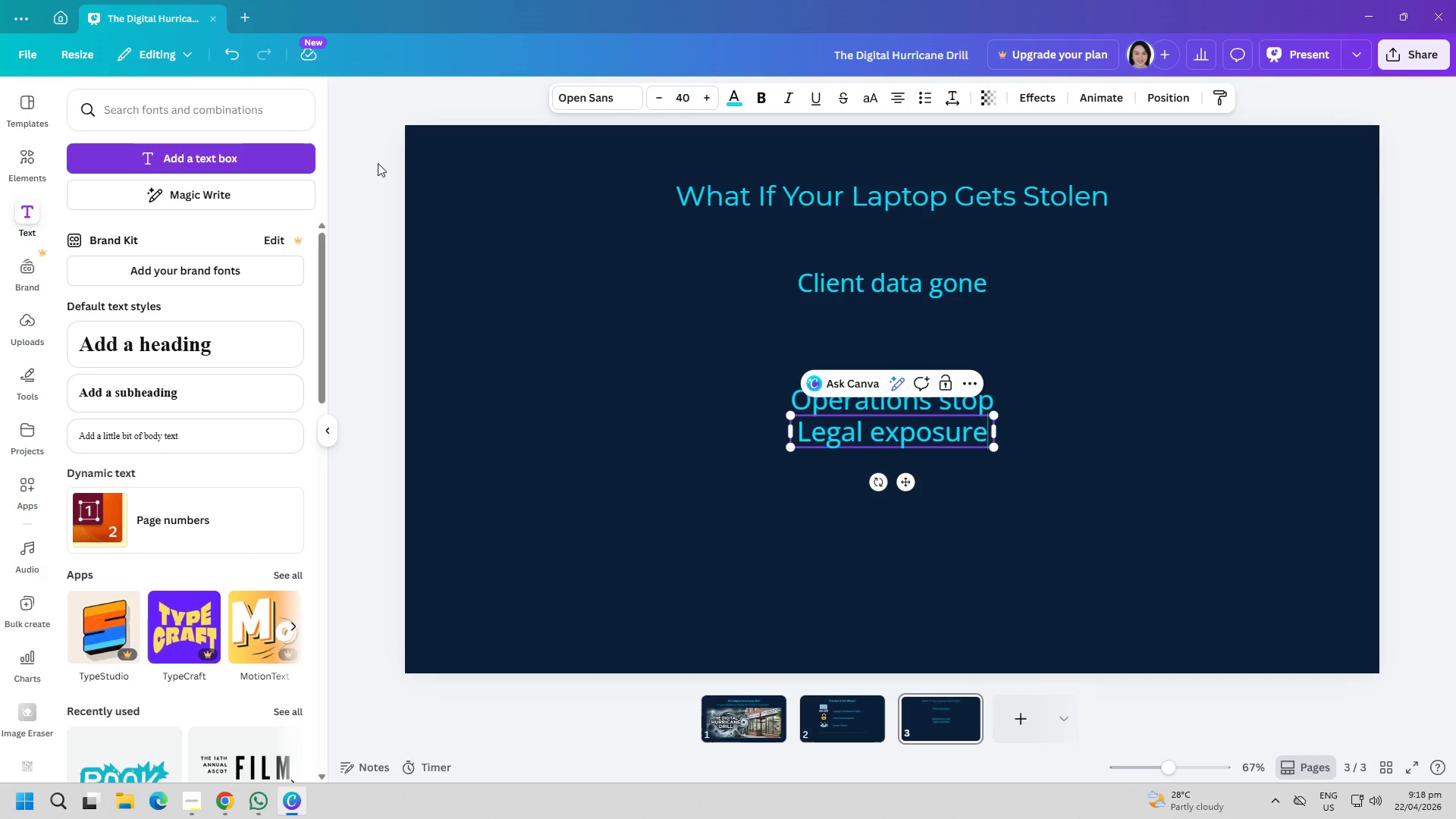 
left_click([695, 497])
 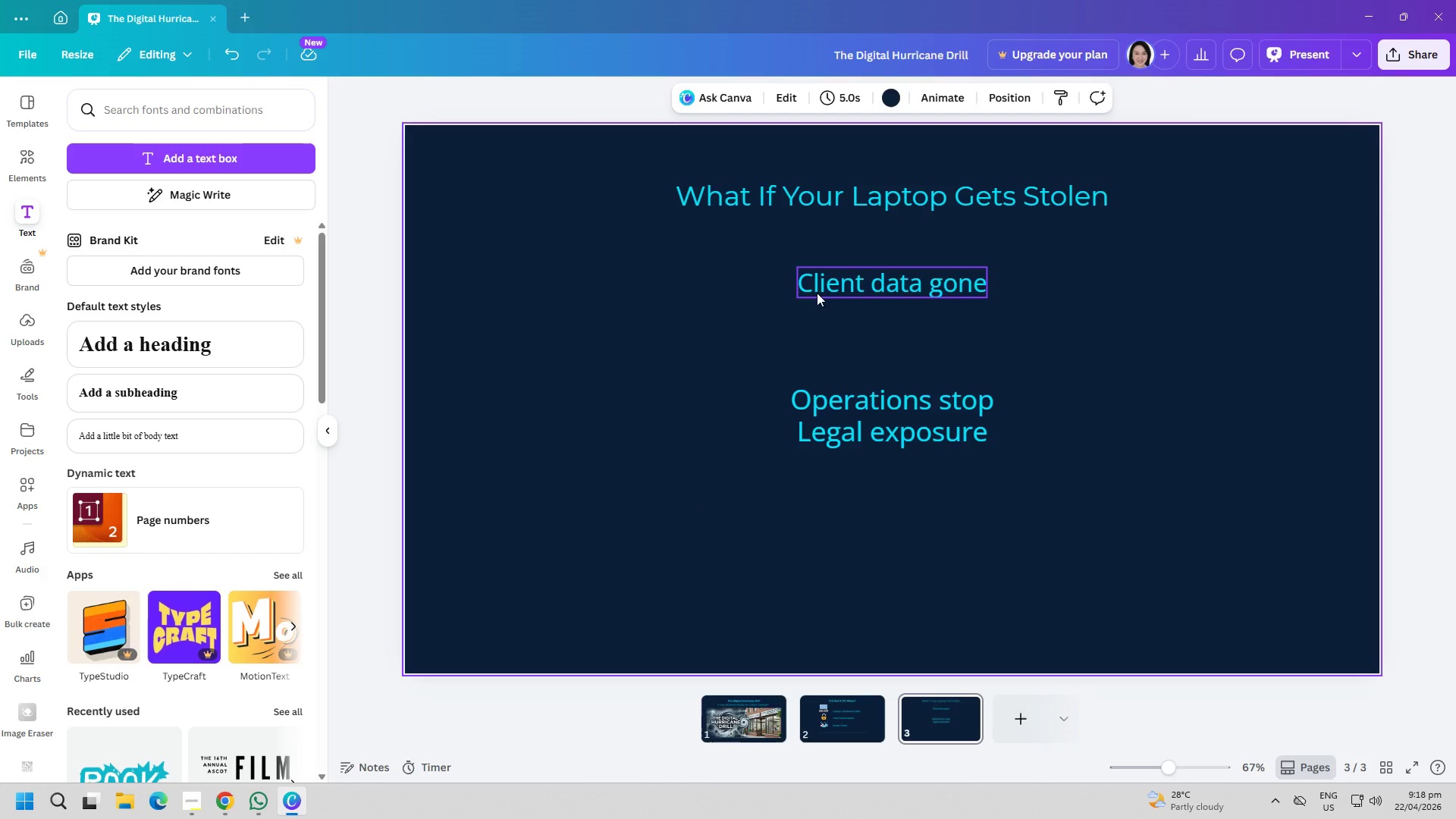 
left_click_drag(start_coordinate=[818, 291], to_coordinate=[631, 327])
 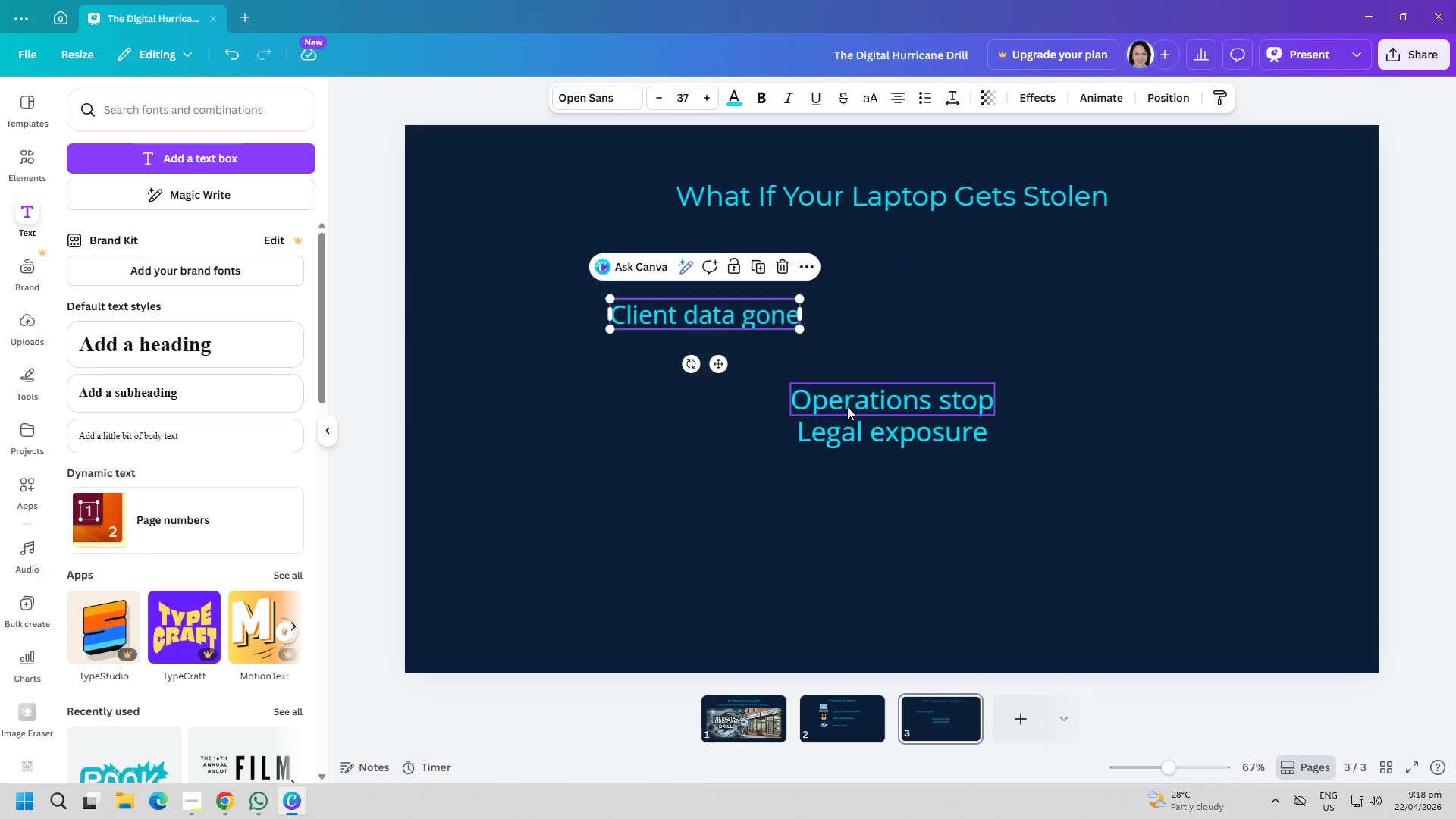 
left_click_drag(start_coordinate=[866, 402], to_coordinate=[927, 317])
 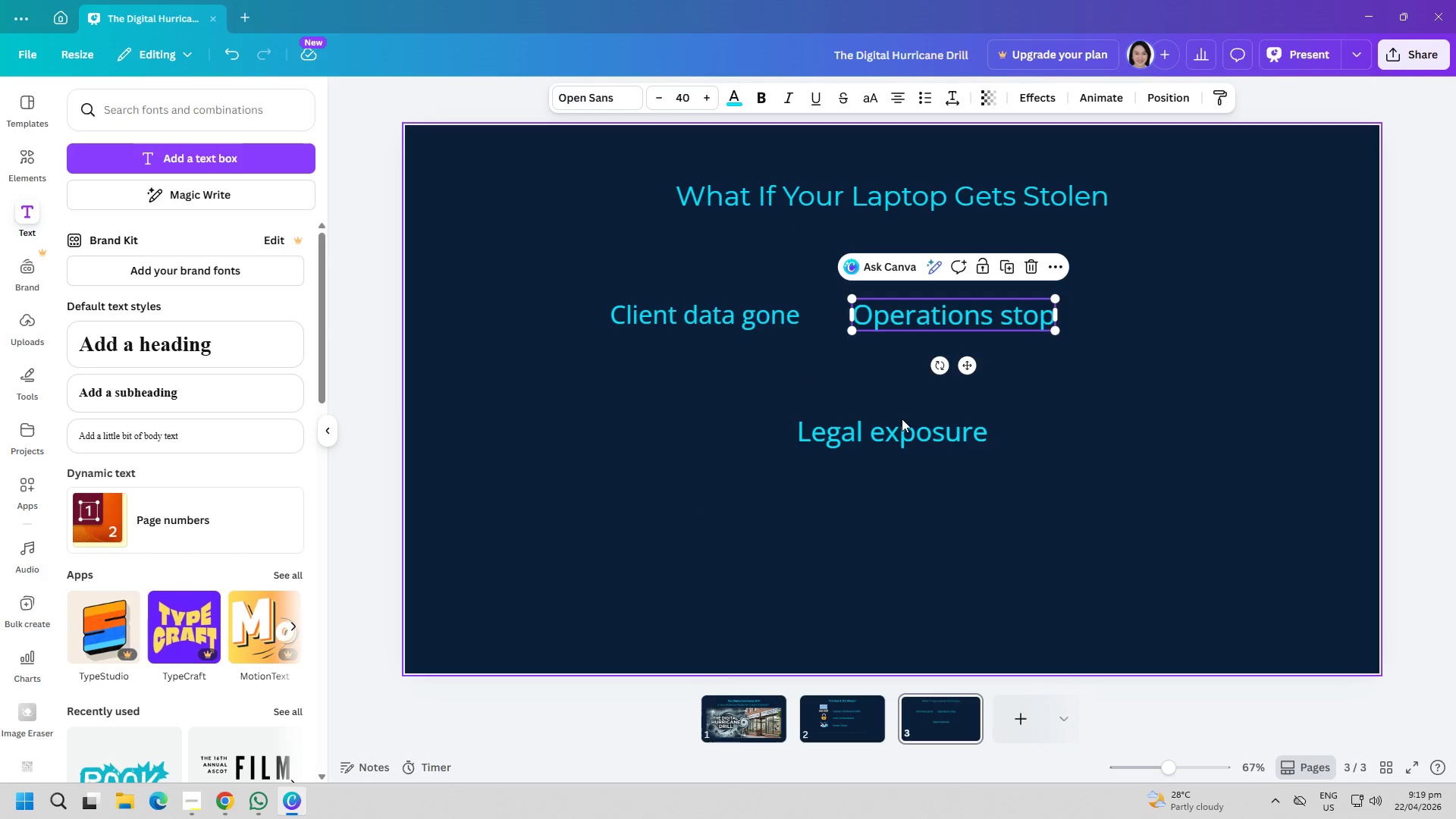 
left_click_drag(start_coordinate=[929, 428], to_coordinate=[1240, 308])
 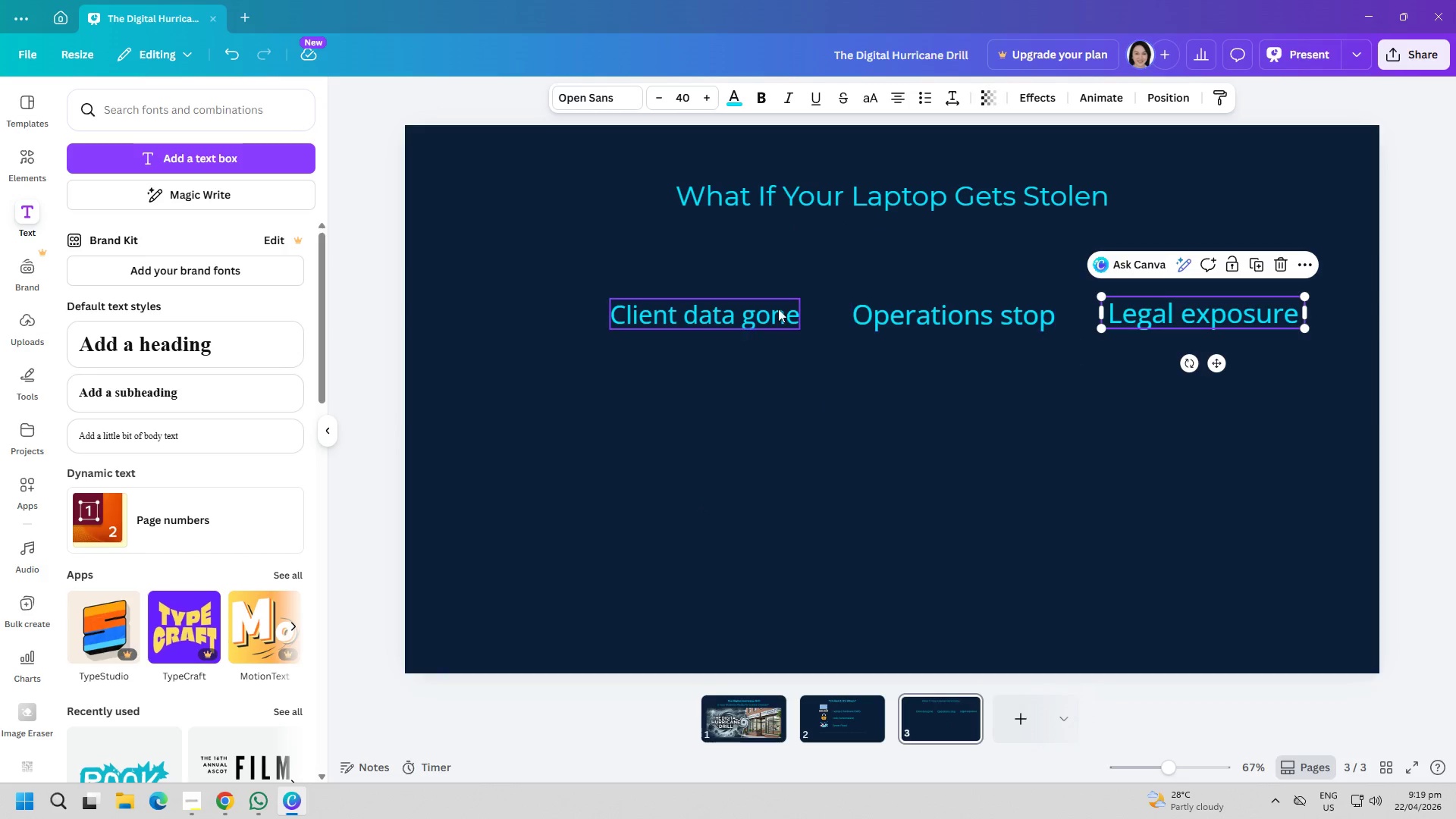 
left_click_drag(start_coordinate=[776, 309], to_coordinate=[748, 306])
 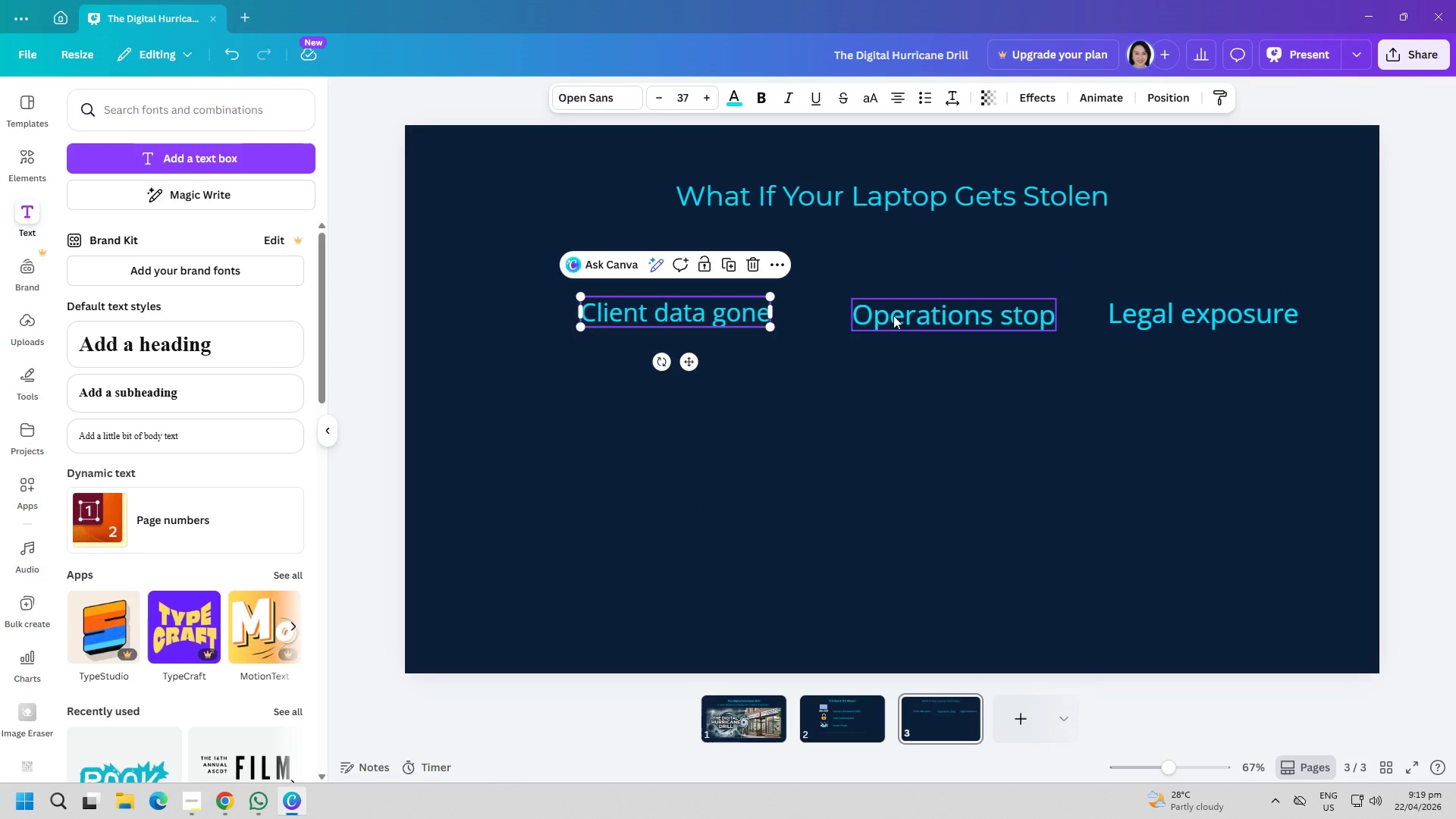 
left_click_drag(start_coordinate=[914, 315], to_coordinate=[908, 315])
 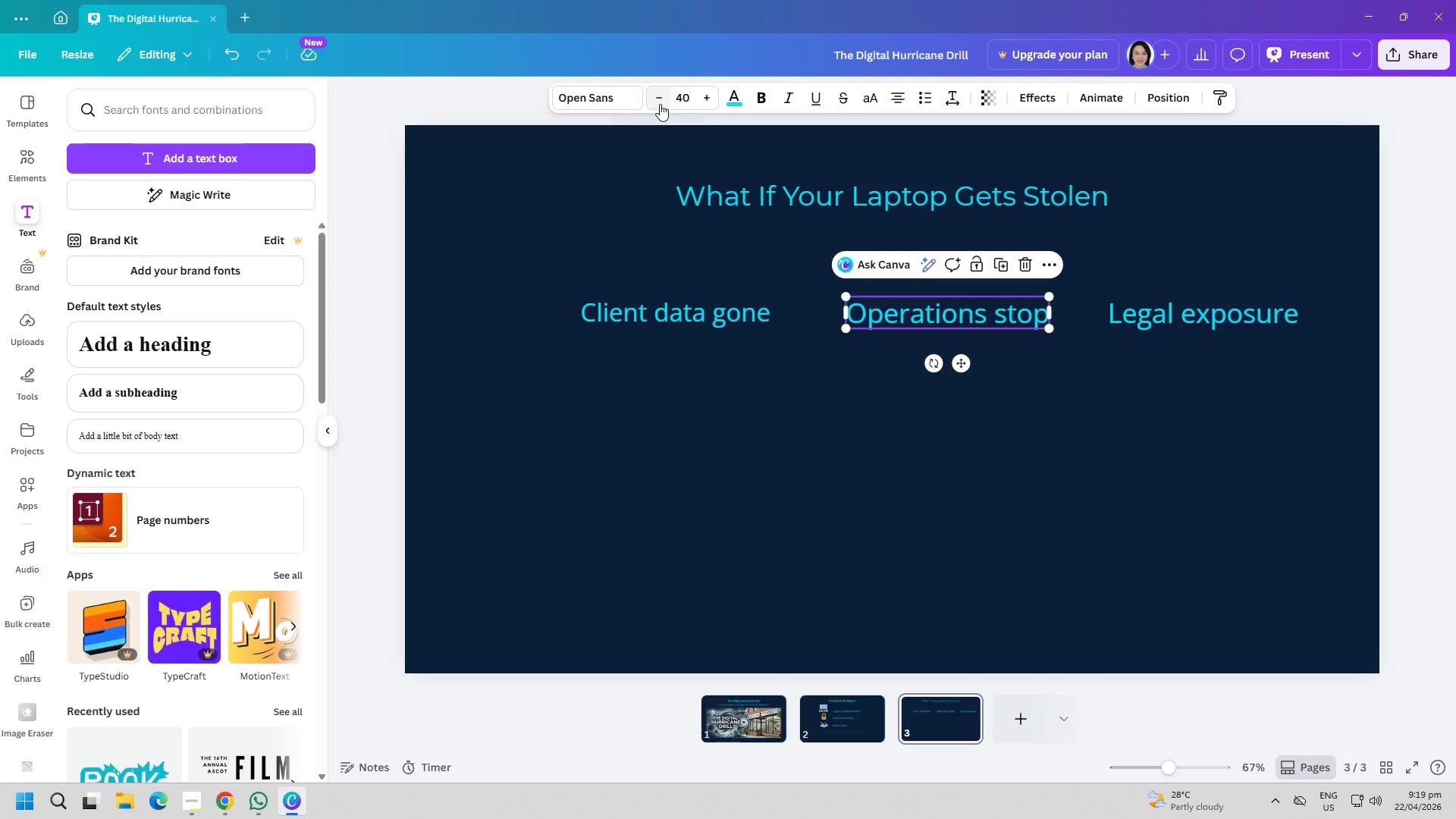 
double_click([658, 100])
 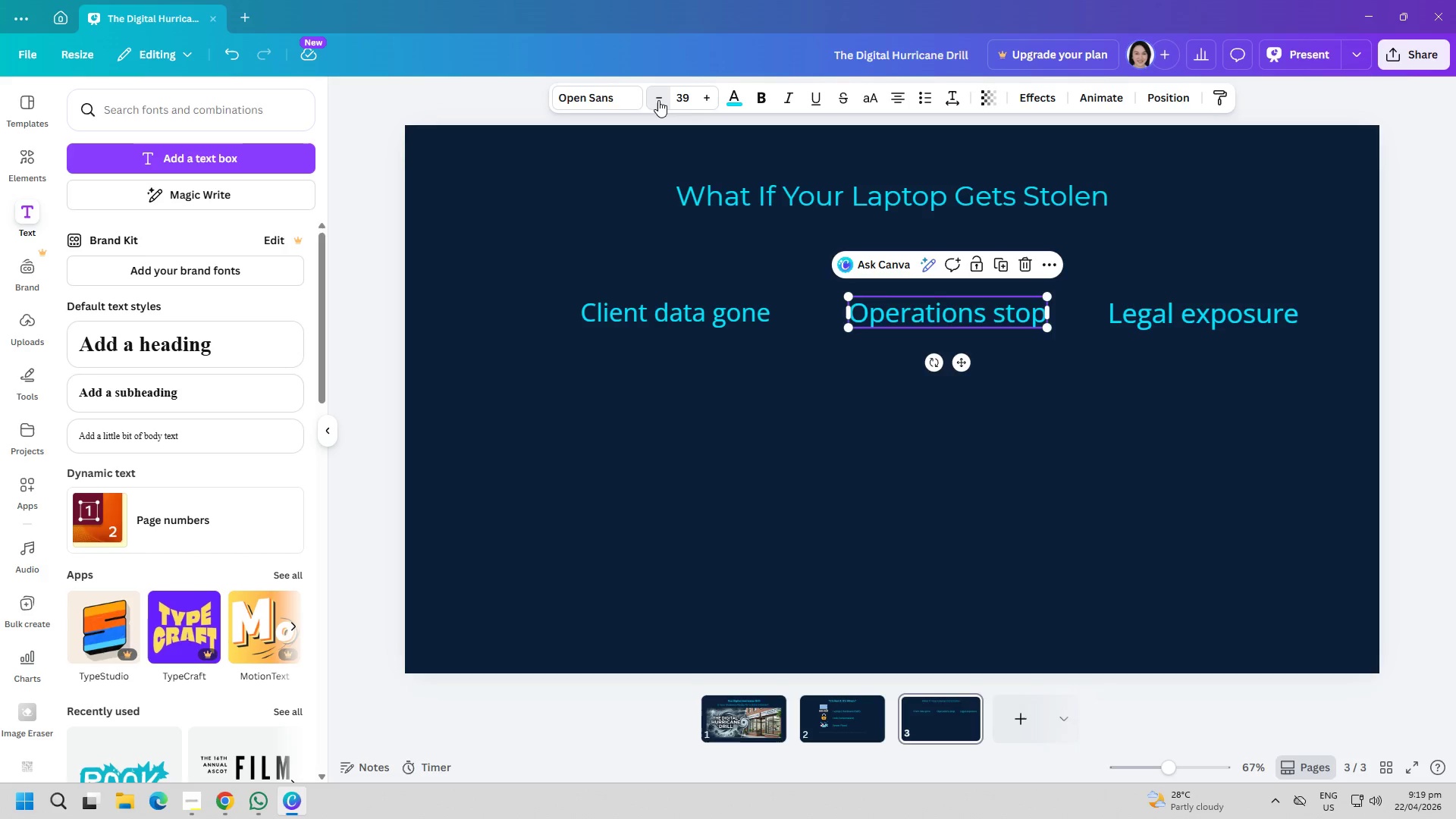 
triple_click([658, 100])
 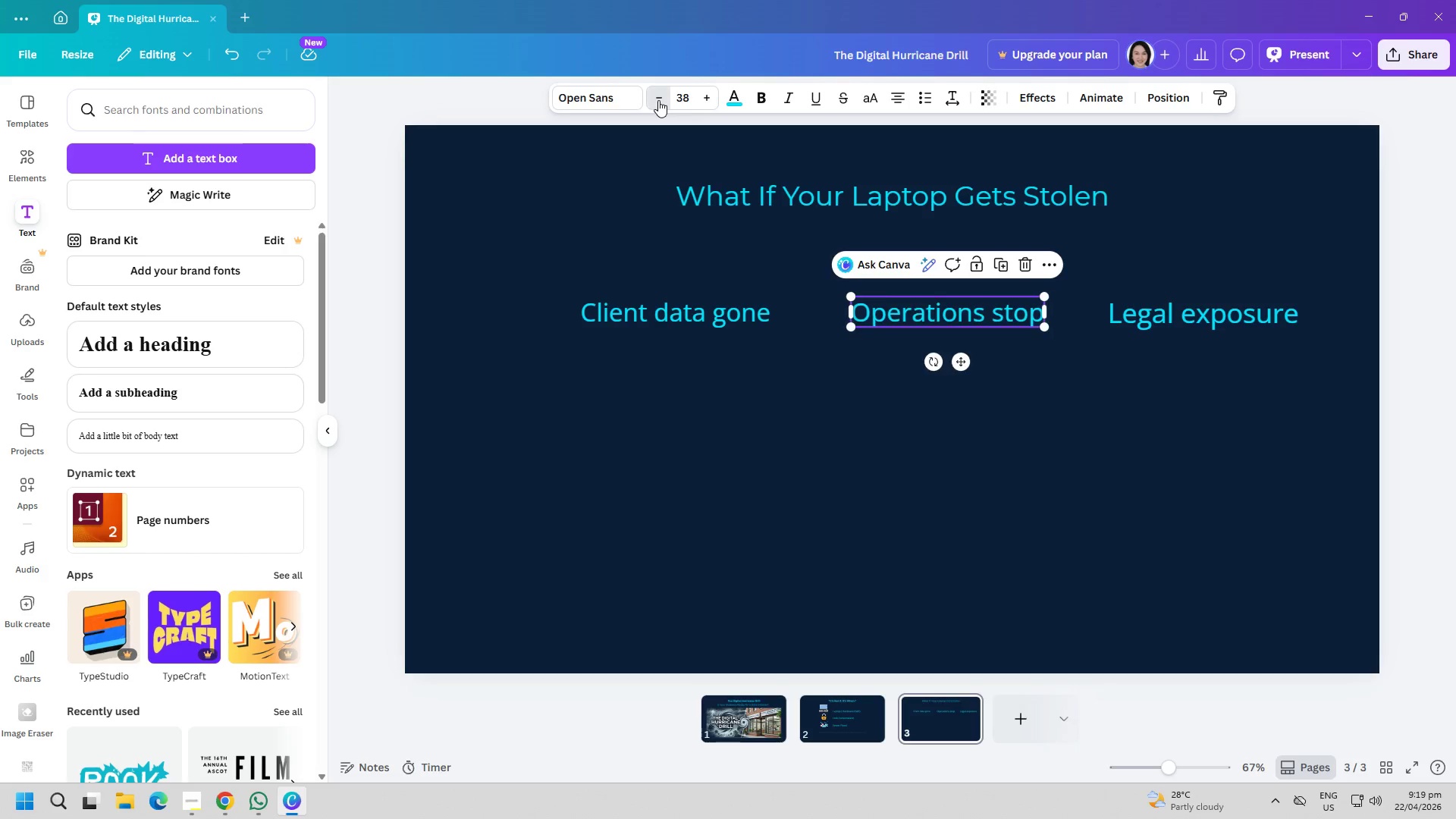 
triple_click([658, 100])
 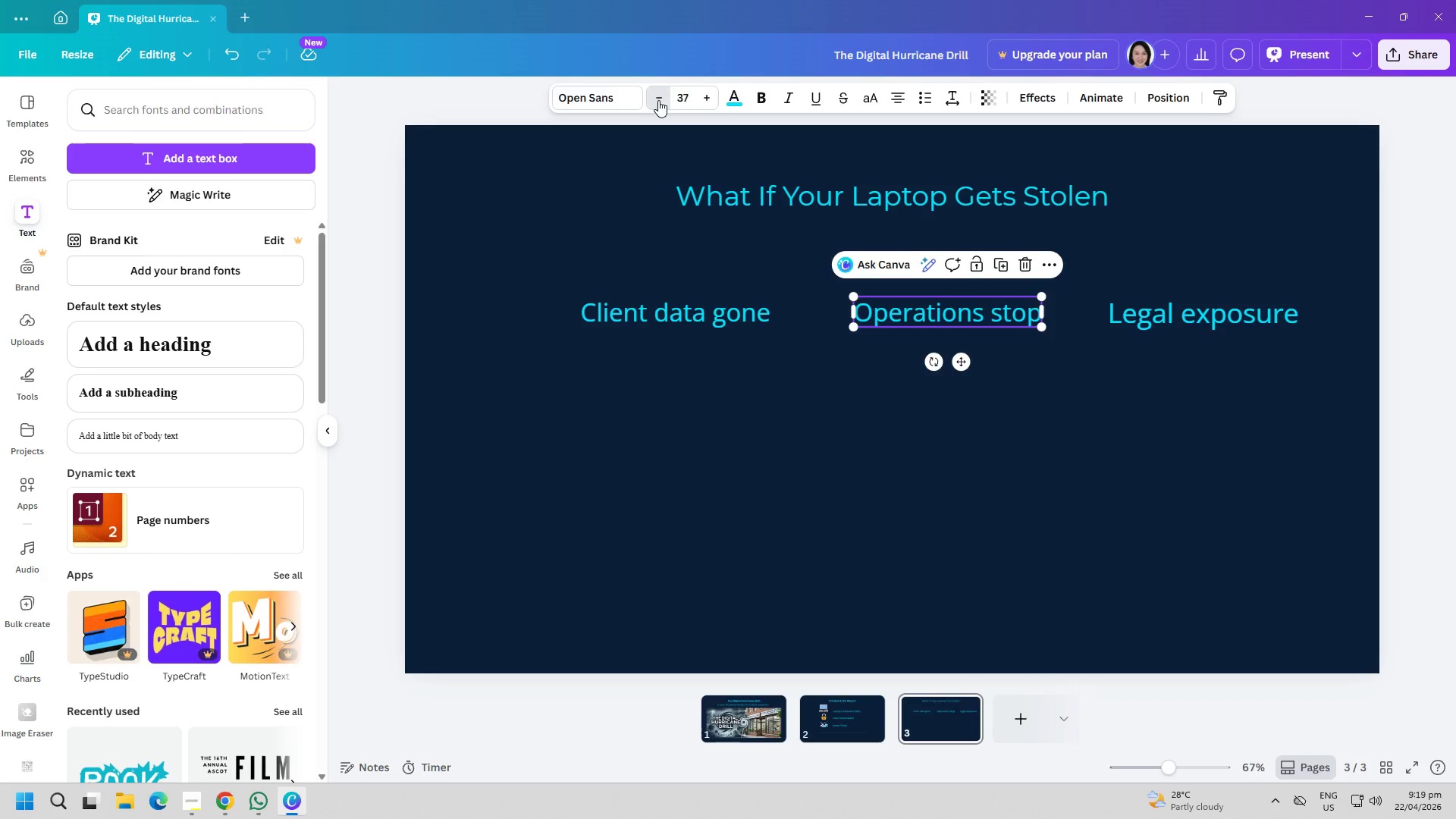 
triple_click([658, 100])
 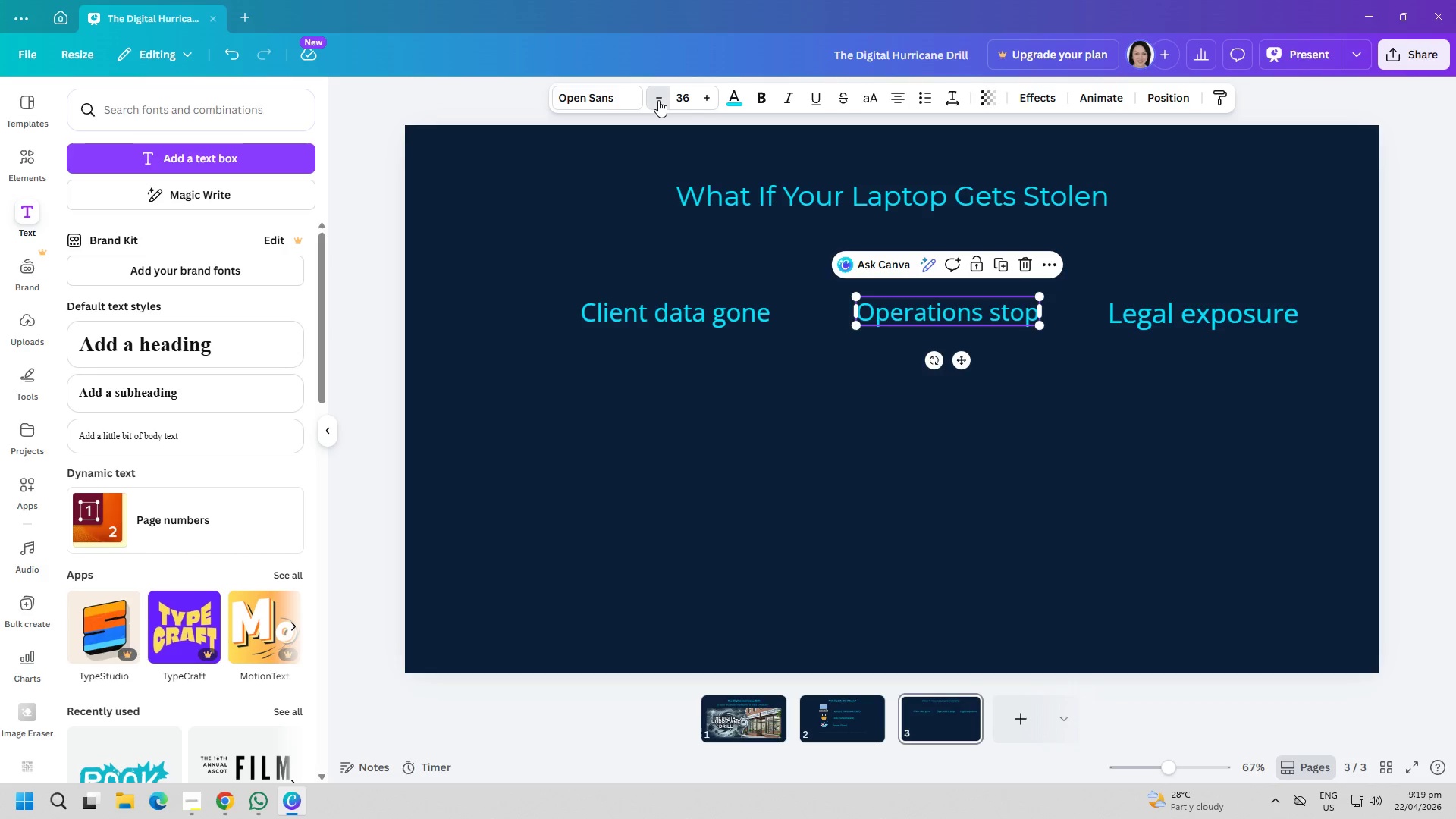 
triple_click([658, 100])
 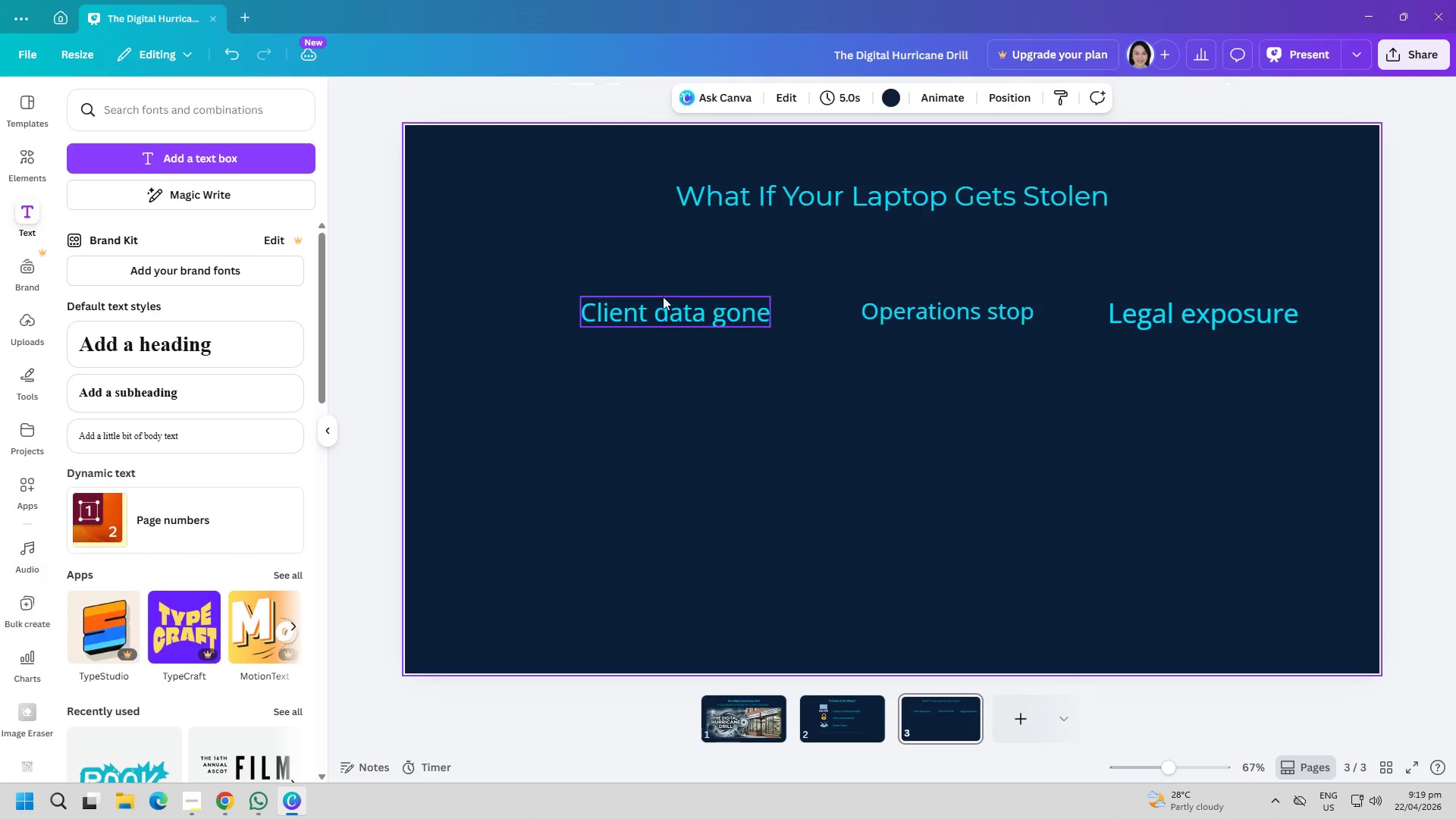 
double_click([668, 311])
 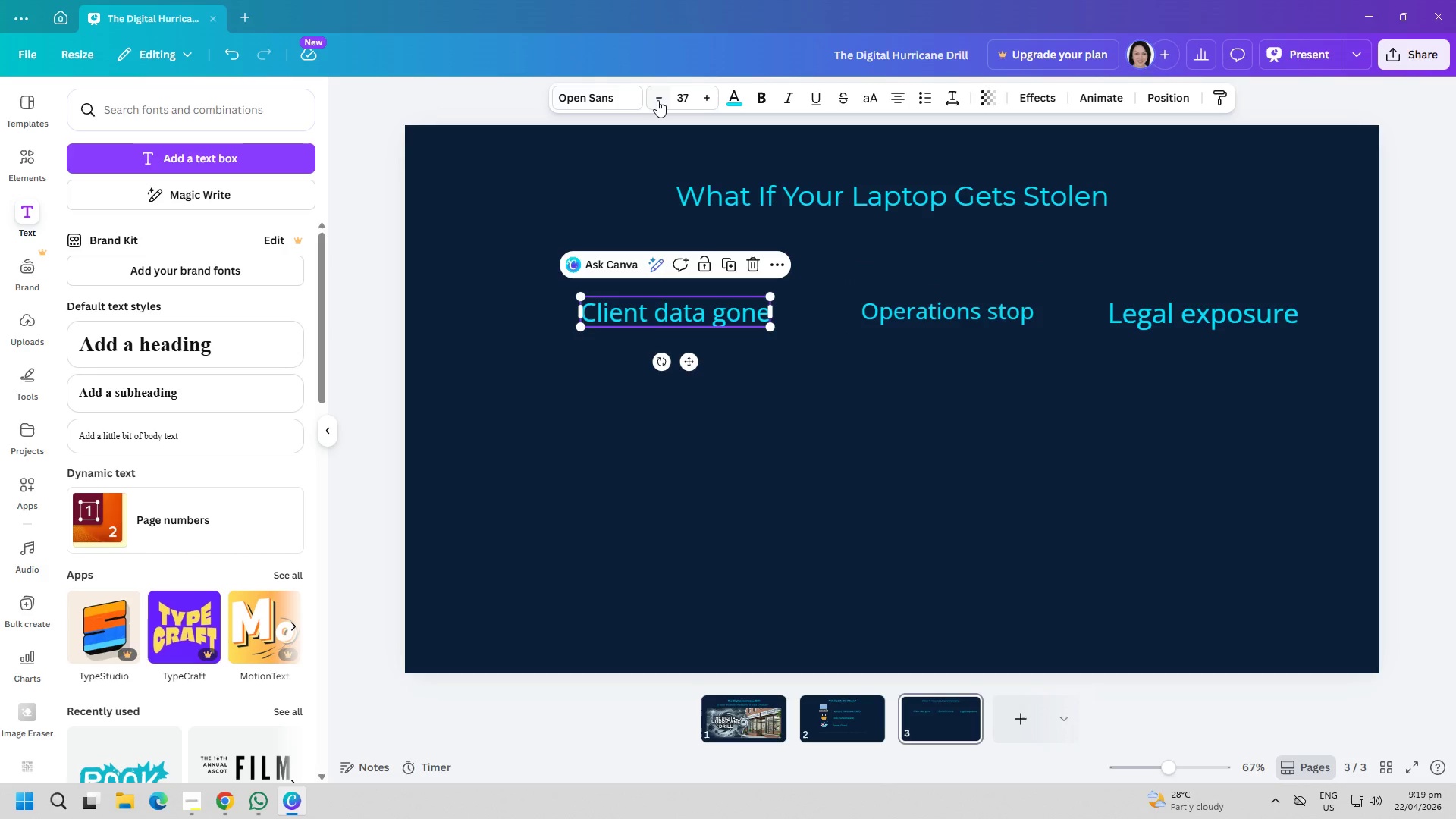 
double_click([657, 100])
 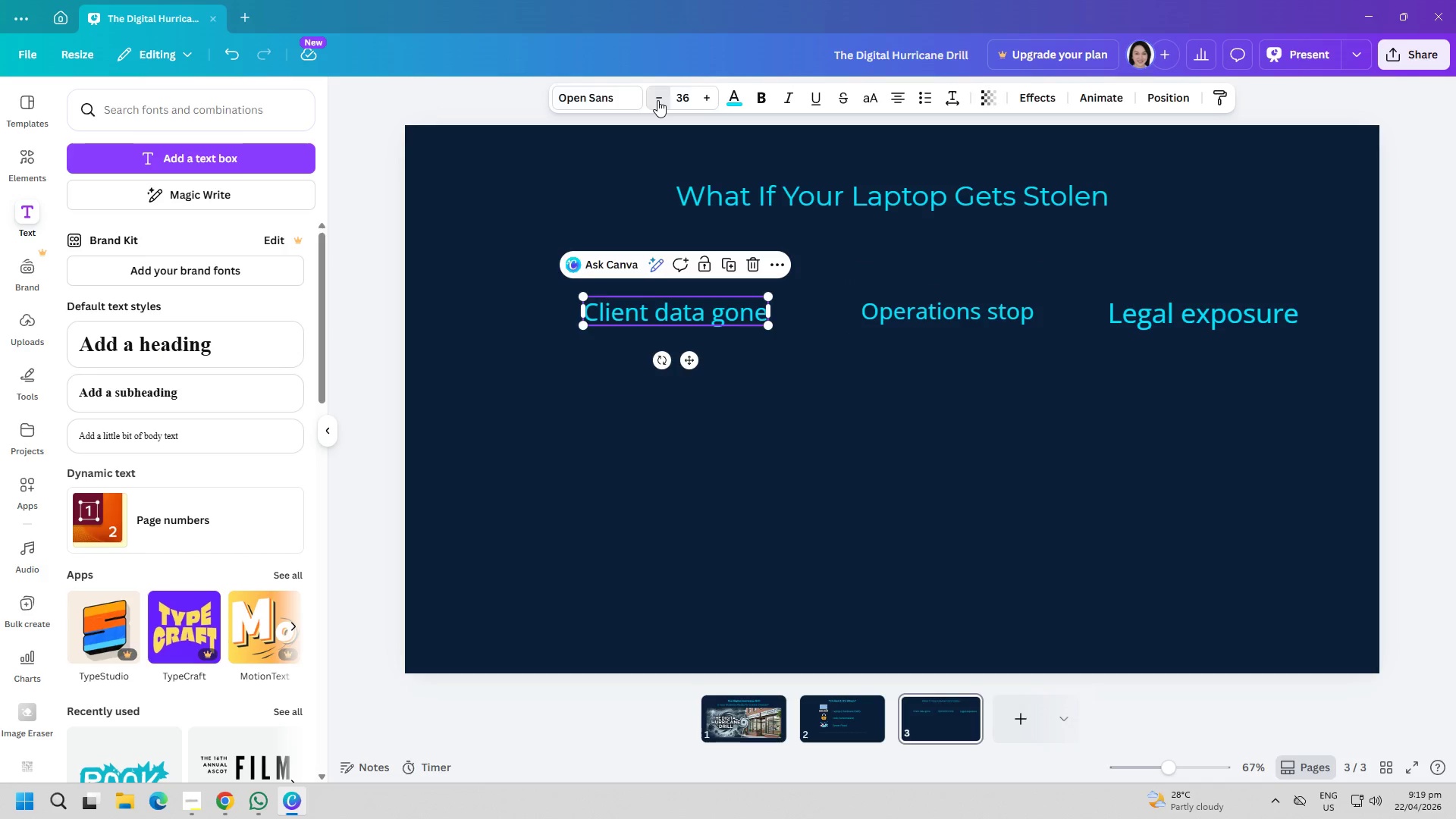 
triple_click([657, 100])
 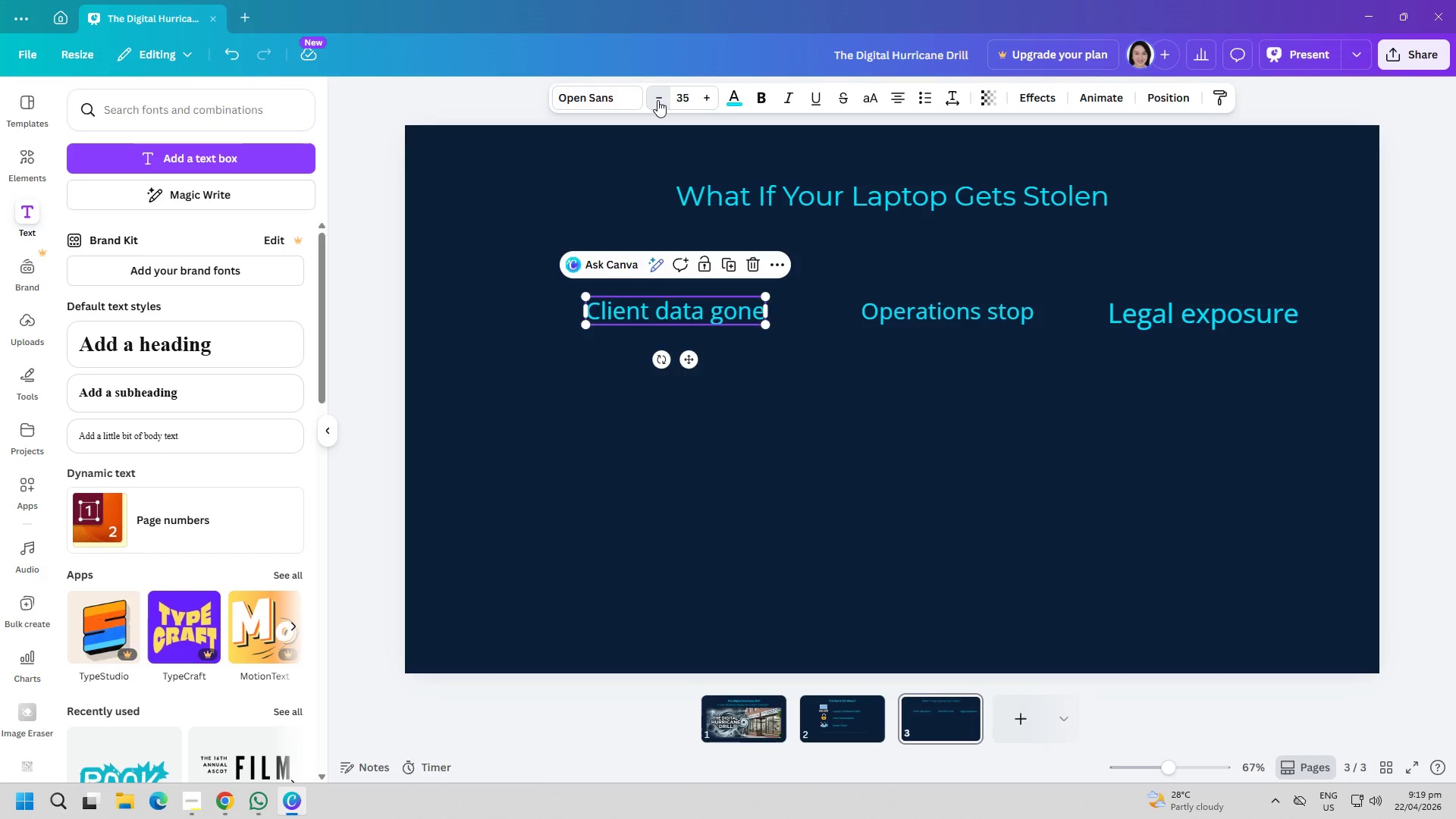 
triple_click([657, 100])
 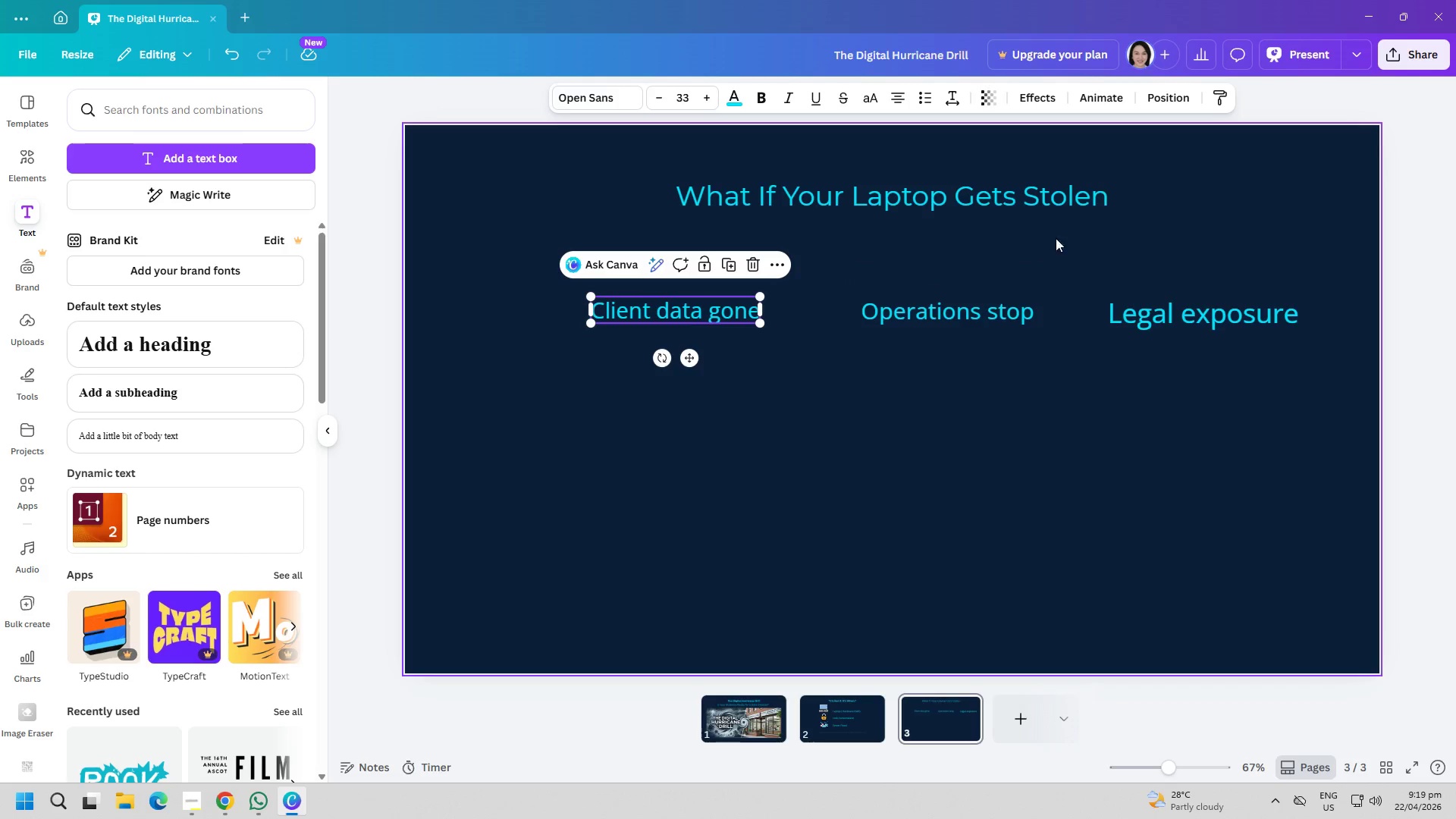 
left_click([1125, 322])
 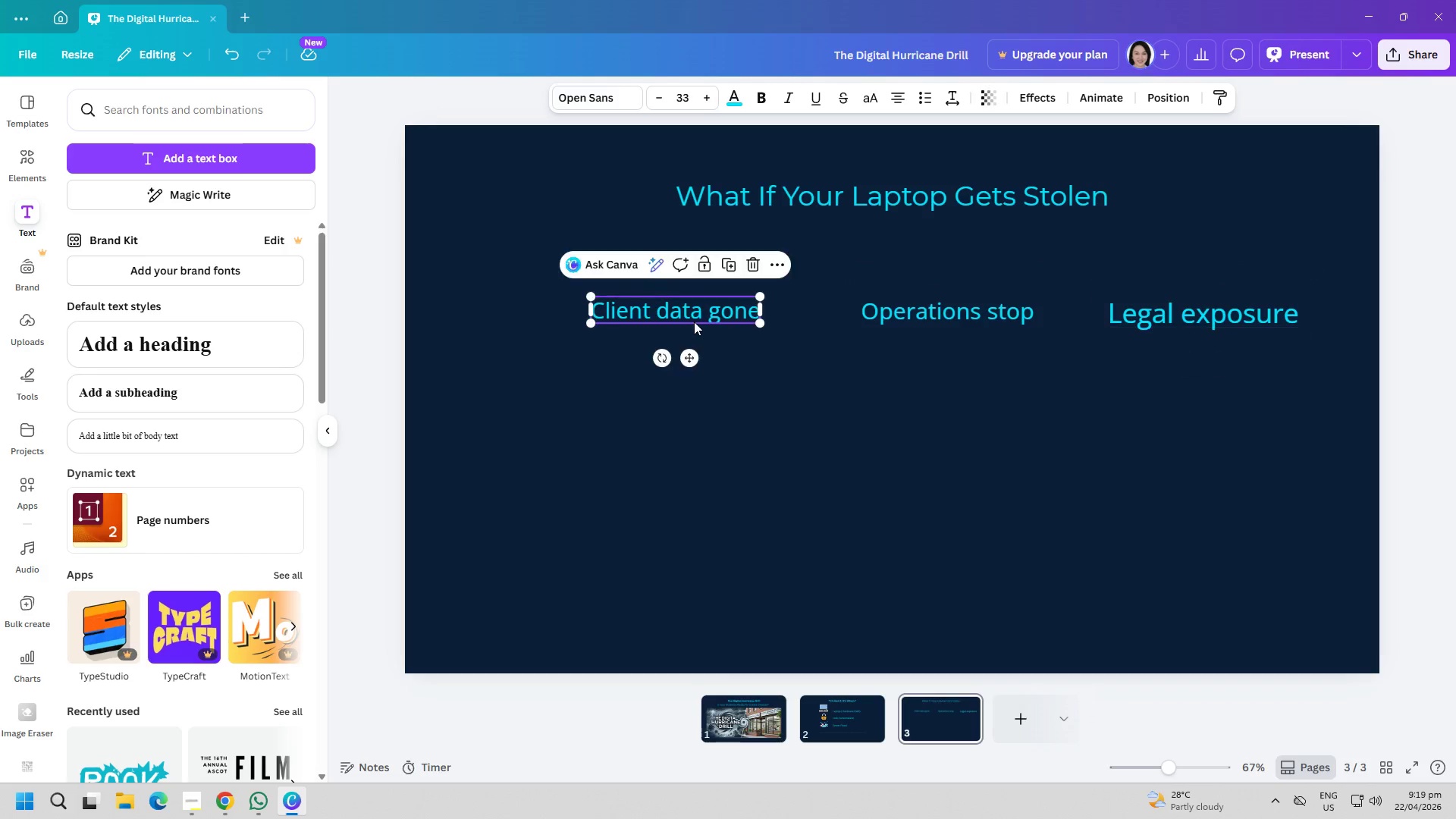 
double_click([682, 95])
 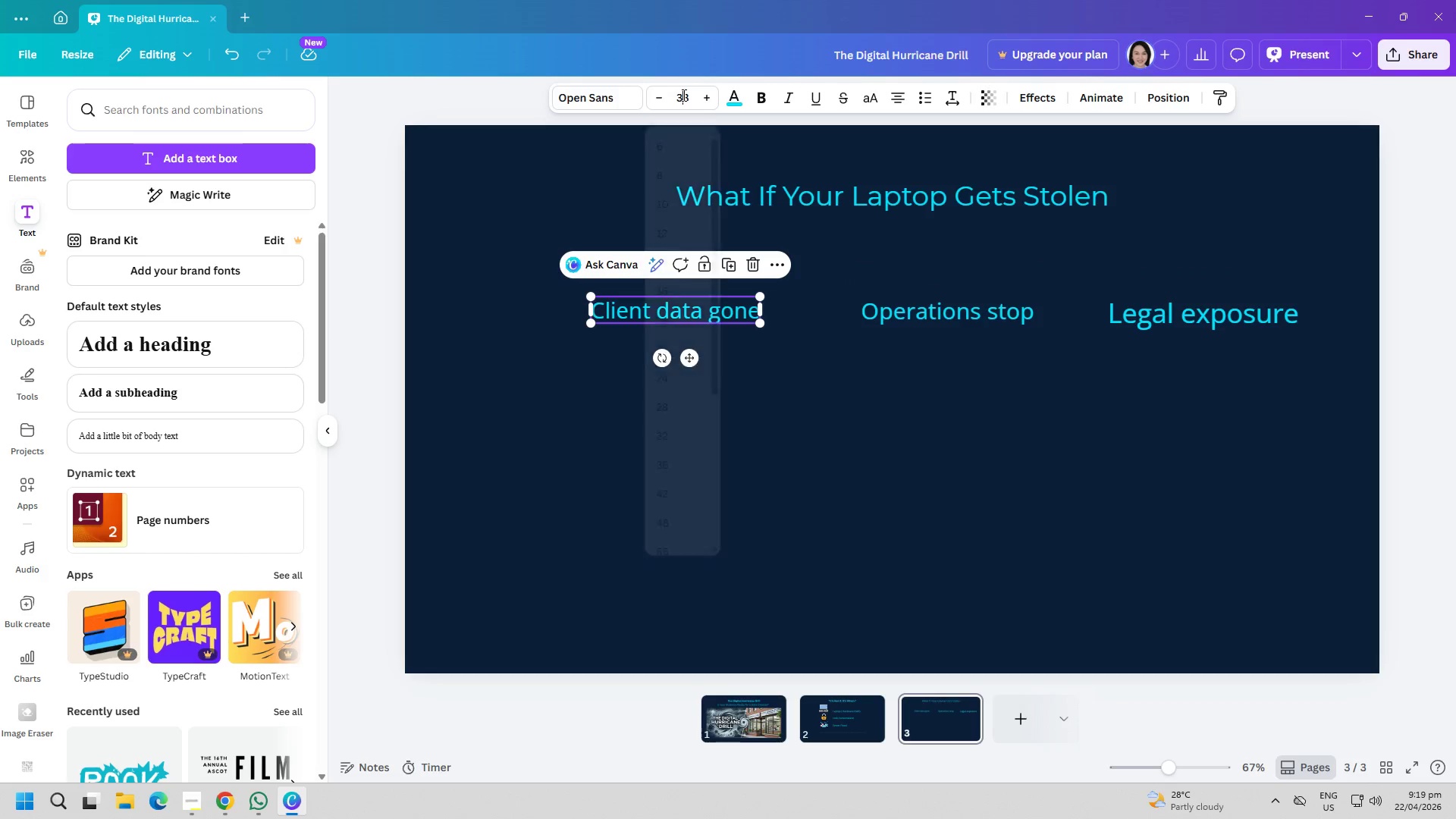 
triple_click([682, 95])
 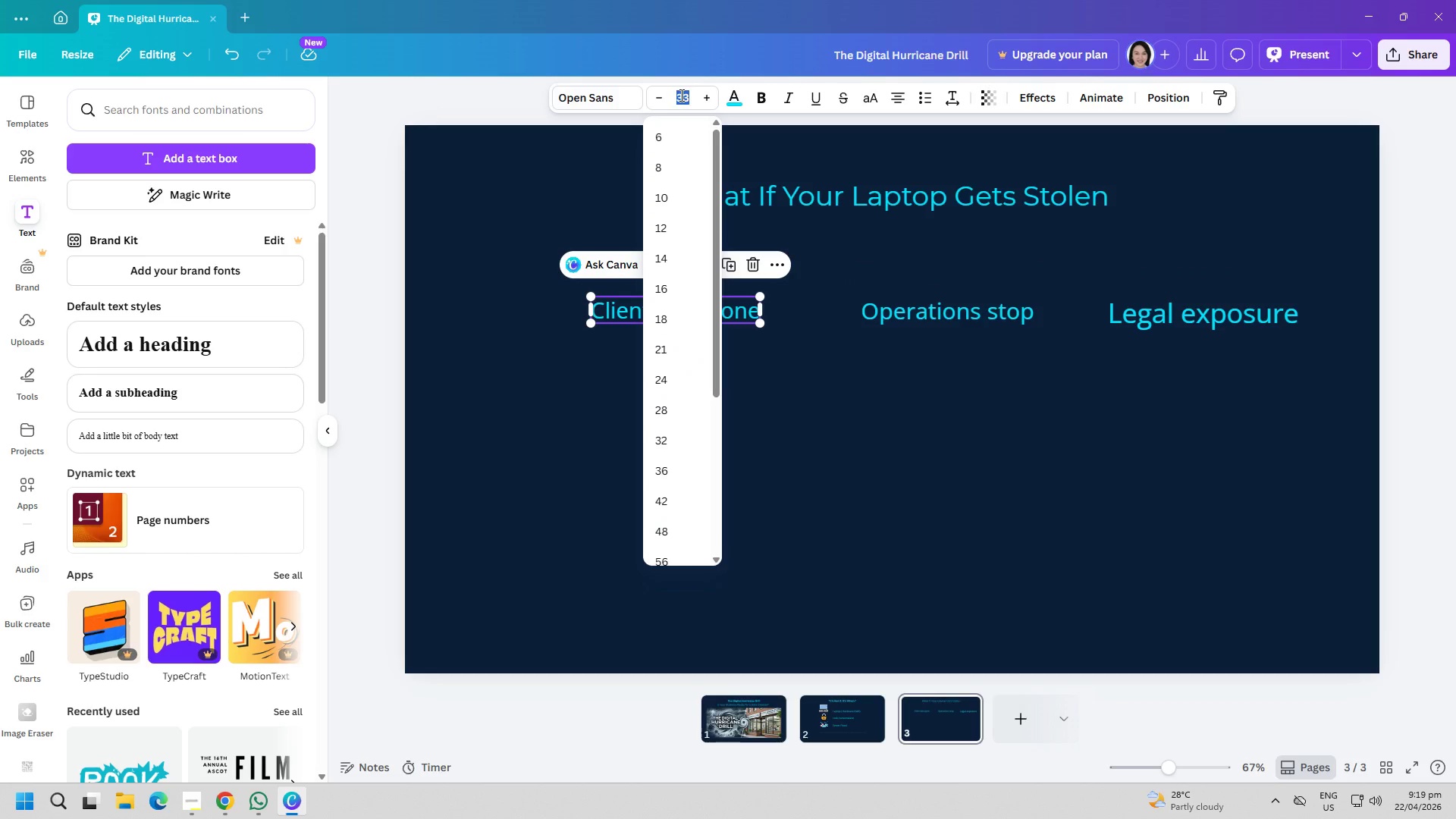 
type(30)
 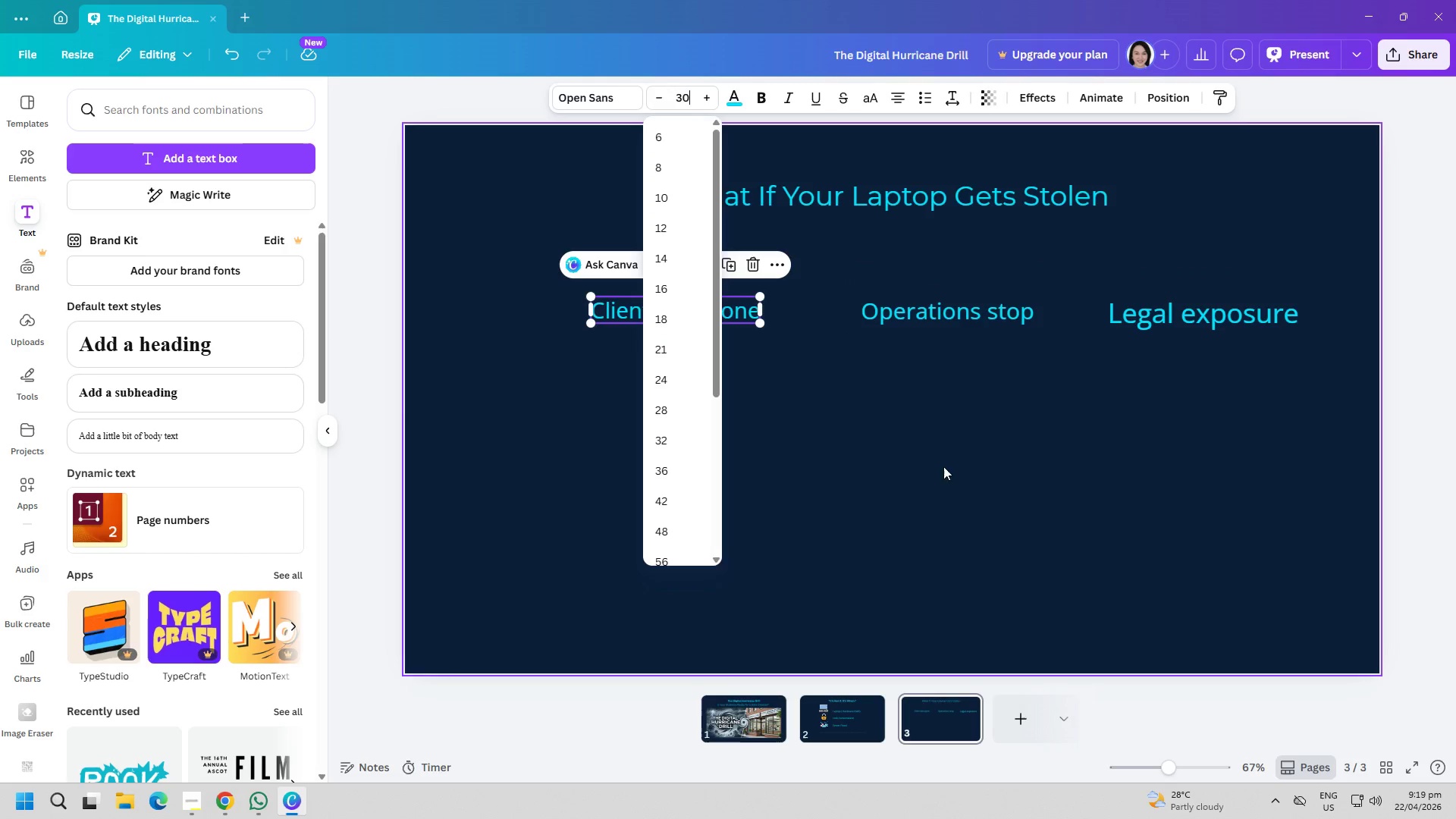 
left_click_drag(start_coordinate=[943, 468], to_coordinate=[942, 463])
 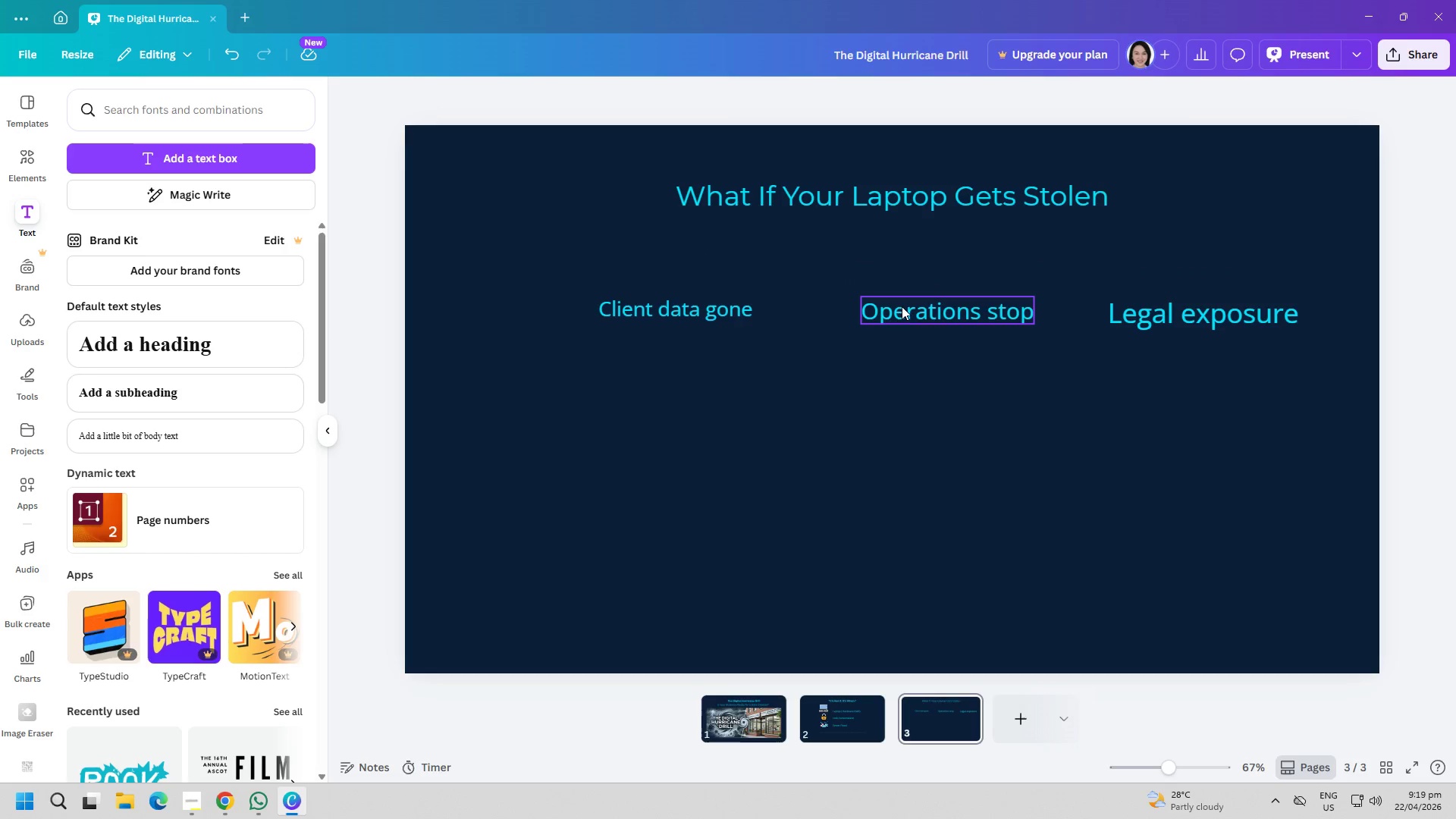 
double_click([903, 306])
 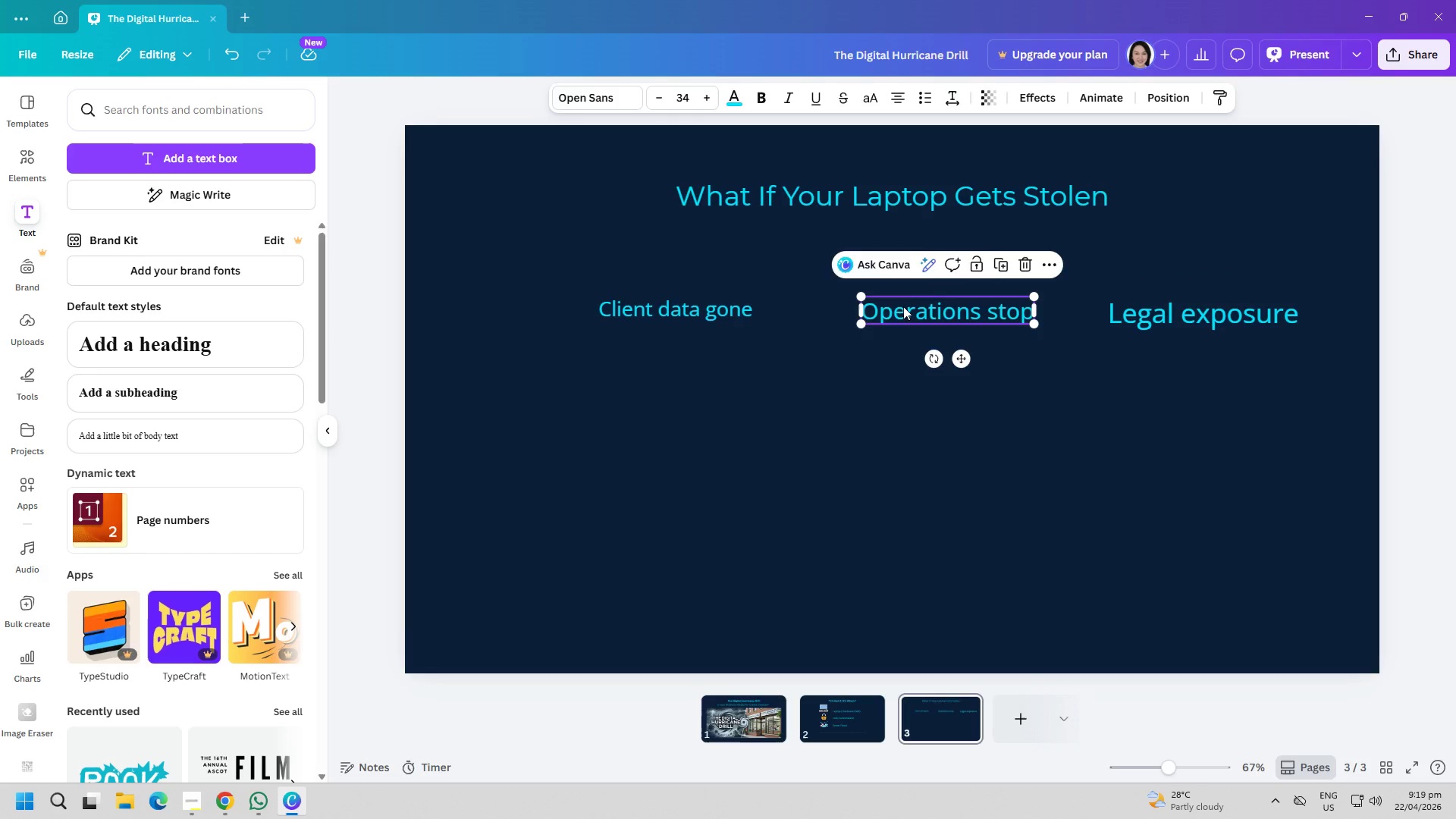 
triple_click([903, 306])
 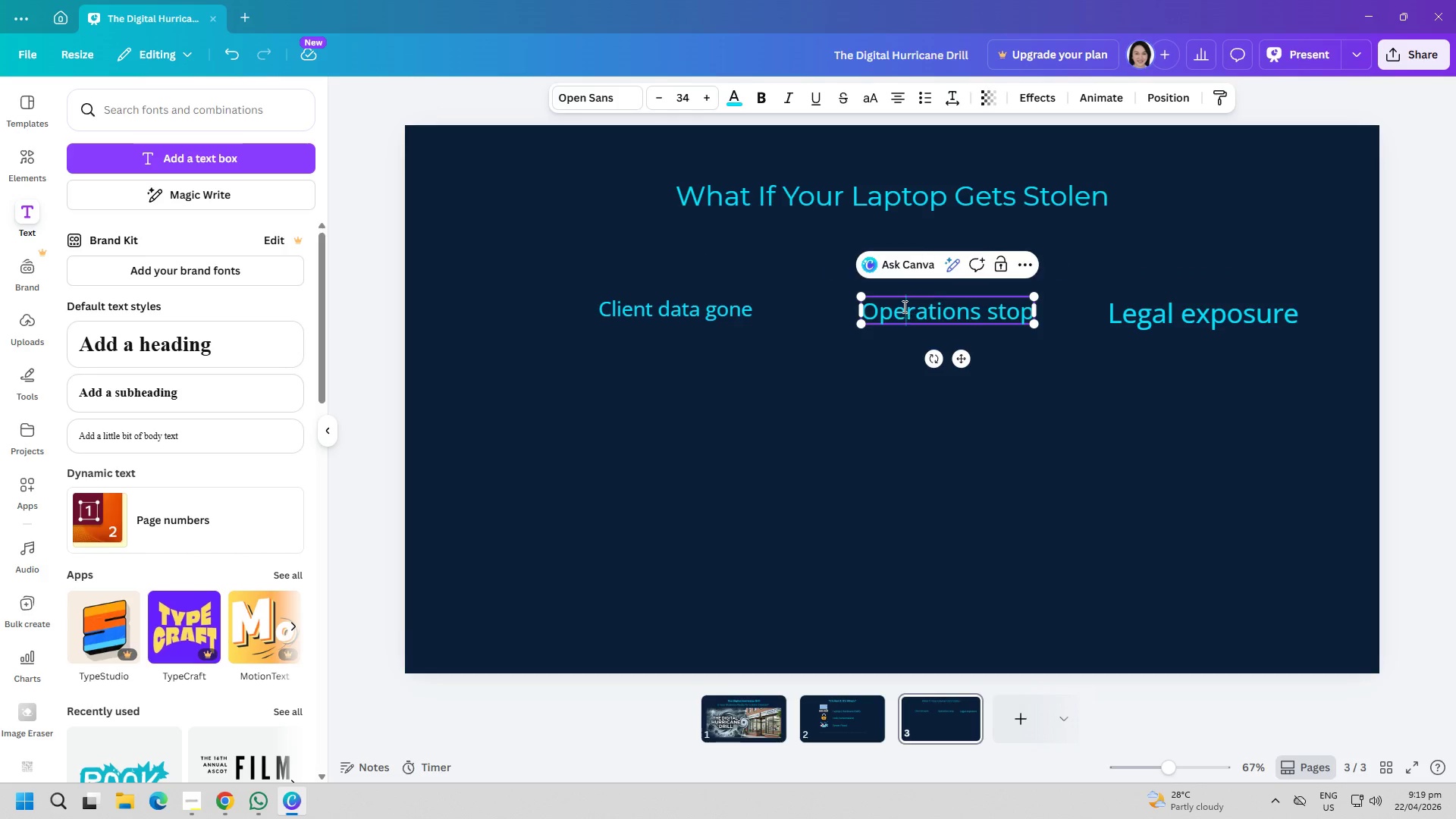 
triple_click([903, 306])
 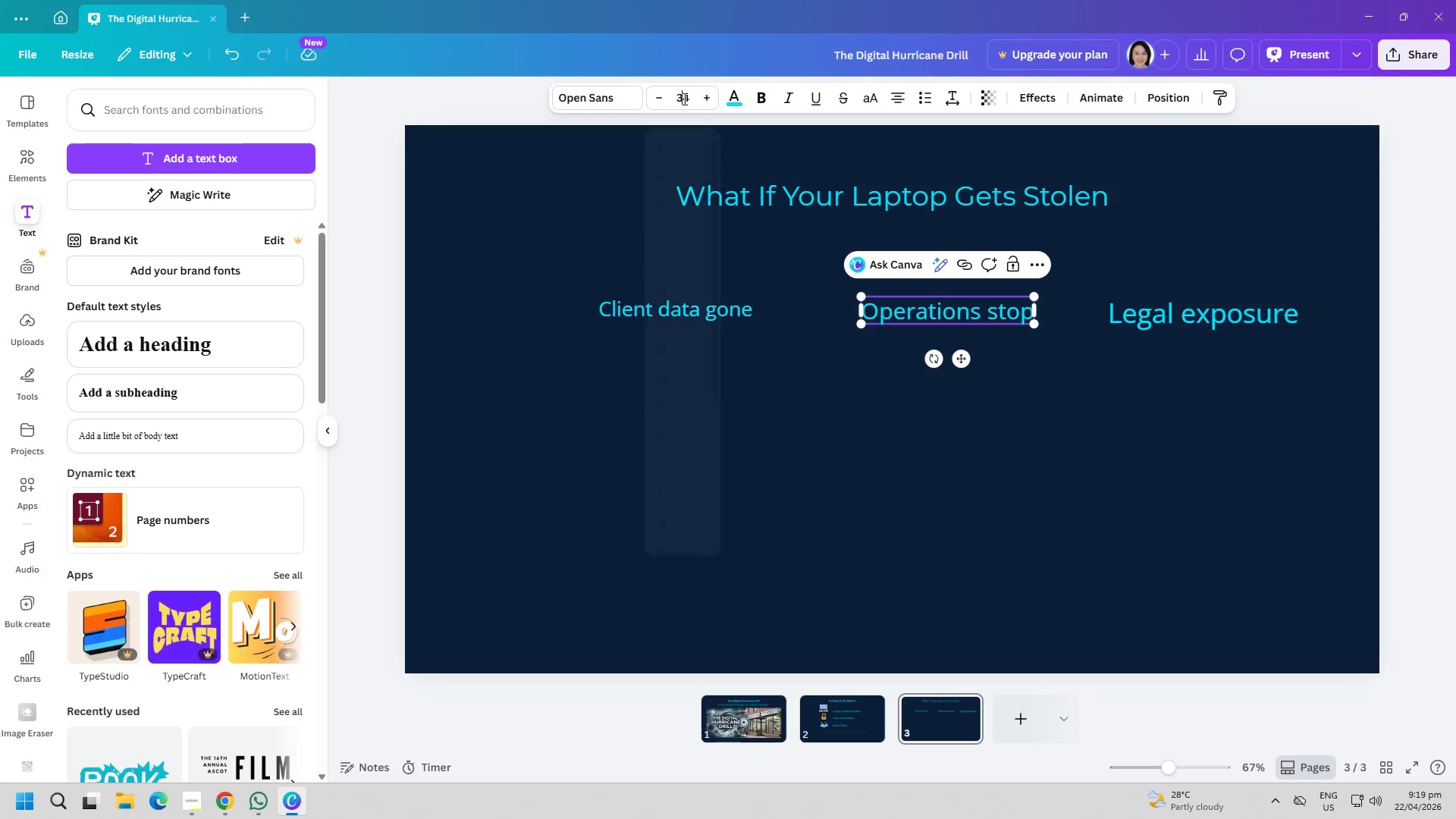 
double_click([683, 99])
 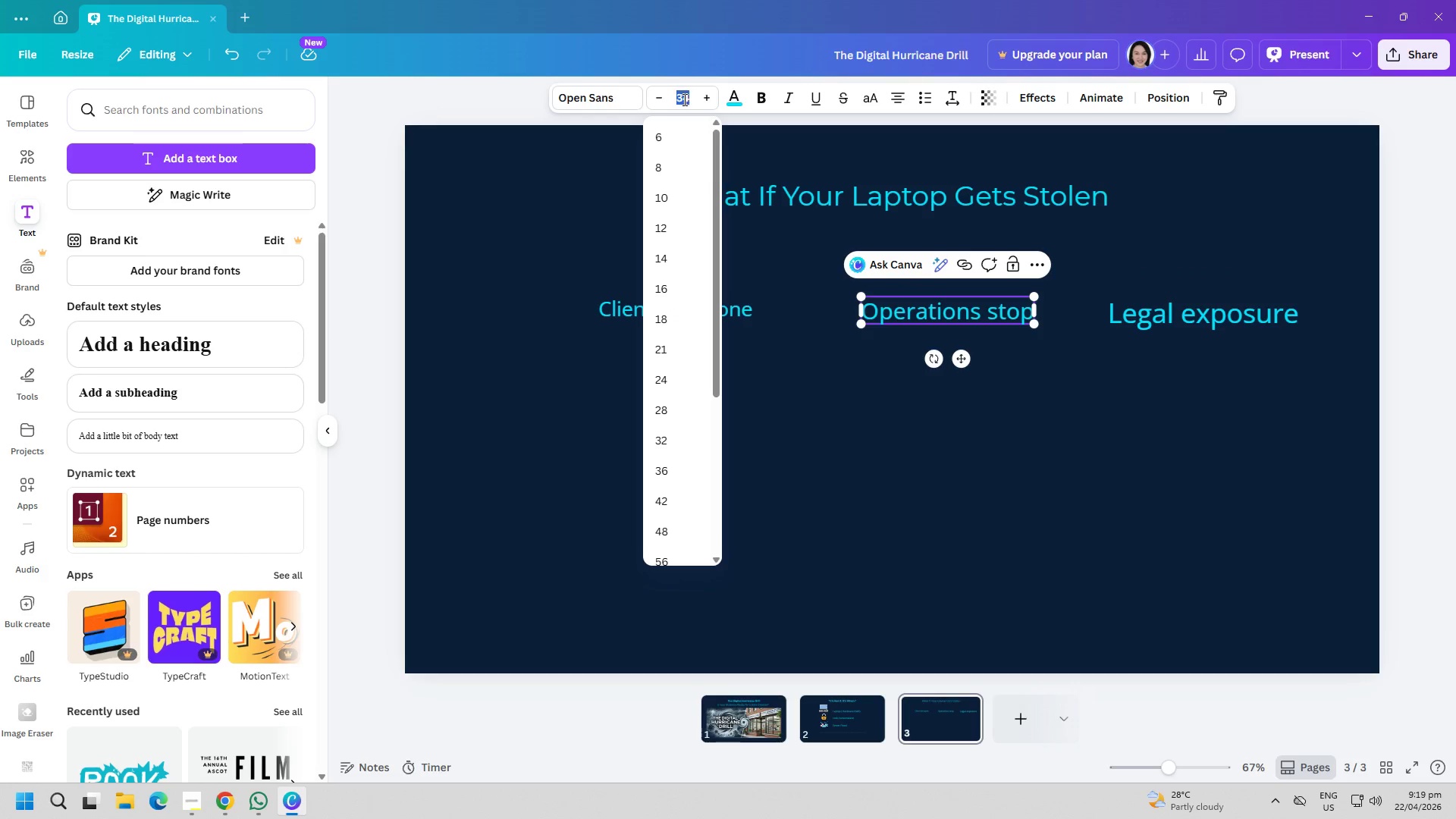 
type(30)
 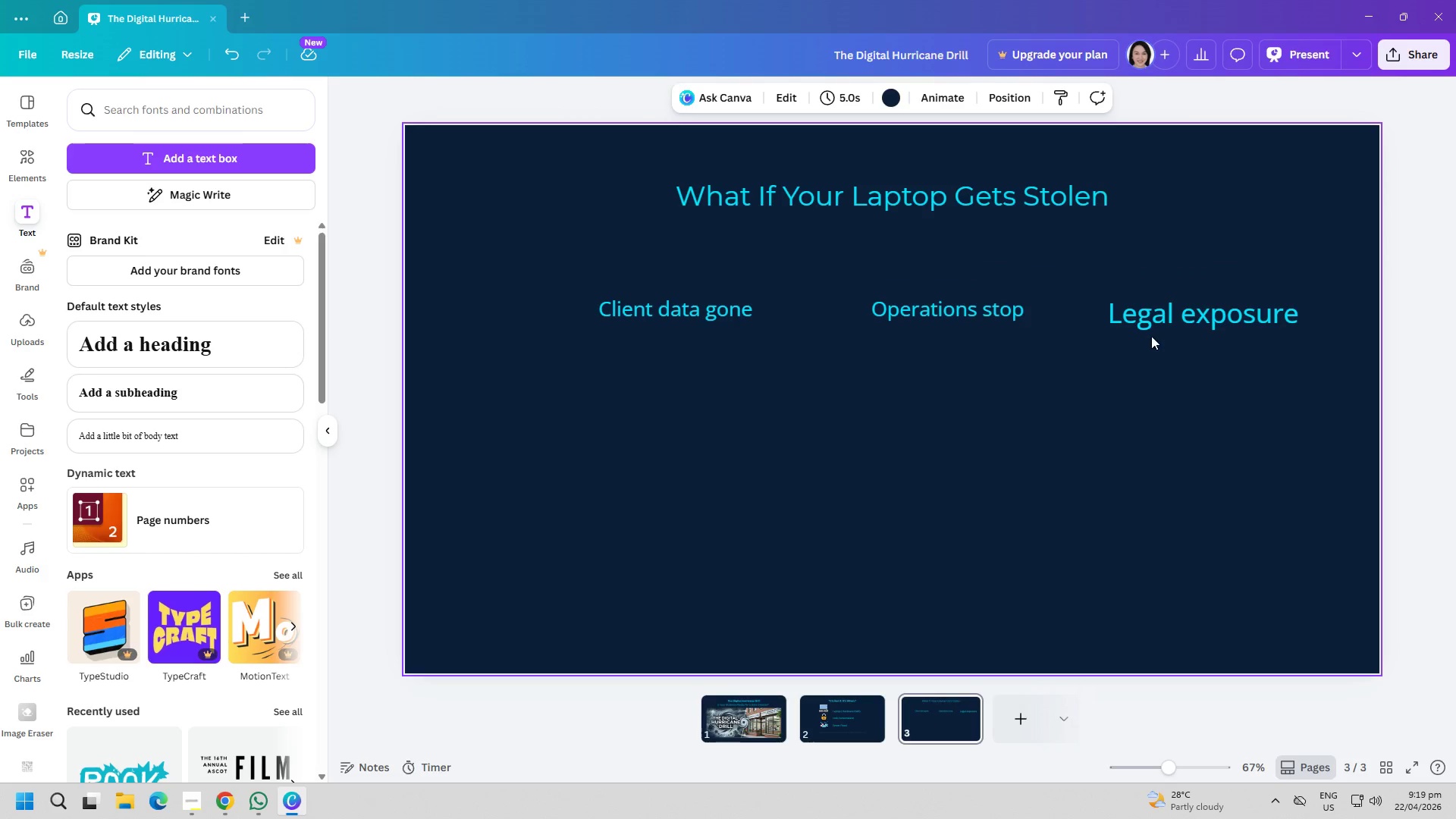 
double_click([1168, 325])
 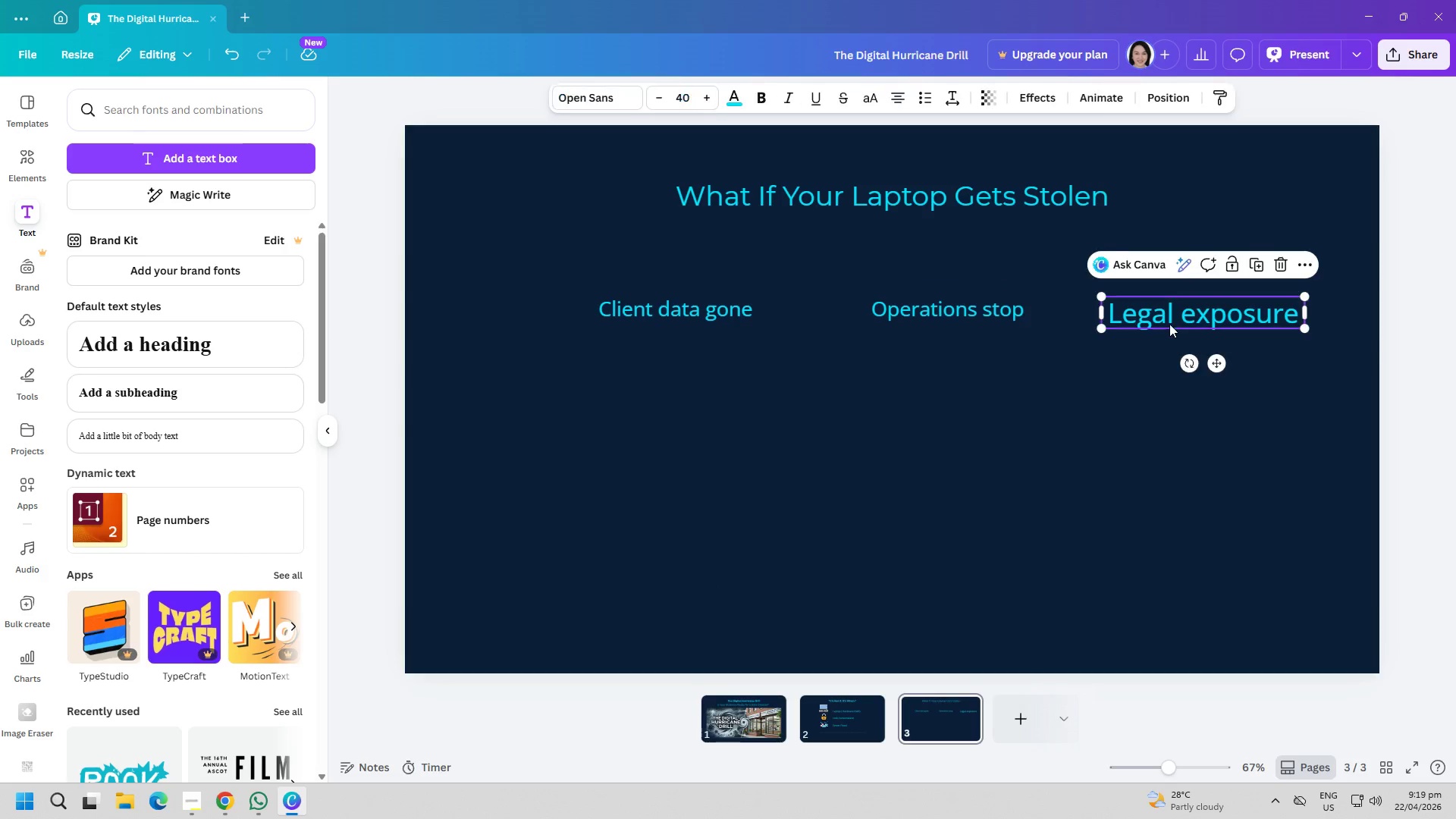 
triple_click([1169, 324])
 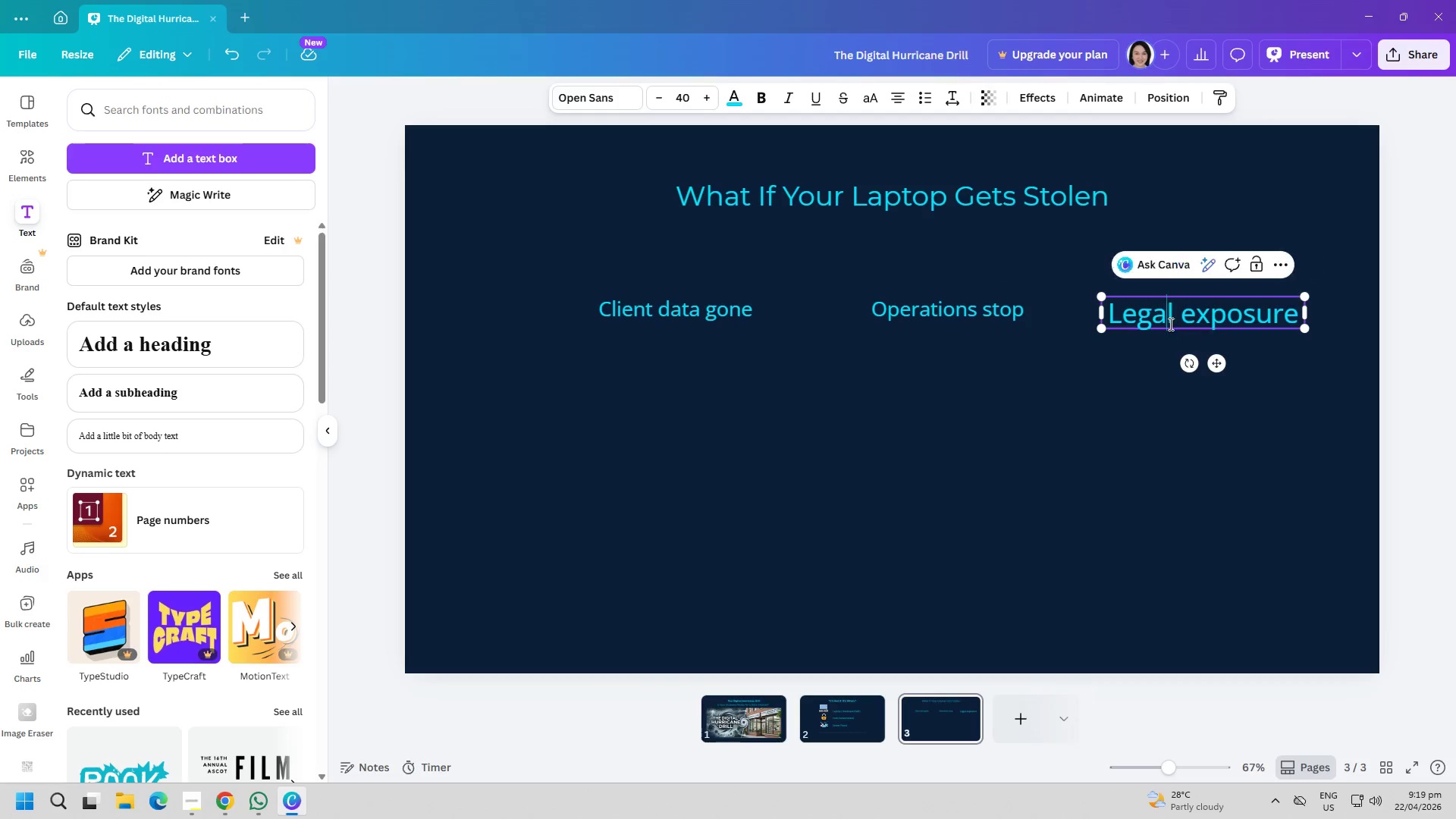 
triple_click([1169, 324])
 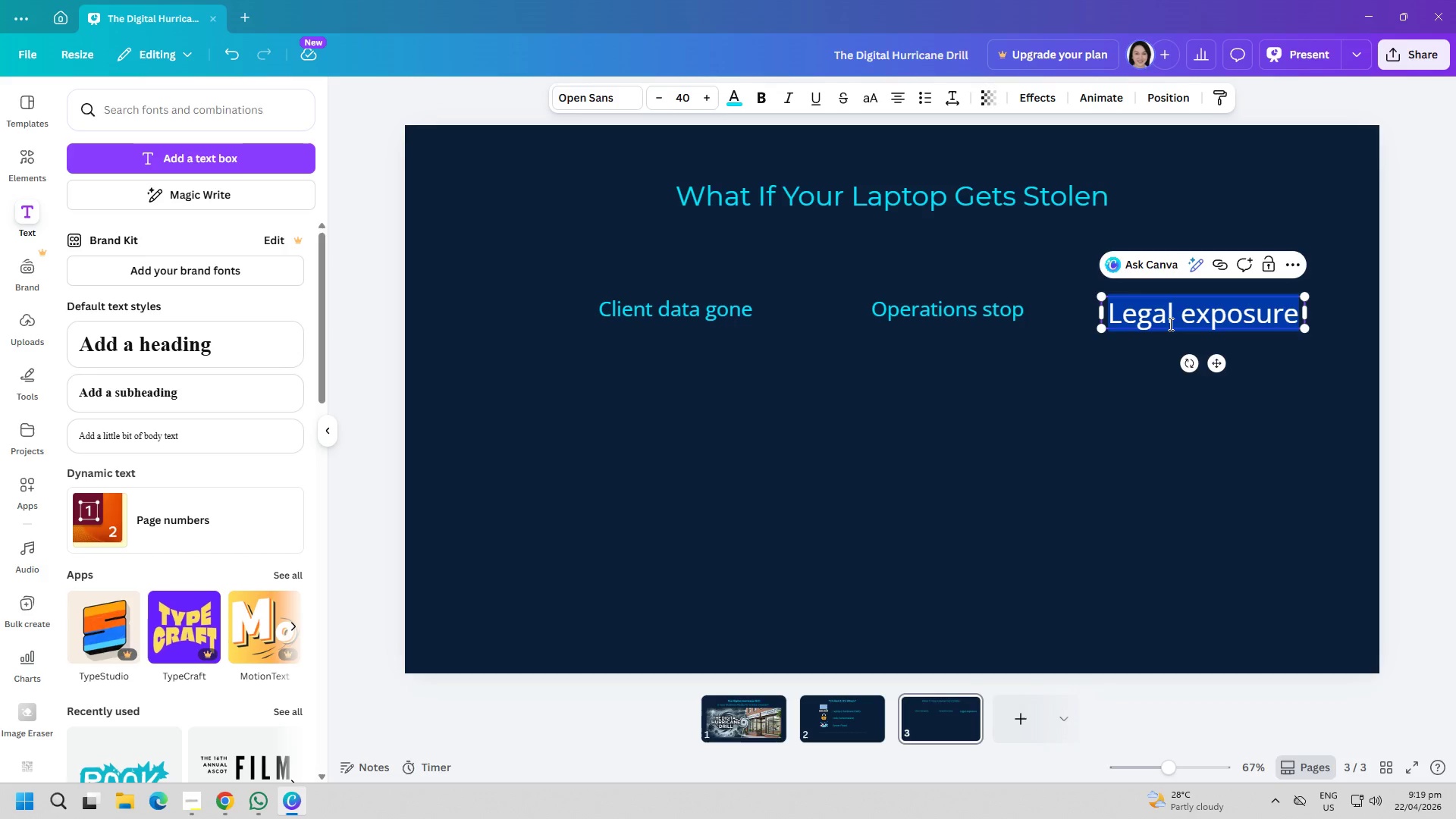 
triple_click([1169, 324])
 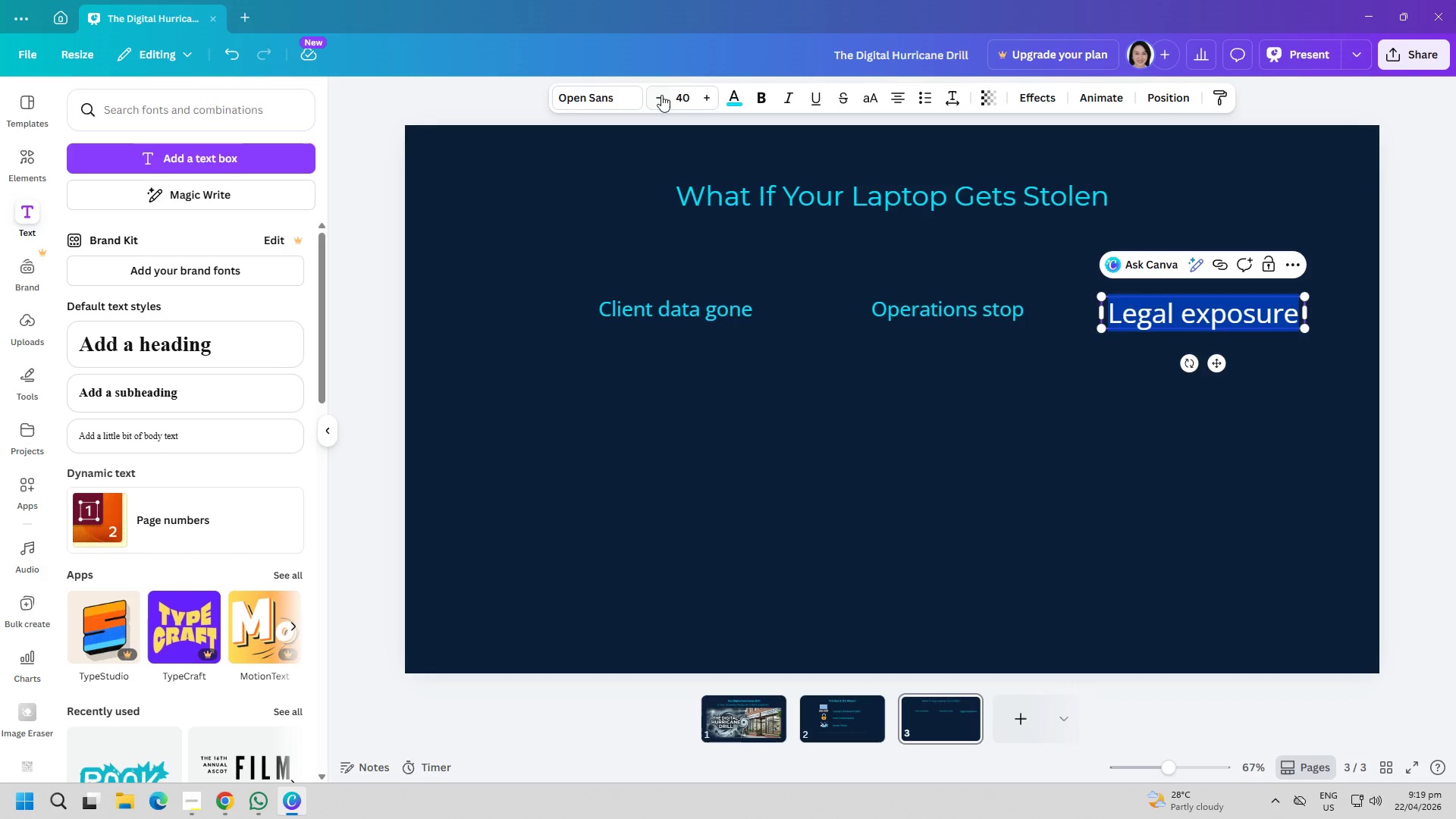 
double_click([676, 93])
 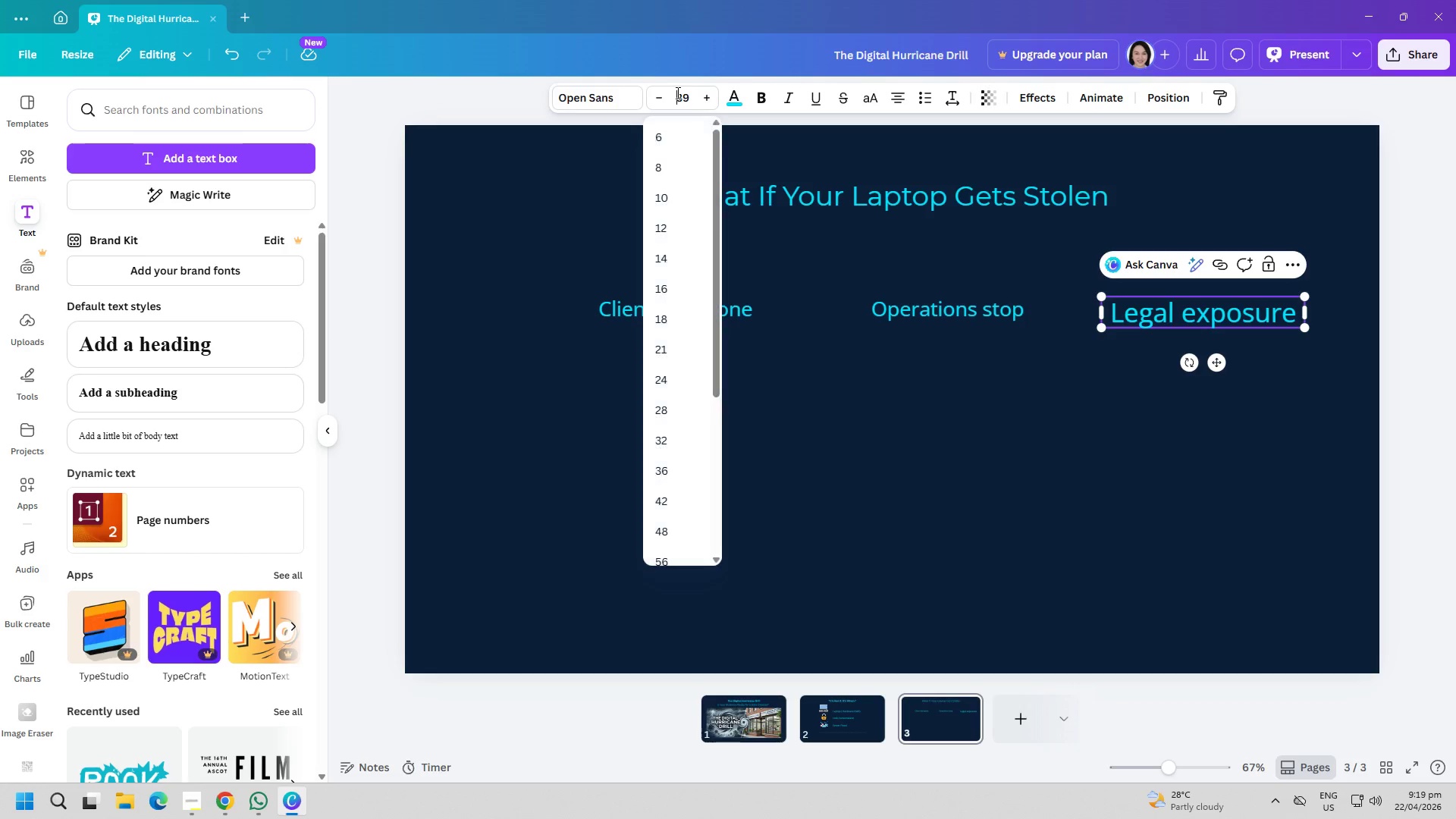 
triple_click([676, 93])
 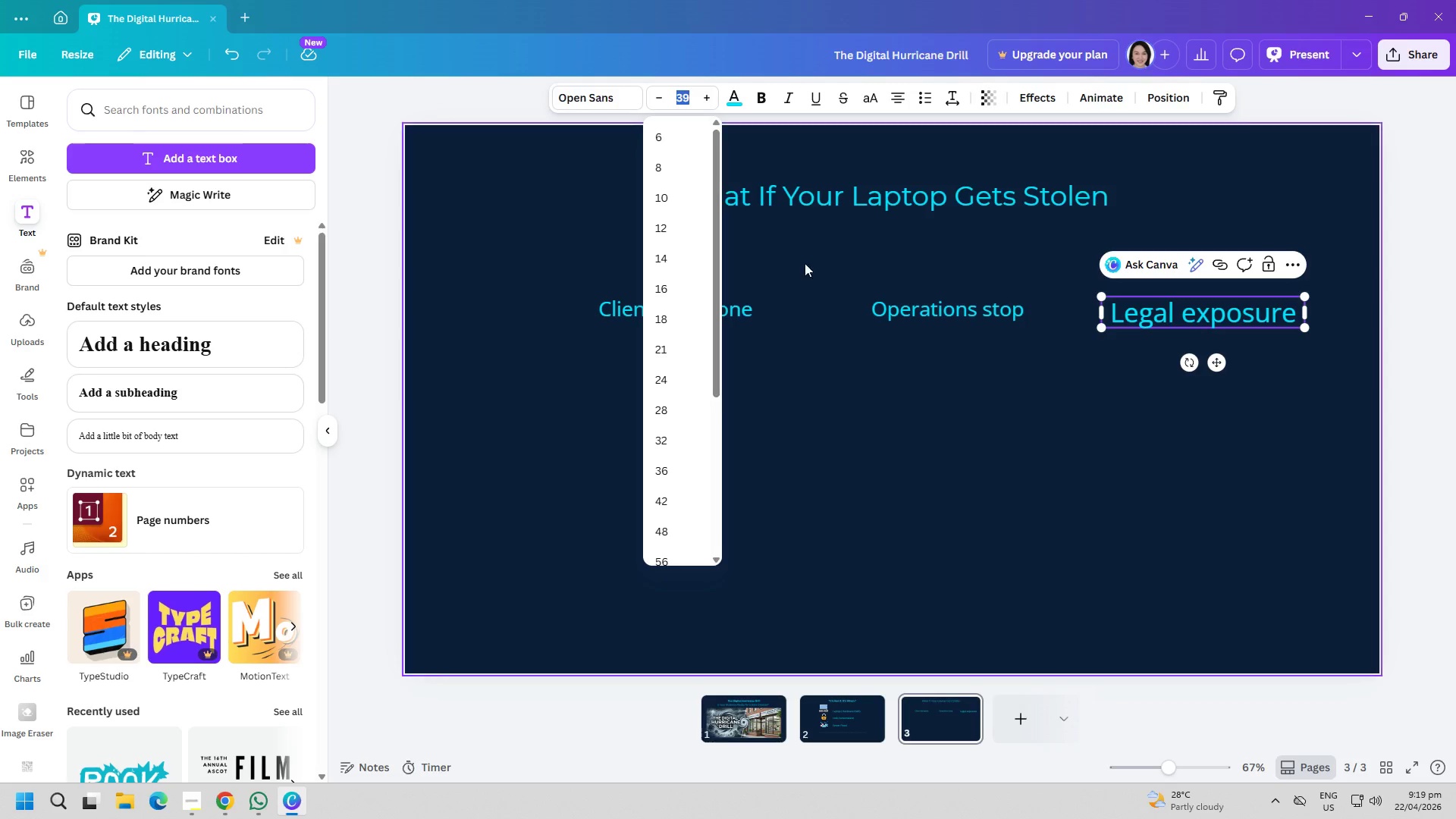 
type(39)
key(Backspace)
type(0)
 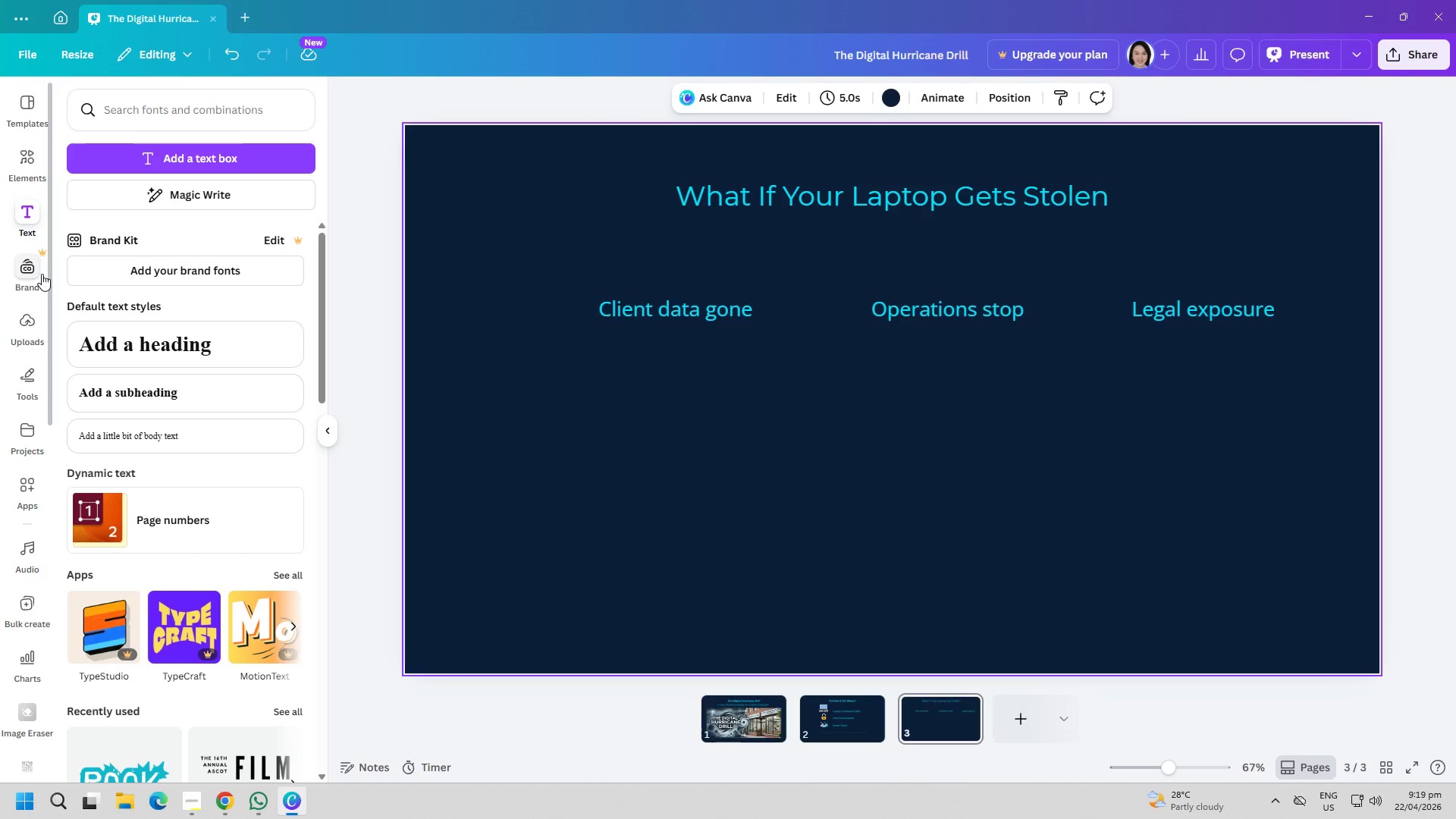 
left_click_drag(start_coordinate=[663, 317], to_coordinate=[653, 317])
 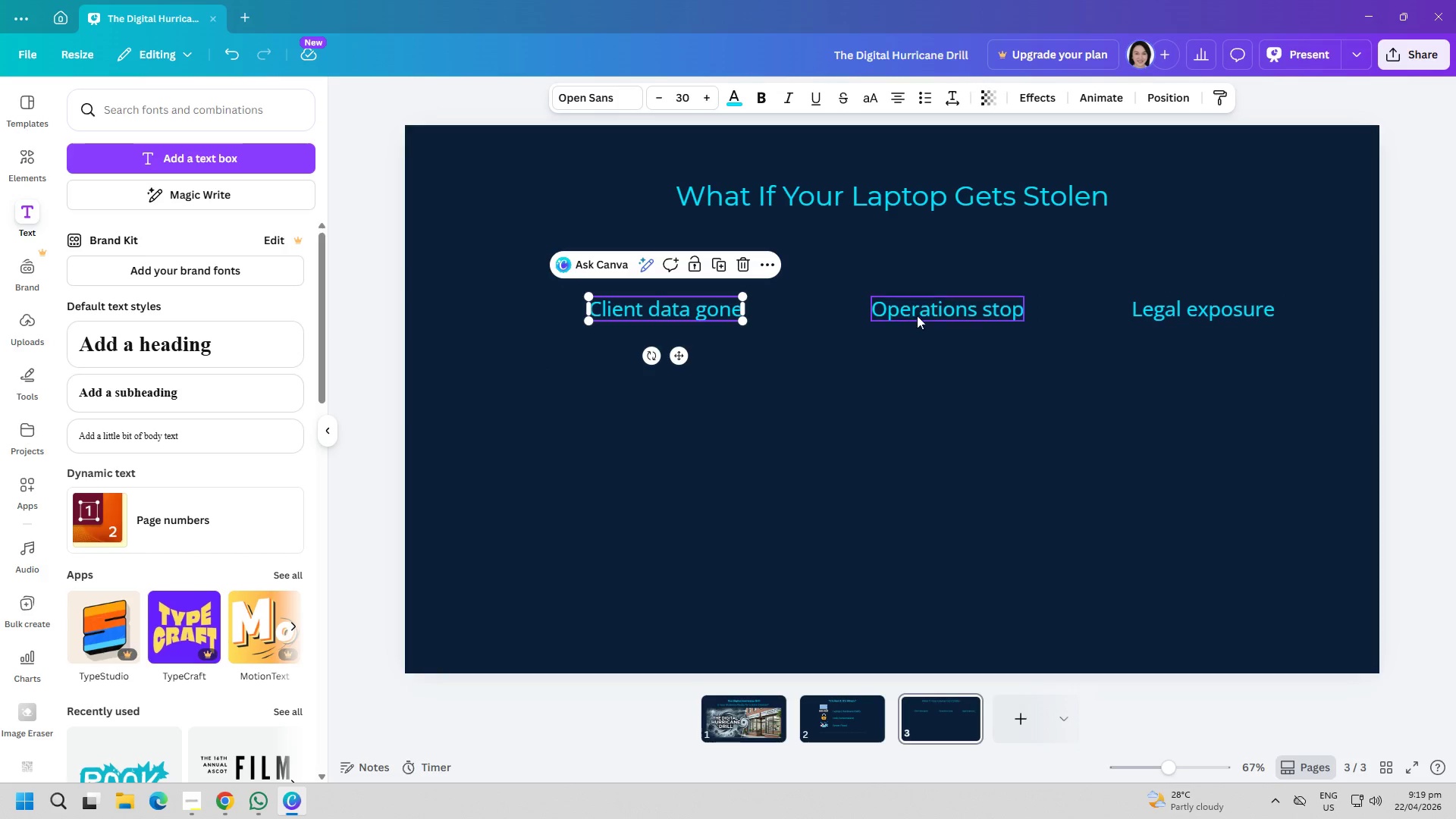 
left_click_drag(start_coordinate=[919, 309], to_coordinate=[863, 308])
 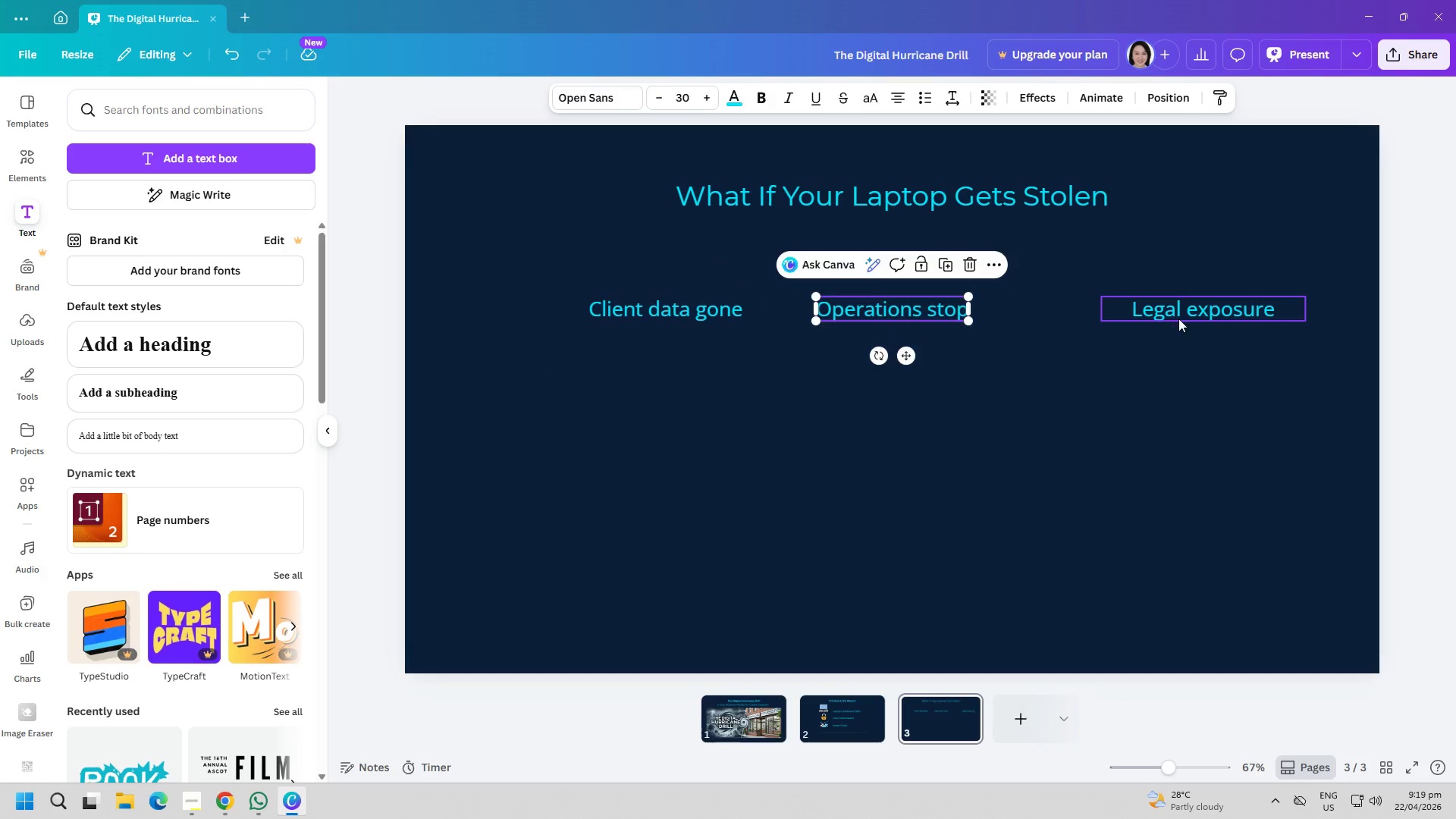 
left_click_drag(start_coordinate=[1178, 318], to_coordinate=[1144, 318])
 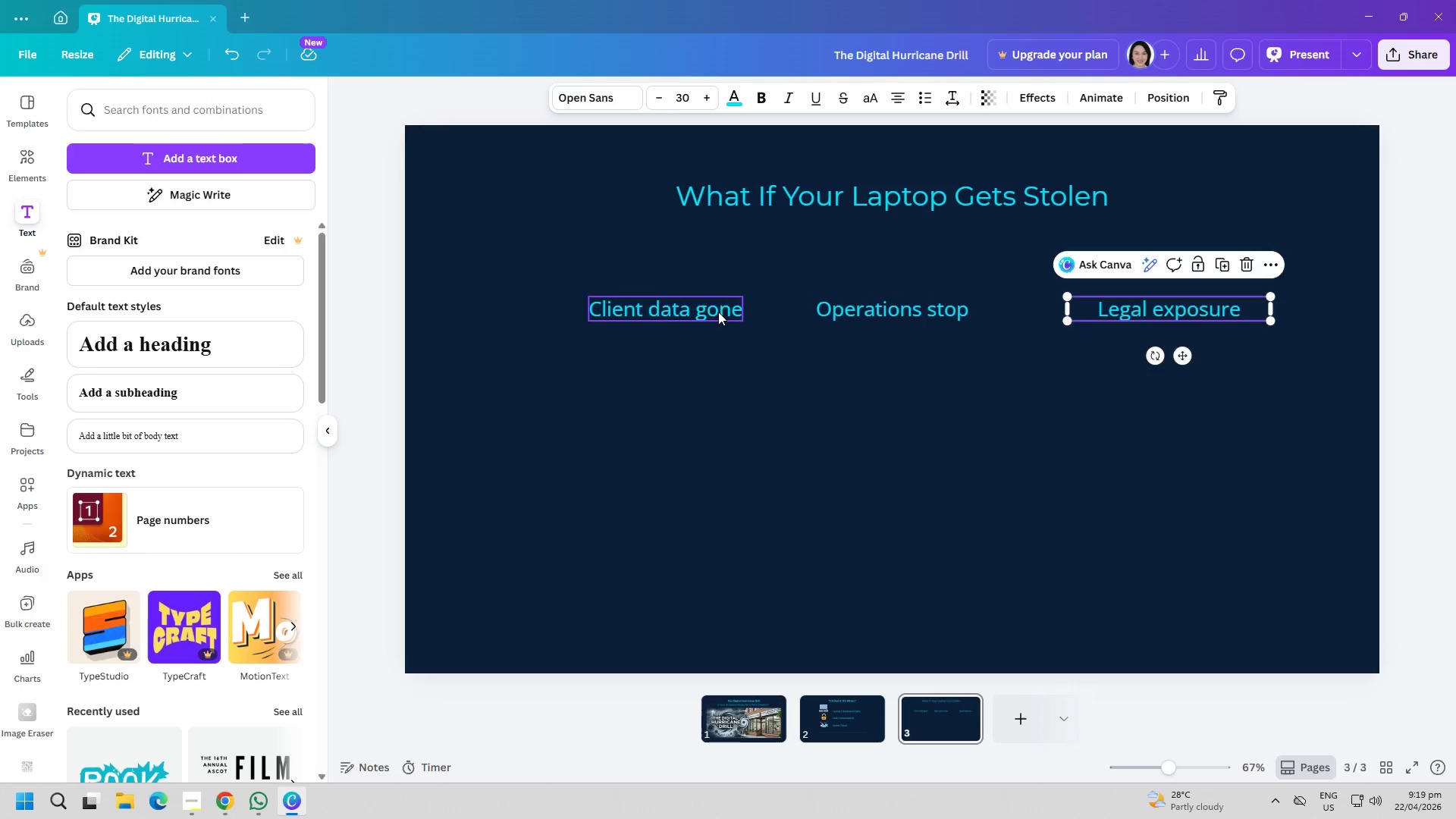 
left_click_drag(start_coordinate=[706, 310], to_coordinate=[689, 309])
 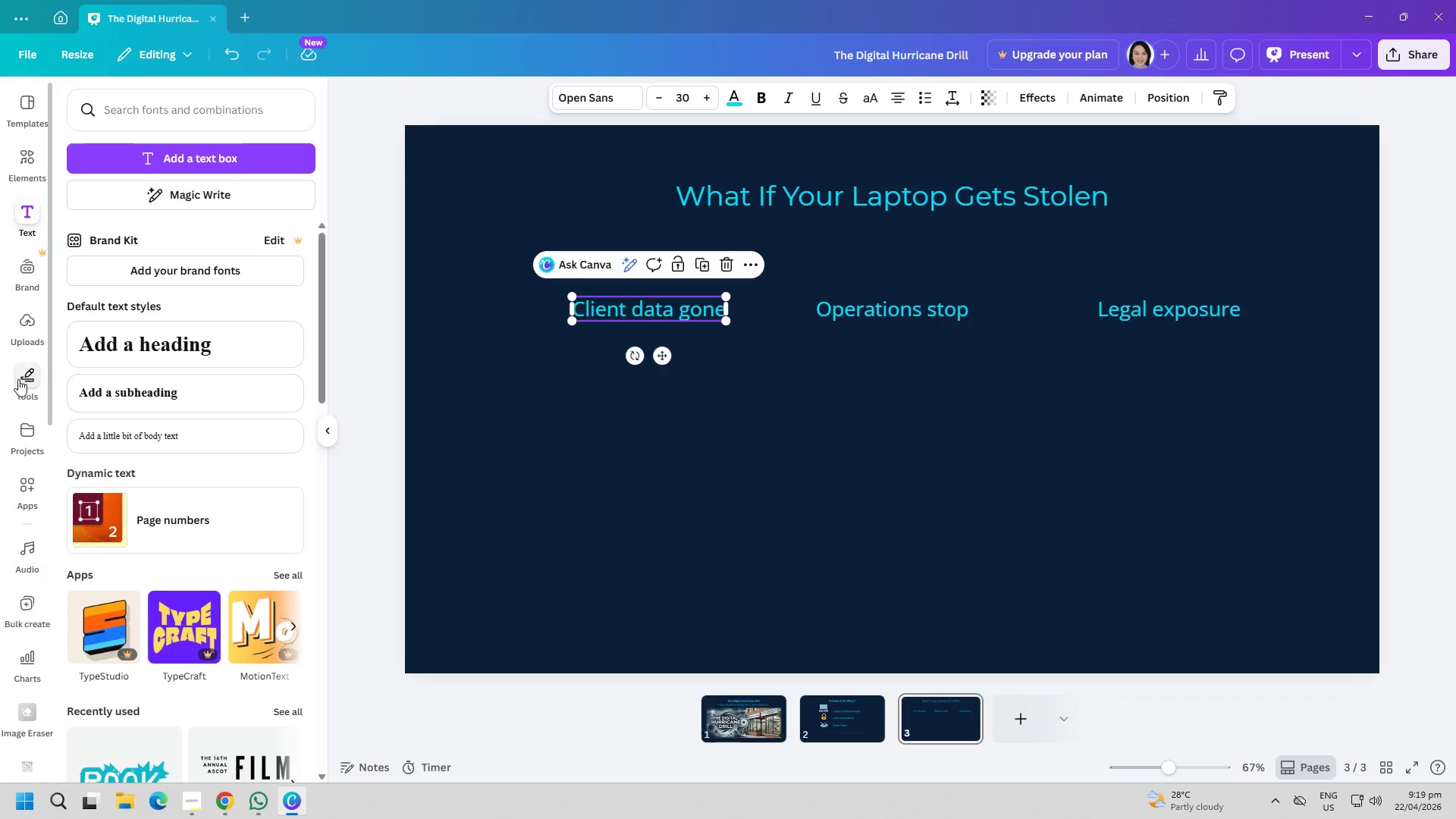 
left_click([25, 163])
 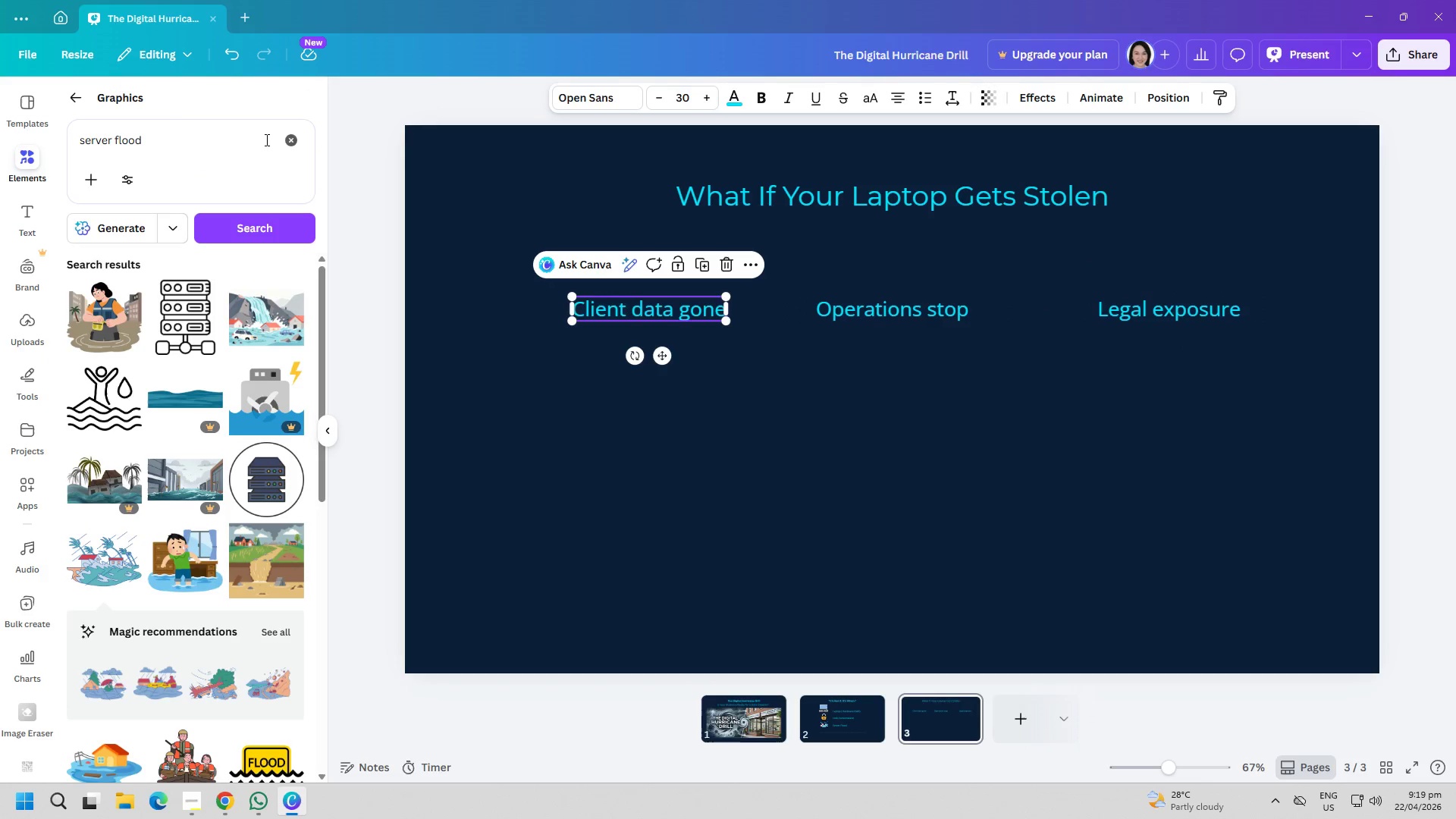 
double_click([215, 151])
 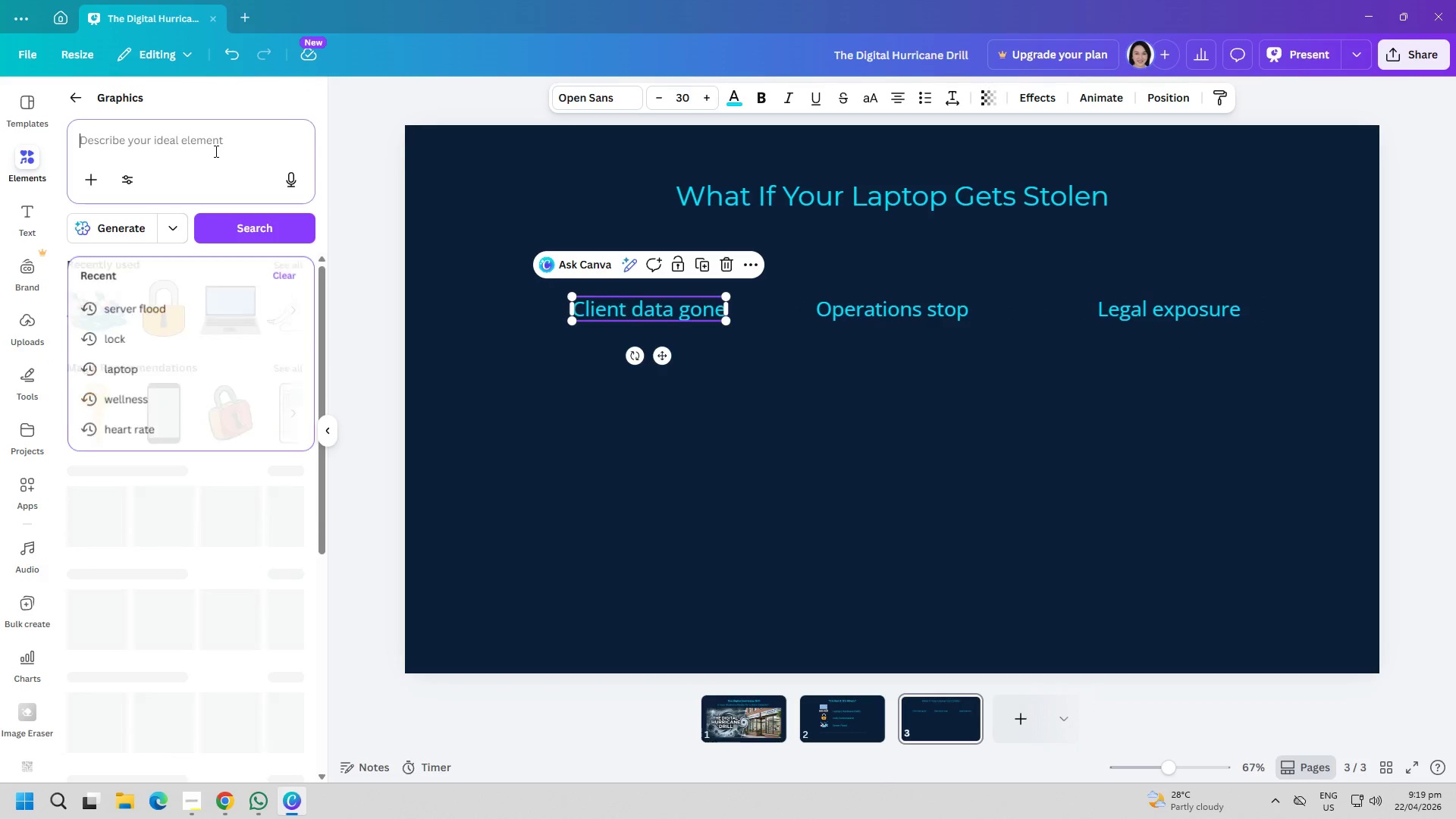 
type(arrow)
 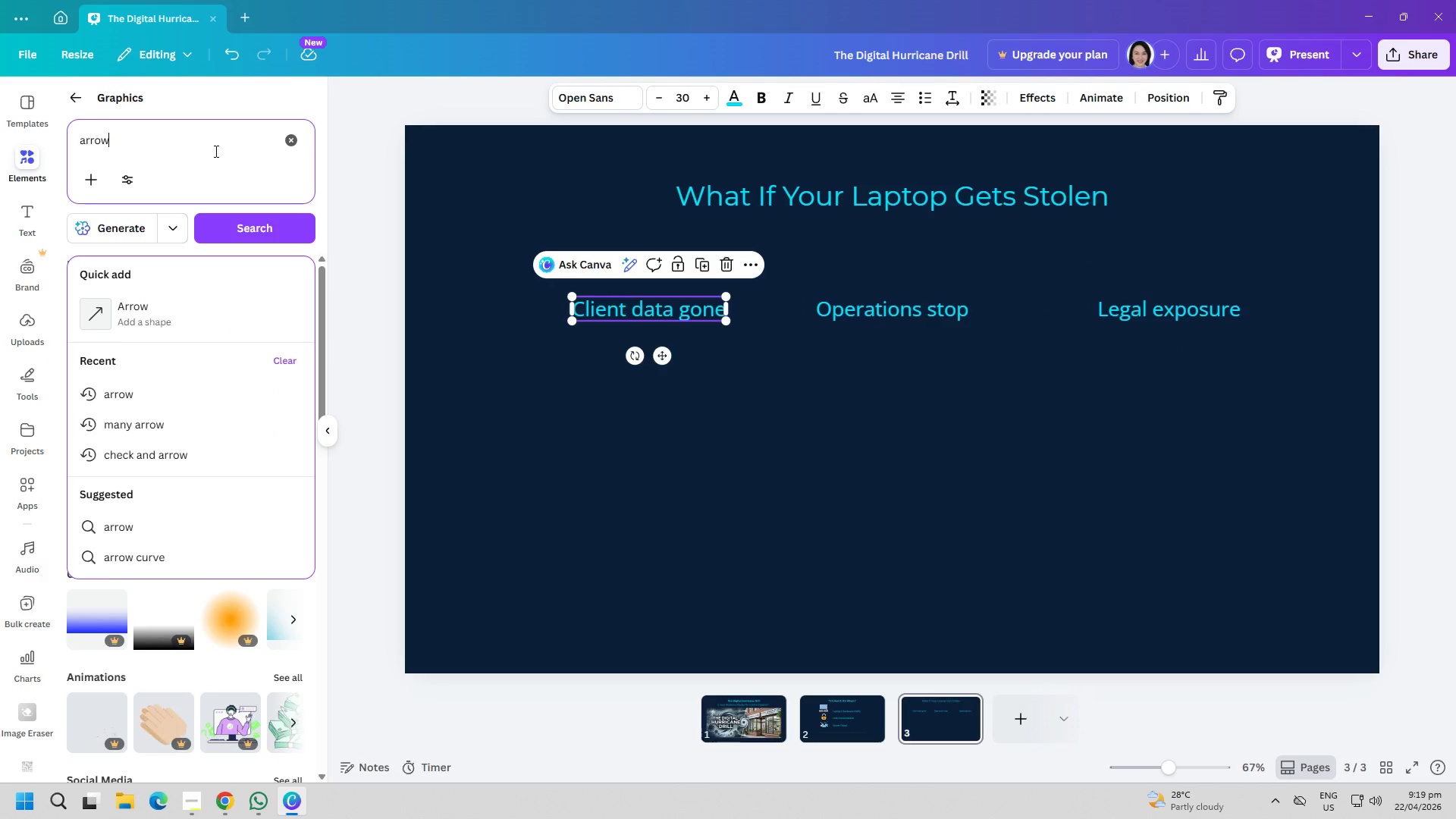 
key(Enter)
 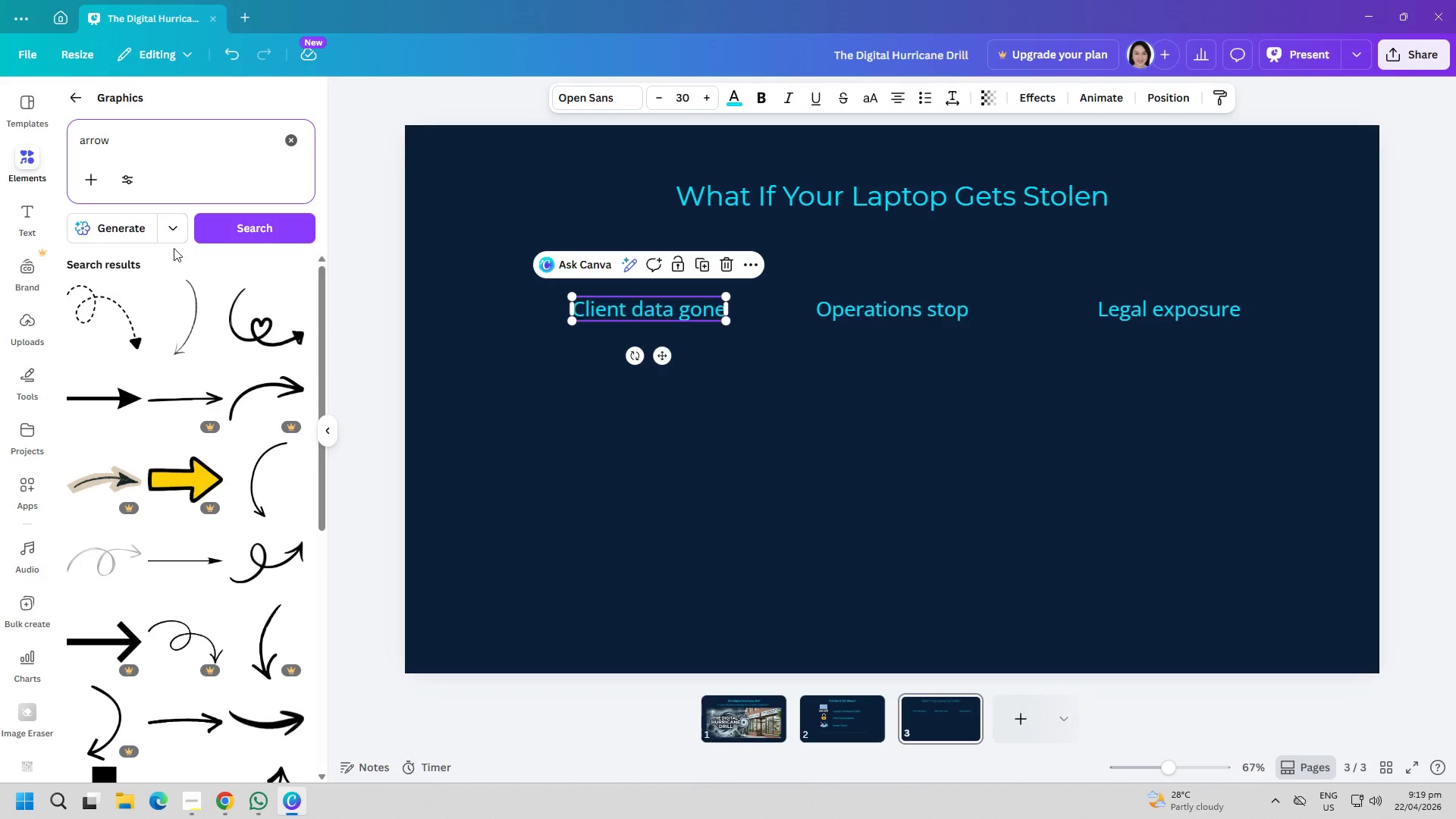 
left_click([105, 395])
 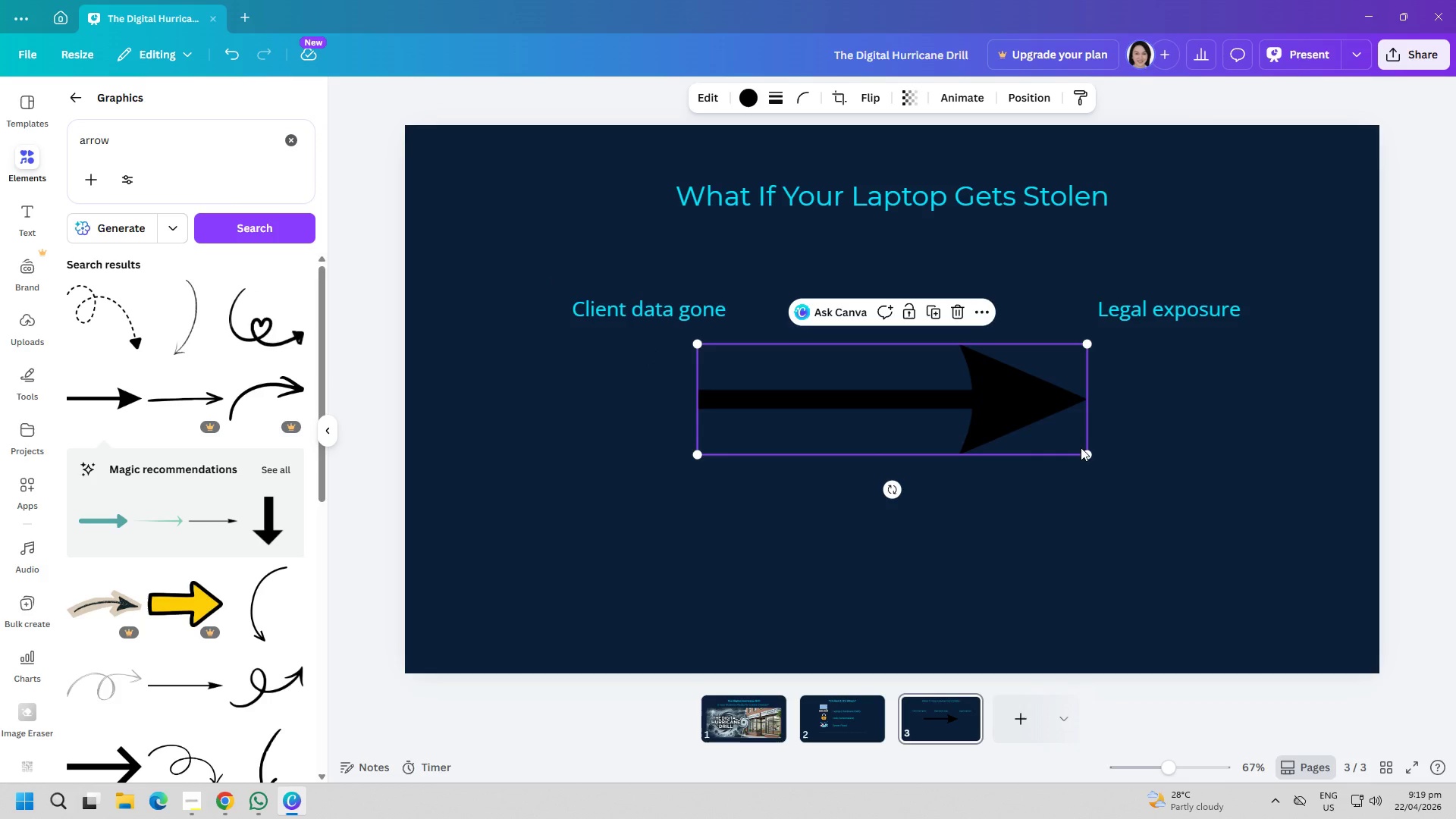 
left_click_drag(start_coordinate=[1086, 453], to_coordinate=[834, 411])
 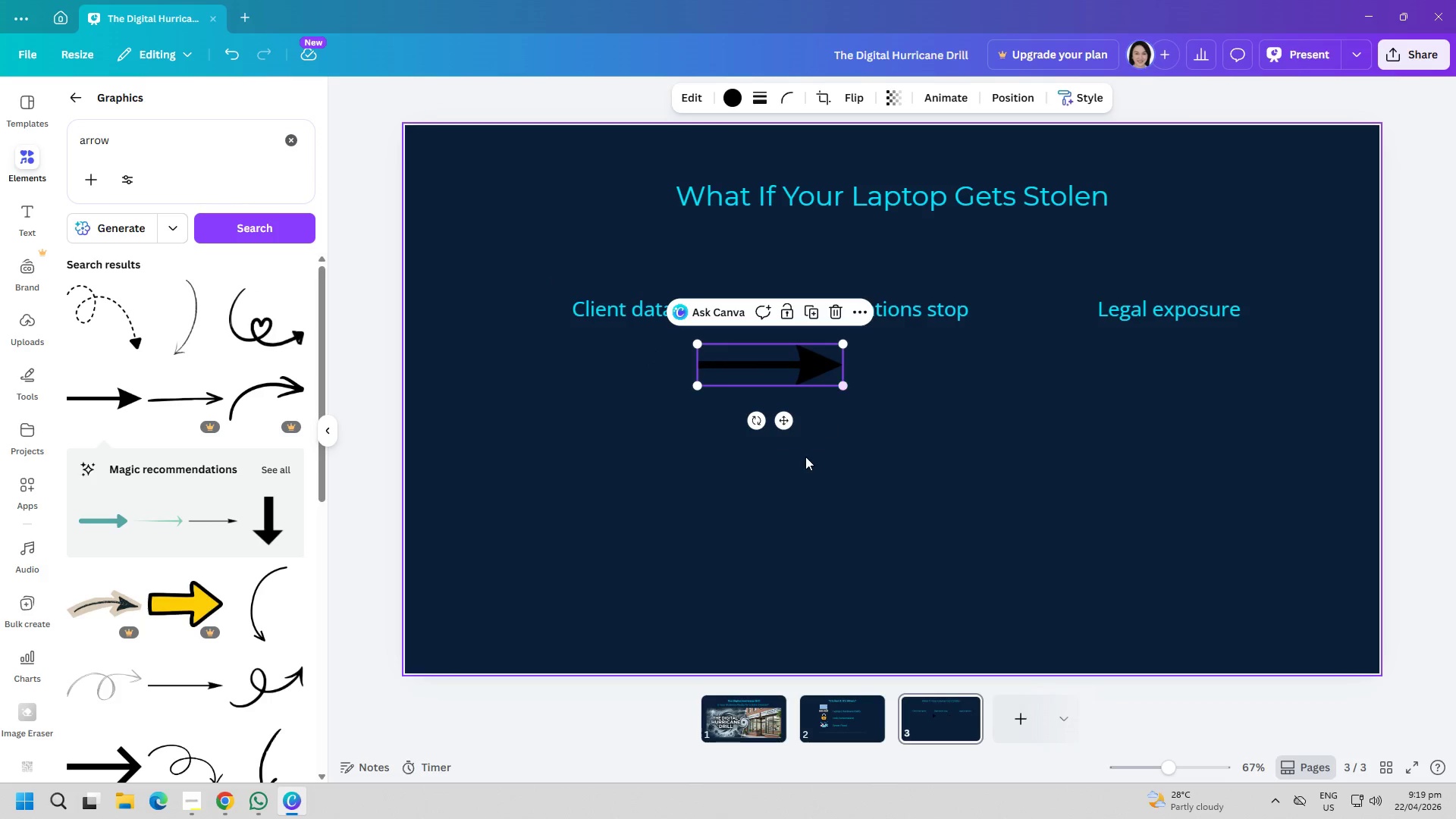 
left_click([803, 458])
 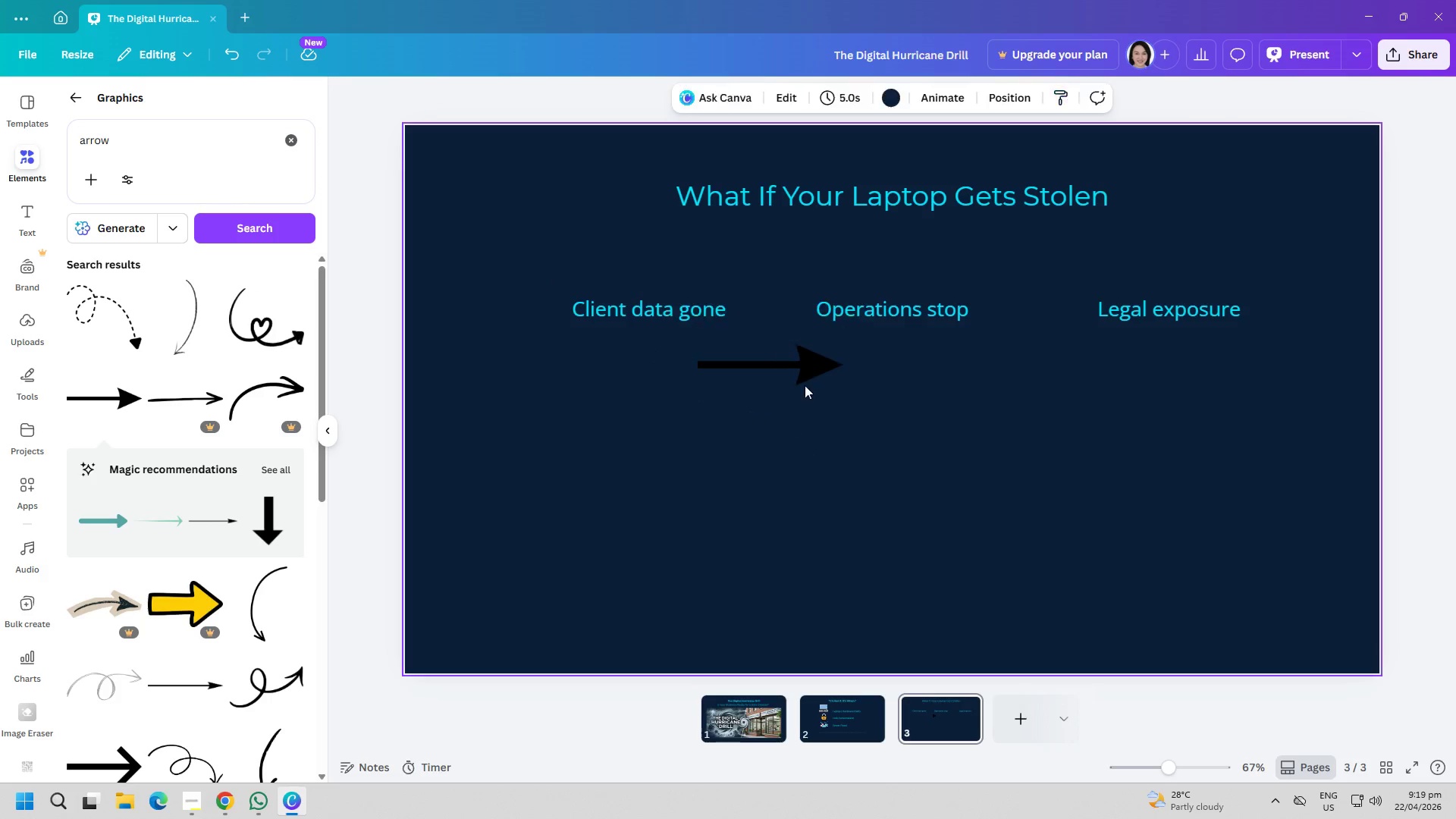 
left_click_drag(start_coordinate=[805, 361], to_coordinate=[710, 391])
 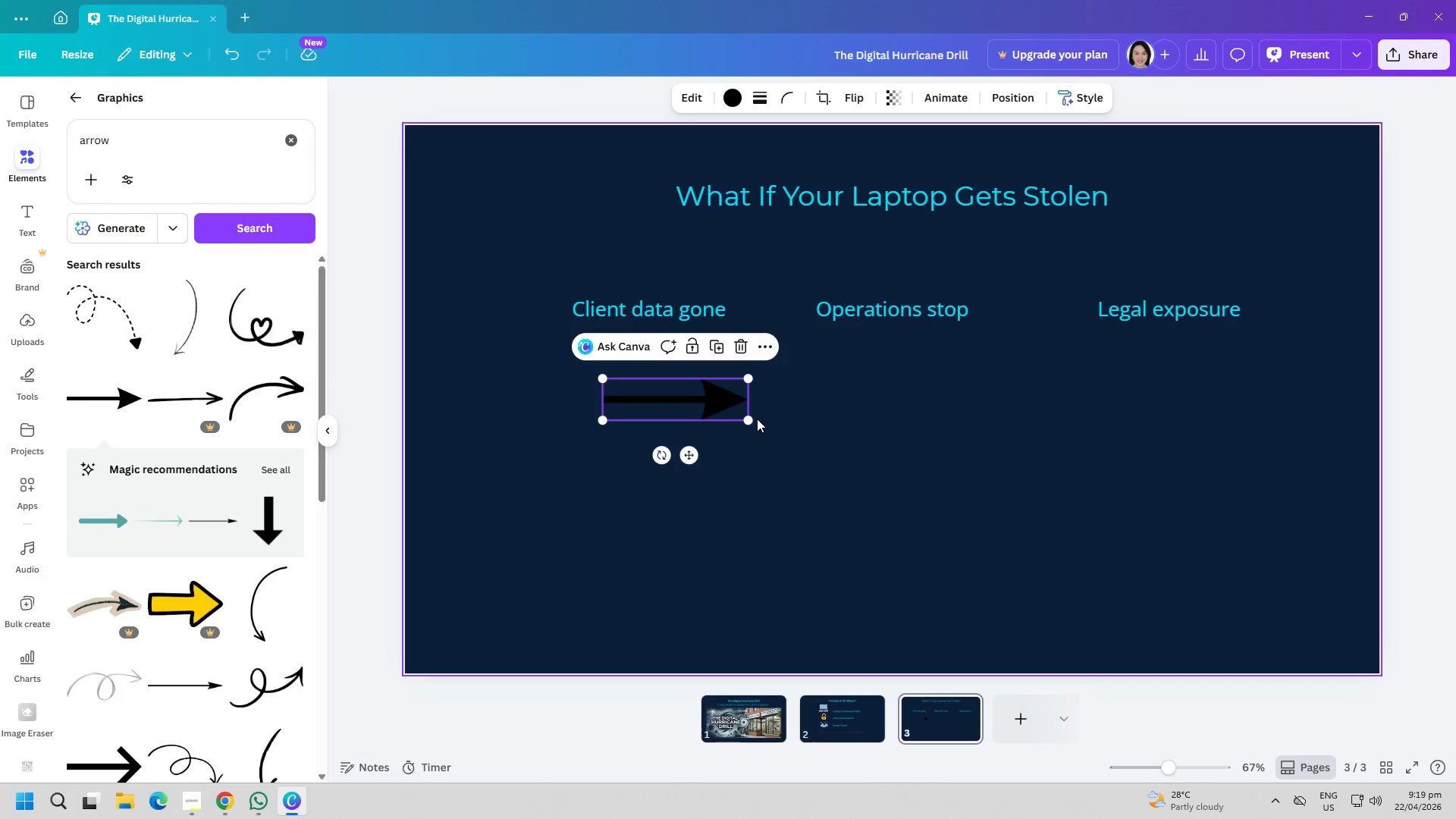 
left_click_drag(start_coordinate=[745, 420], to_coordinate=[660, 404])
 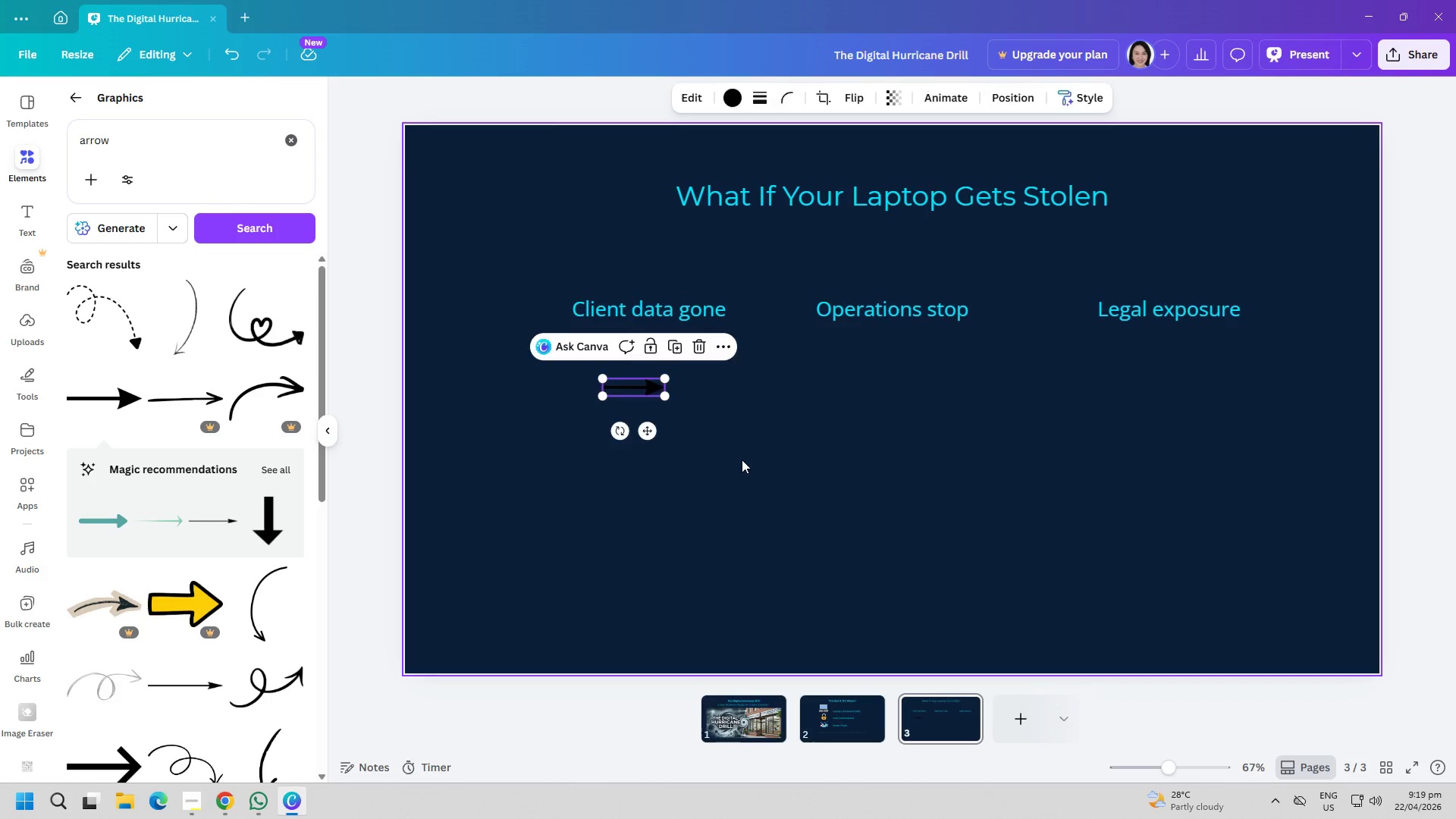 
double_click([650, 394])
 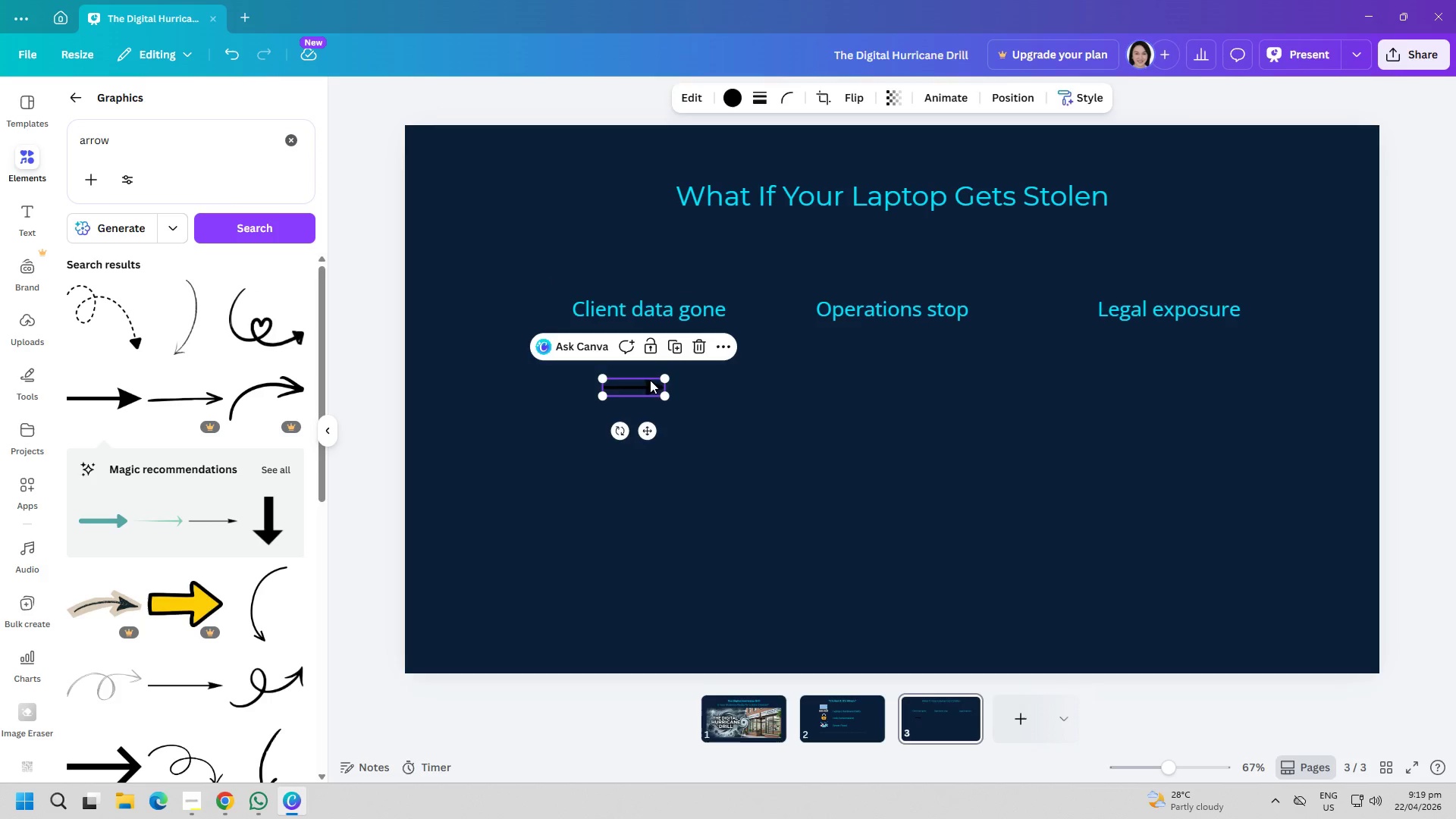 
key(Backspace)
 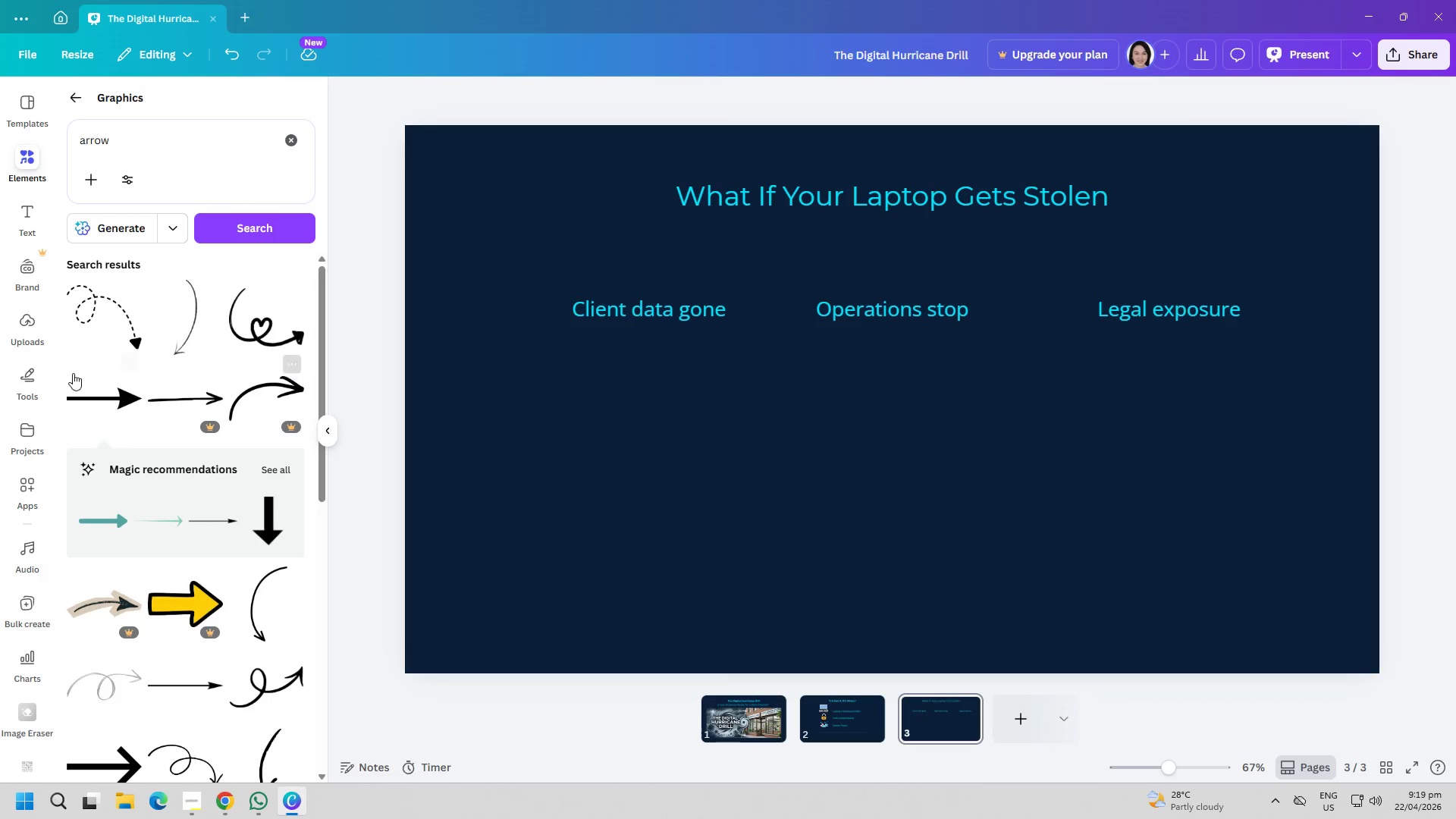 
key(Delete)
 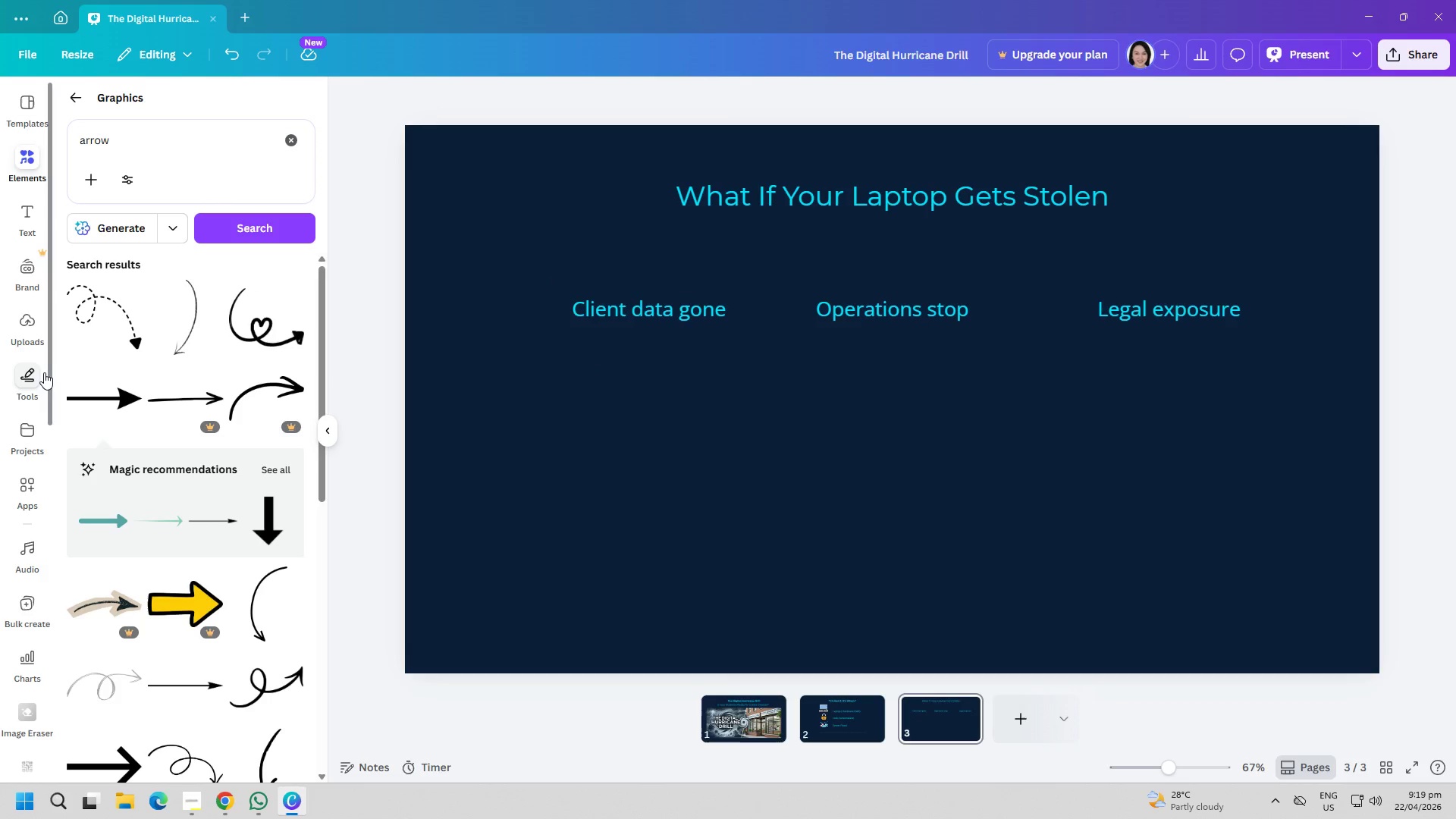 
left_click([39, 375])
 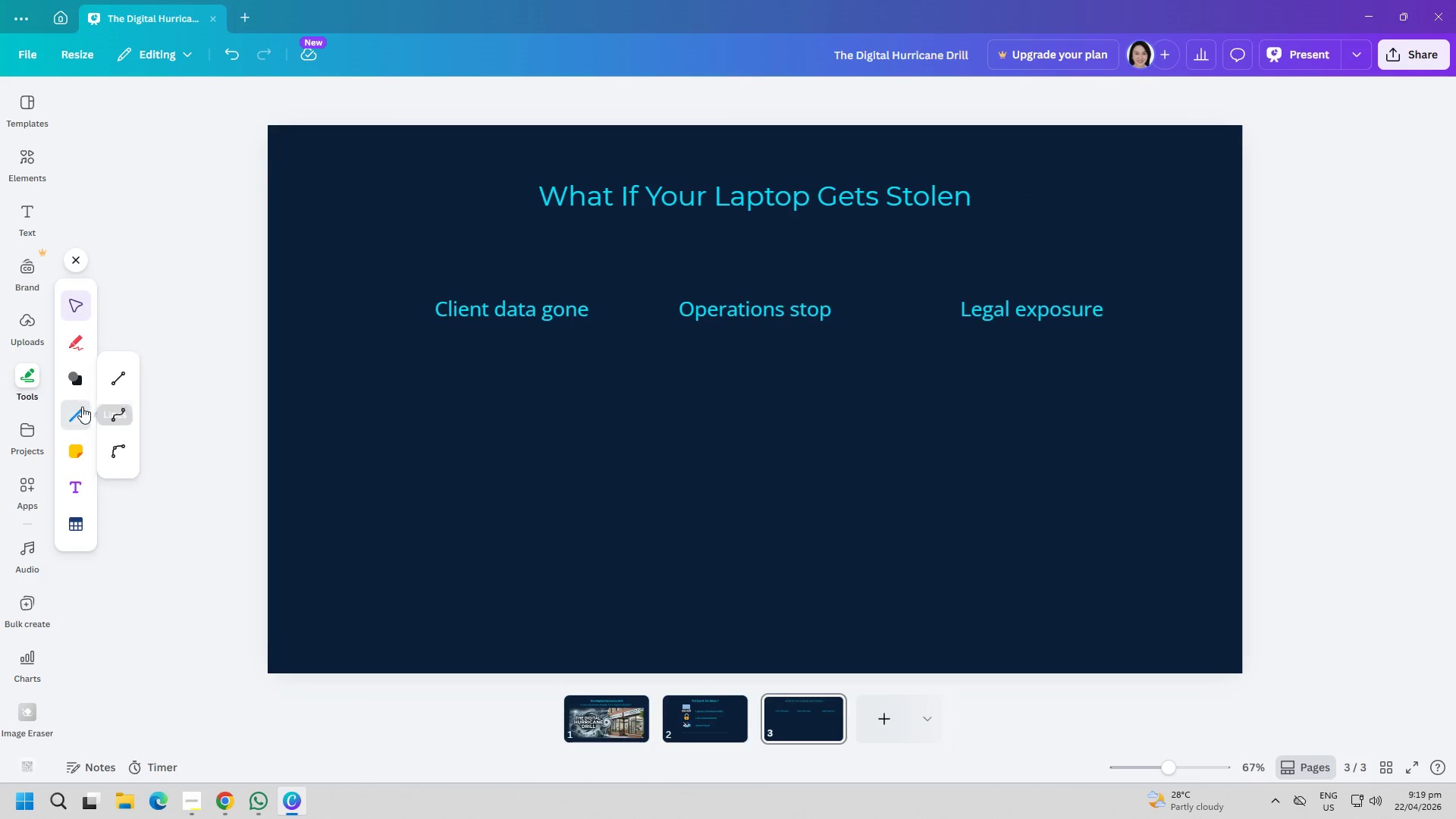 
left_click([123, 375])
 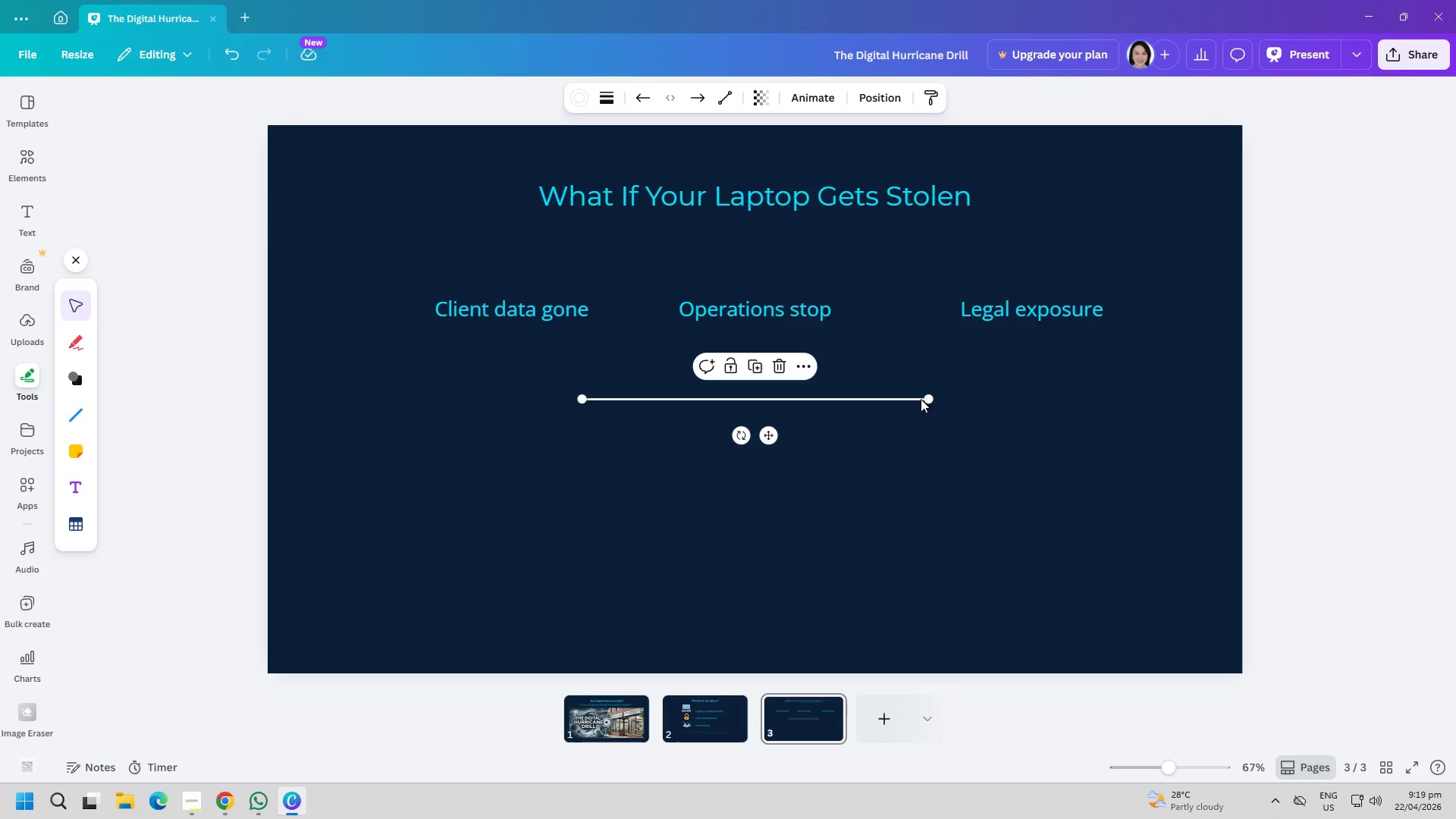 
left_click_drag(start_coordinate=[926, 399], to_coordinate=[653, 402])
 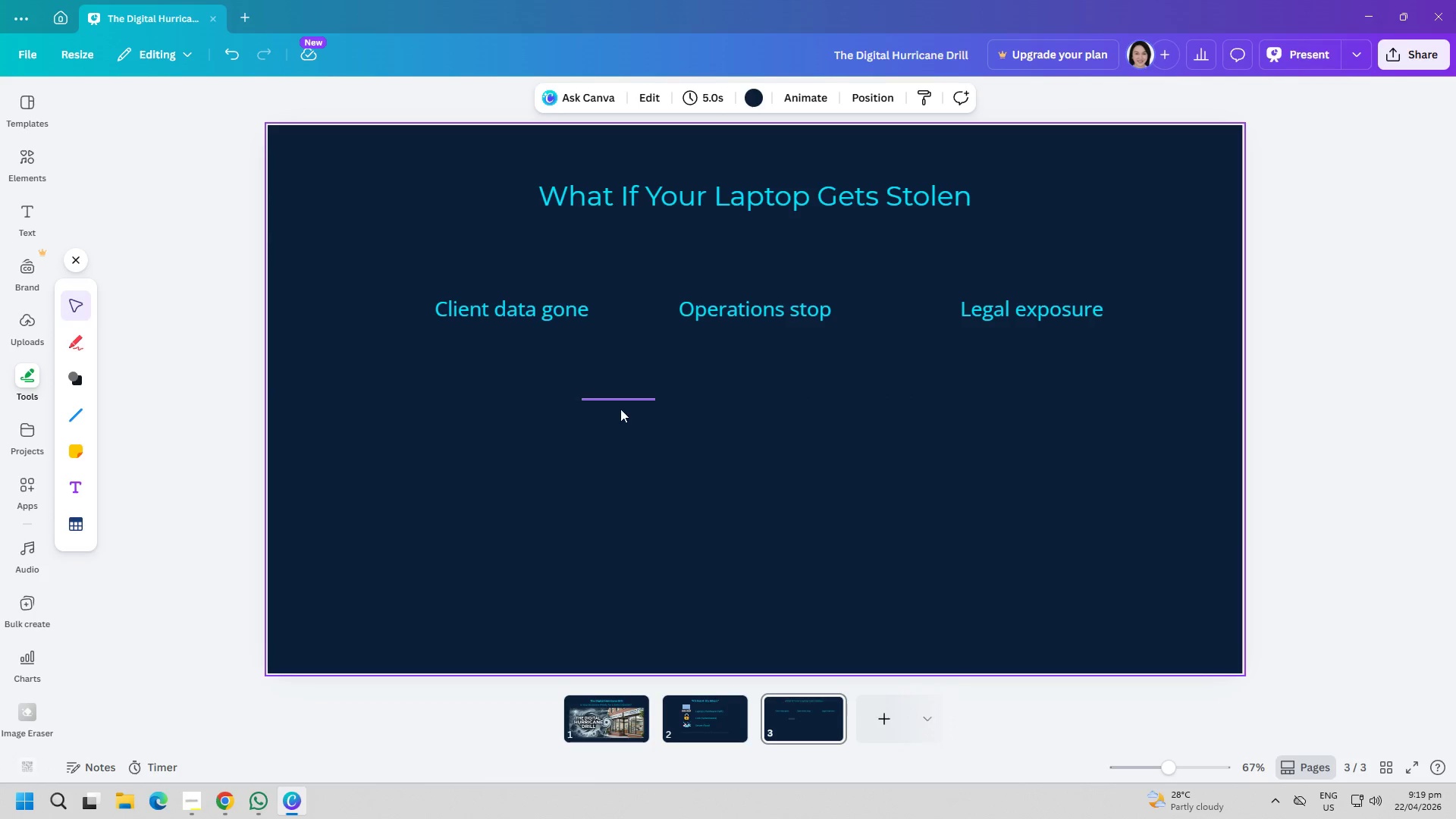 
left_click_drag(start_coordinate=[626, 397], to_coordinate=[391, 309])
 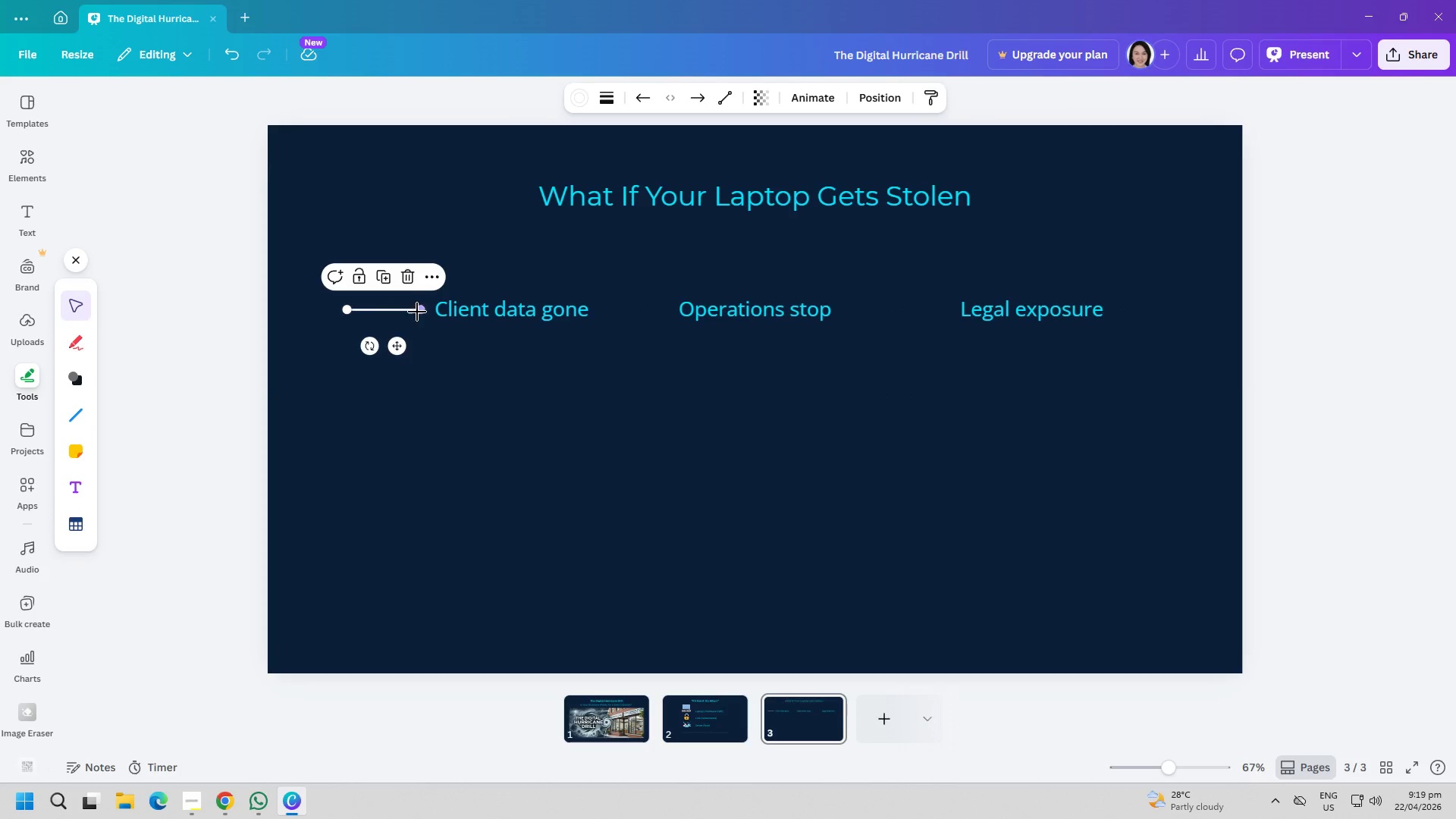 
left_click_drag(start_coordinate=[421, 310], to_coordinate=[425, 310])
 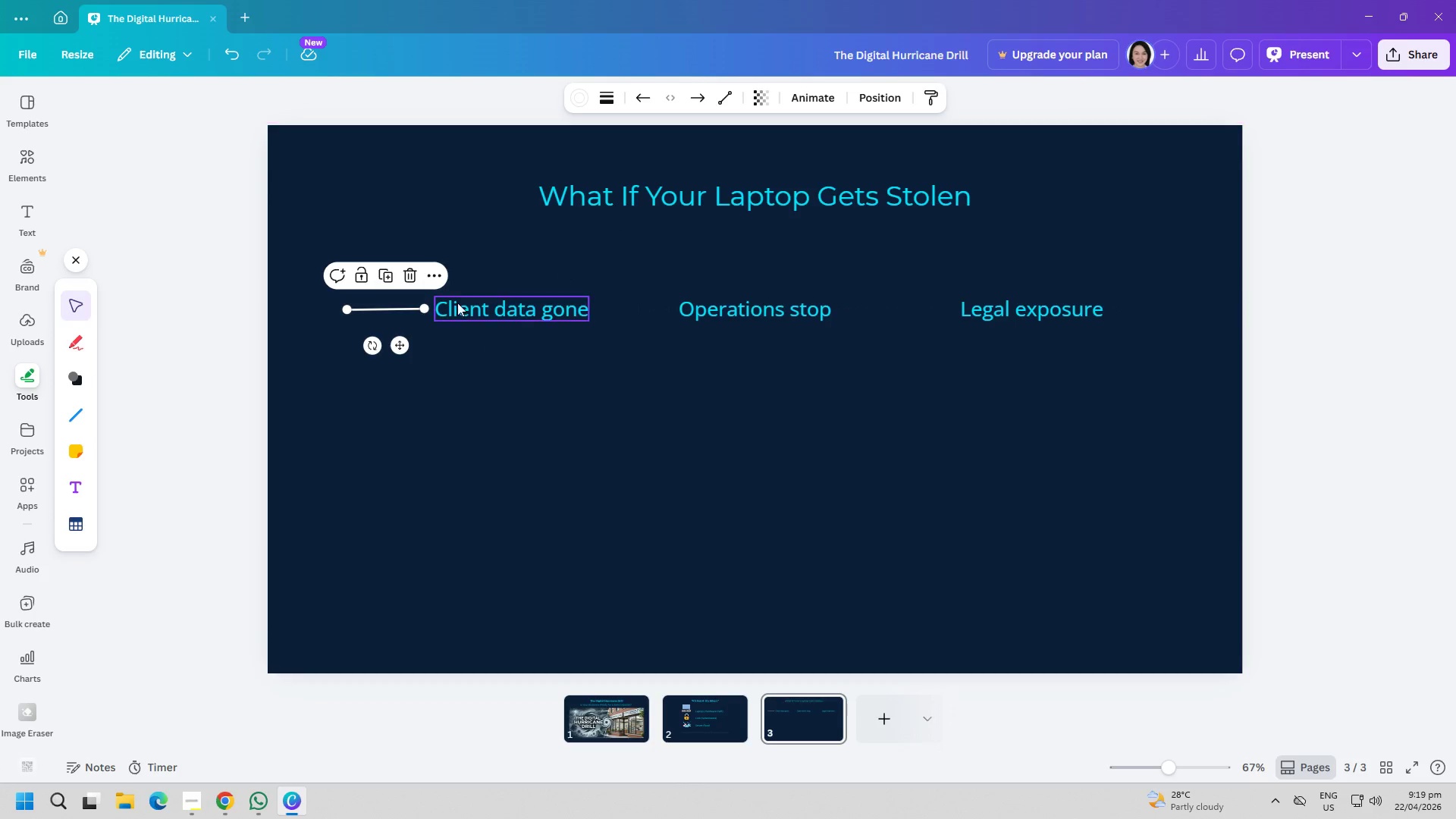 
left_click_drag(start_coordinate=[426, 308], to_coordinate=[403, 313])
 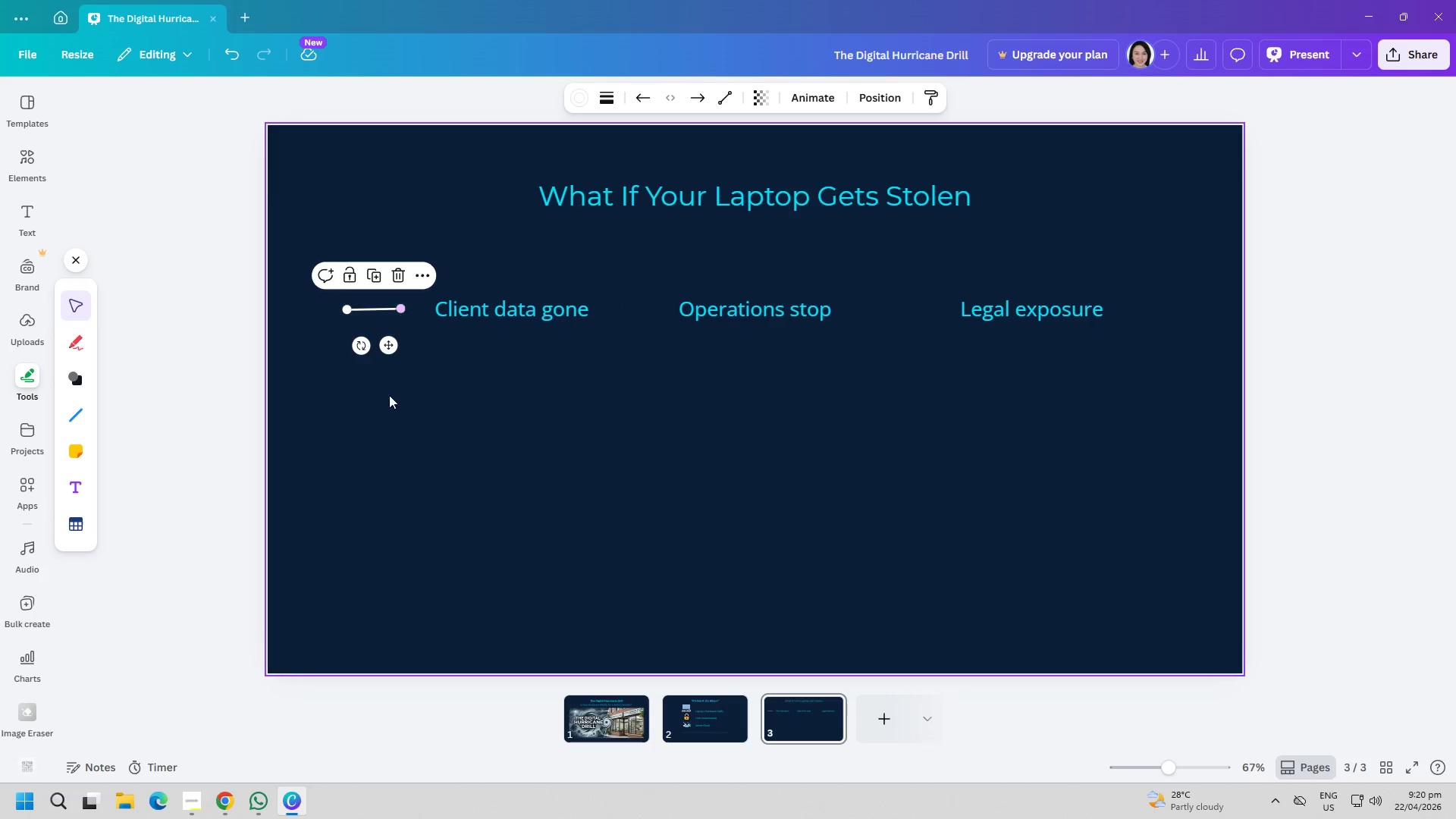 
left_click([387, 398])
 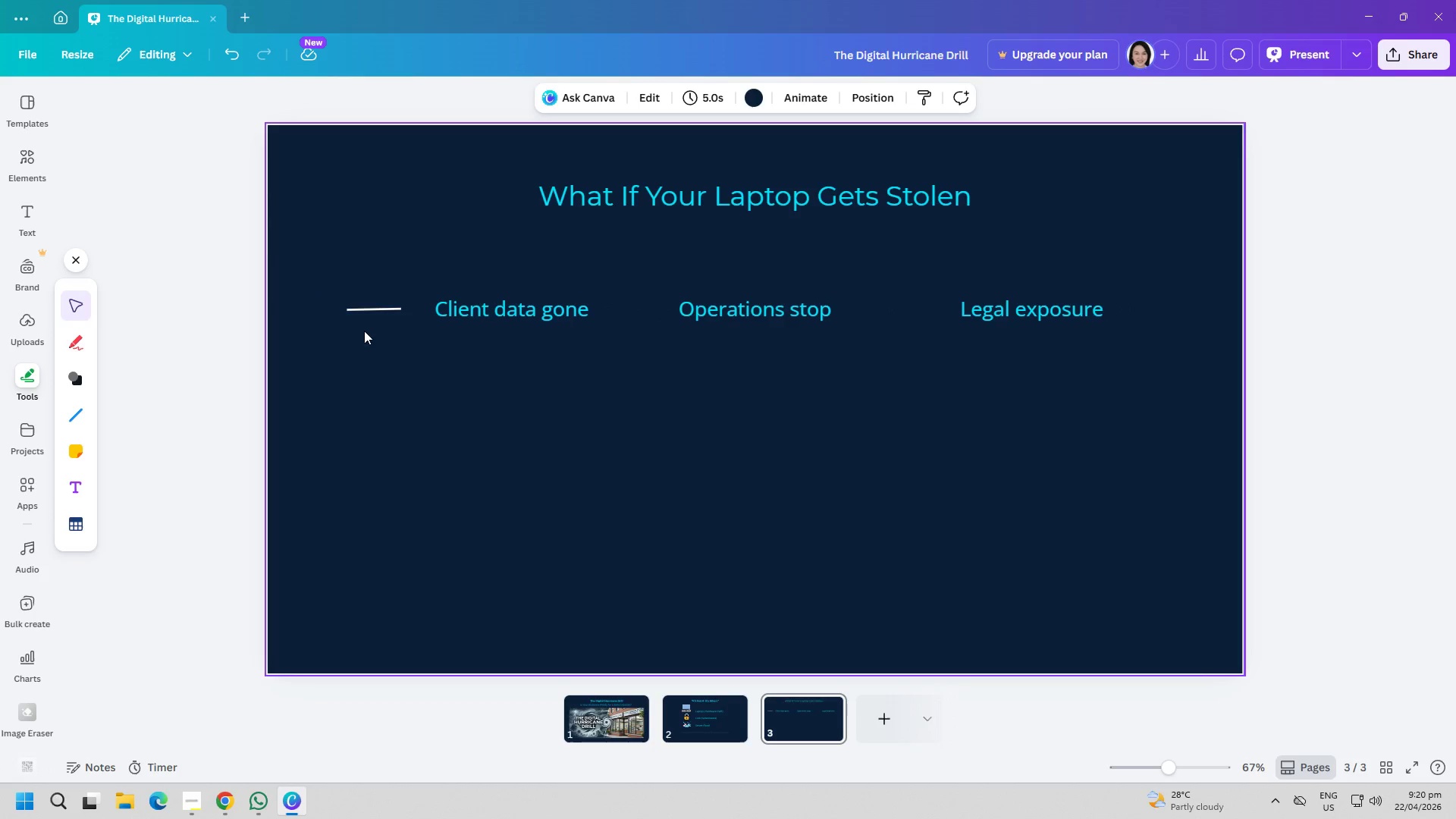 
left_click([378, 309])
 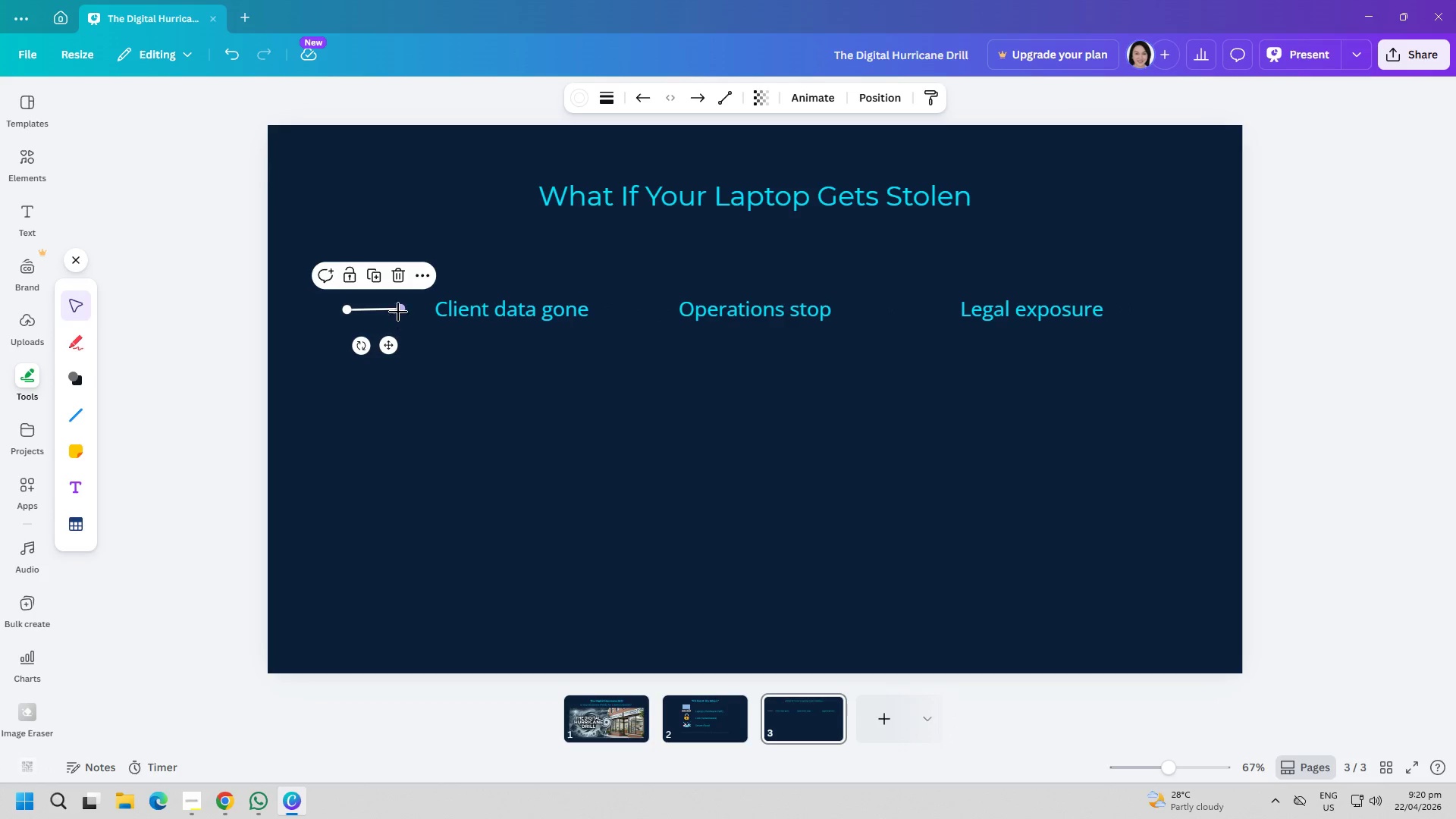 
left_click_drag(start_coordinate=[398, 310], to_coordinate=[398, 316])
 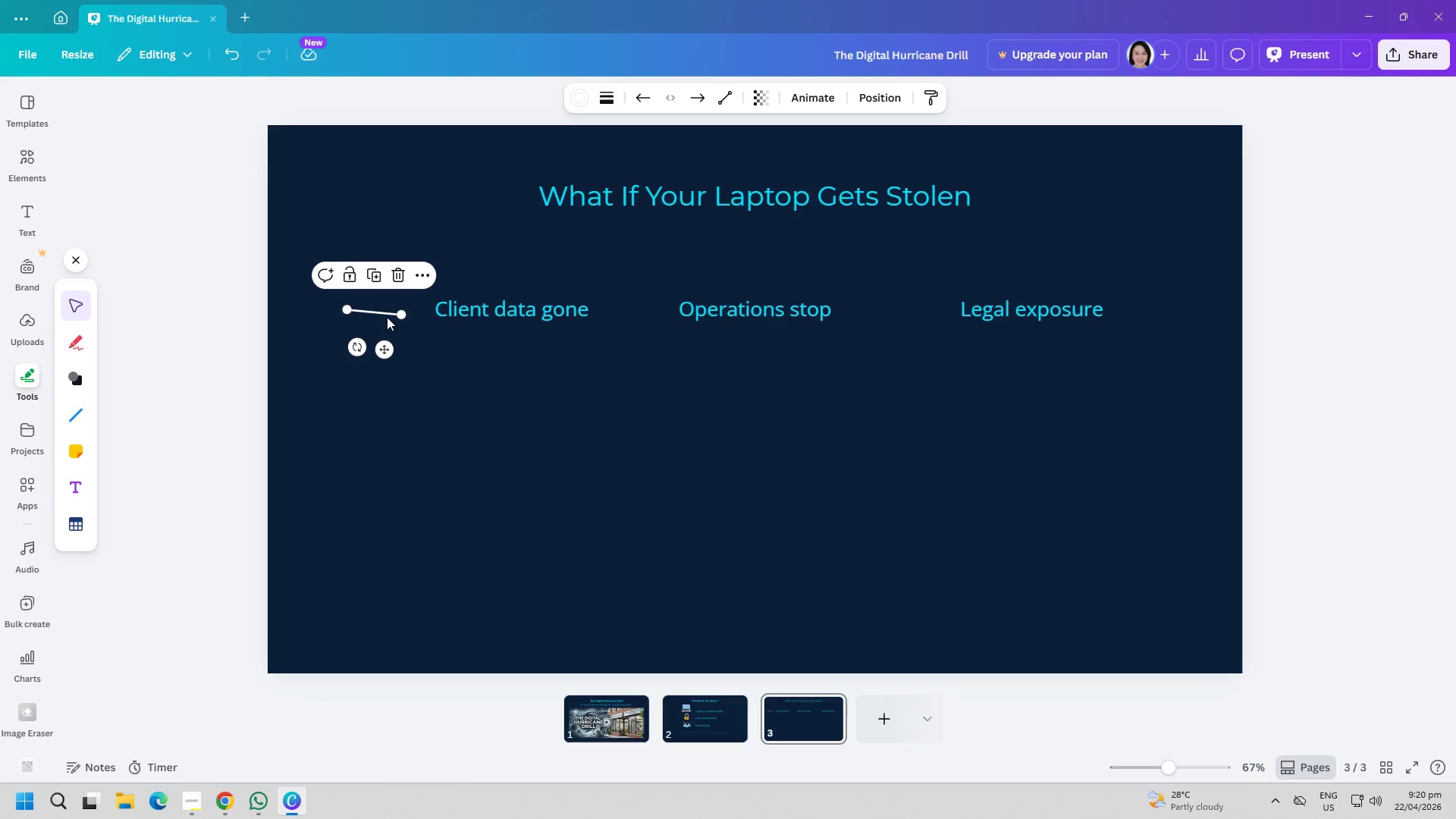 
double_click([385, 313])
 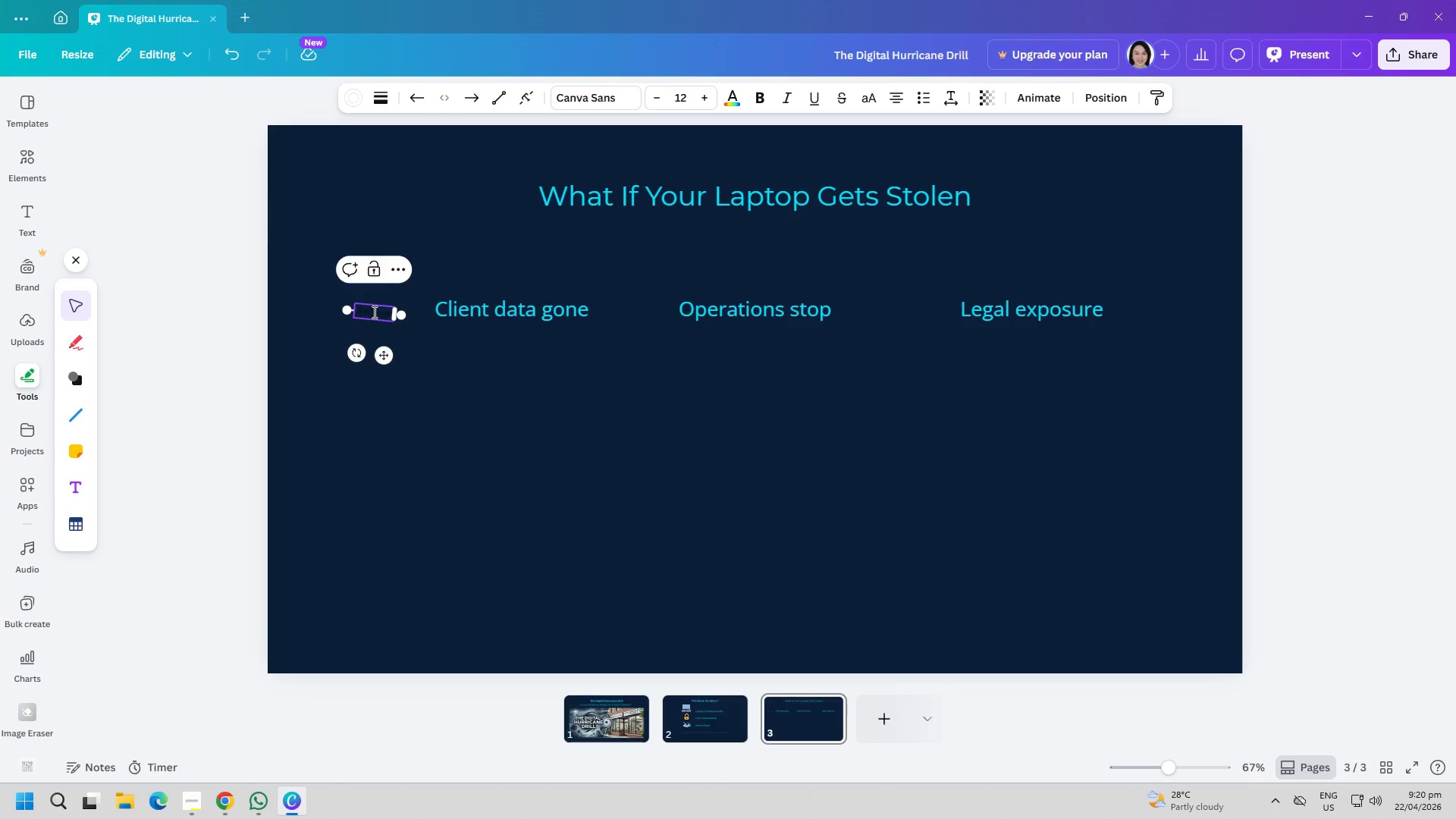 
key(Delete)
 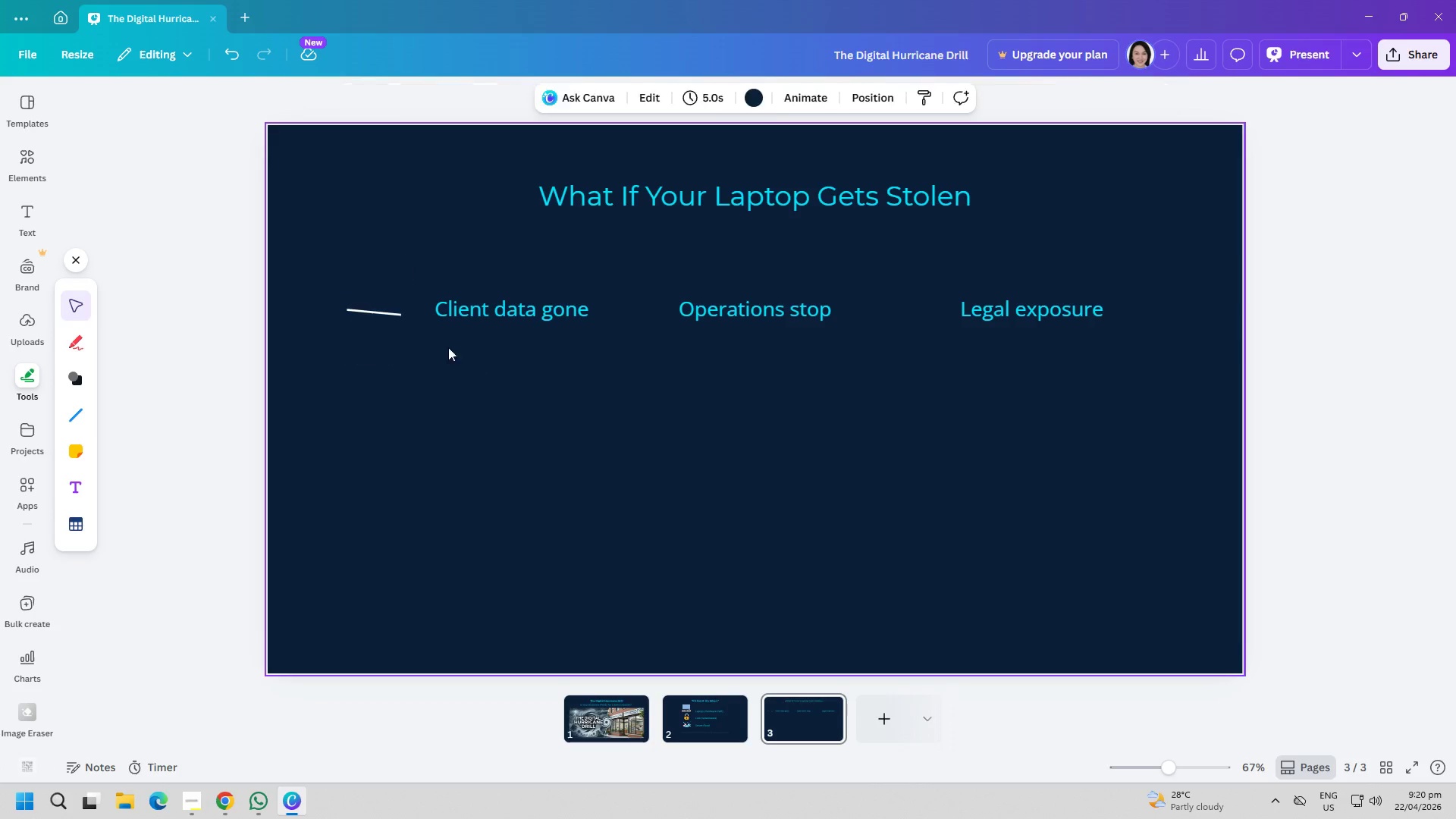 
double_click([399, 313])
 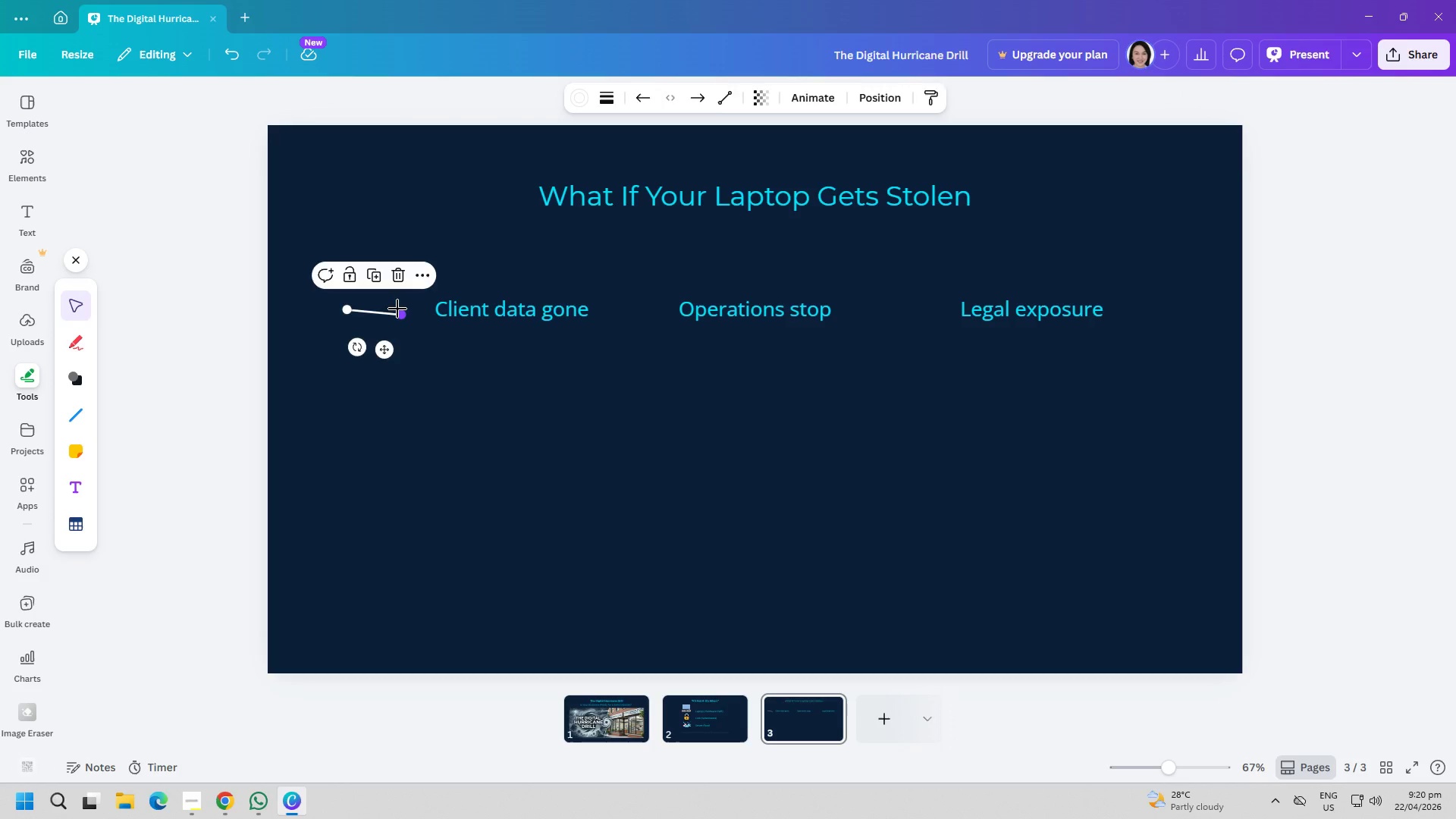 
key(Delete)
 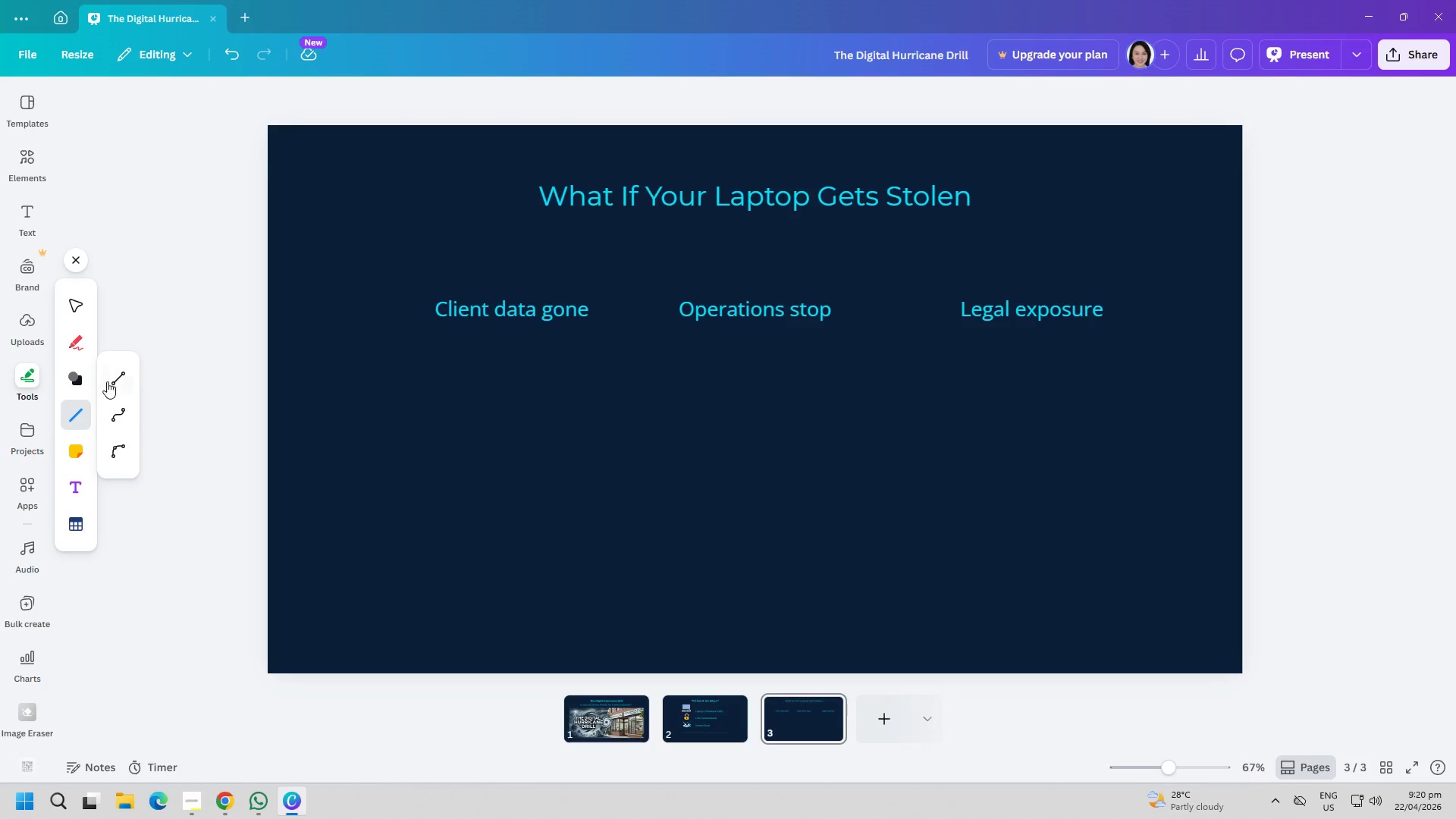 
double_click([438, 381])
 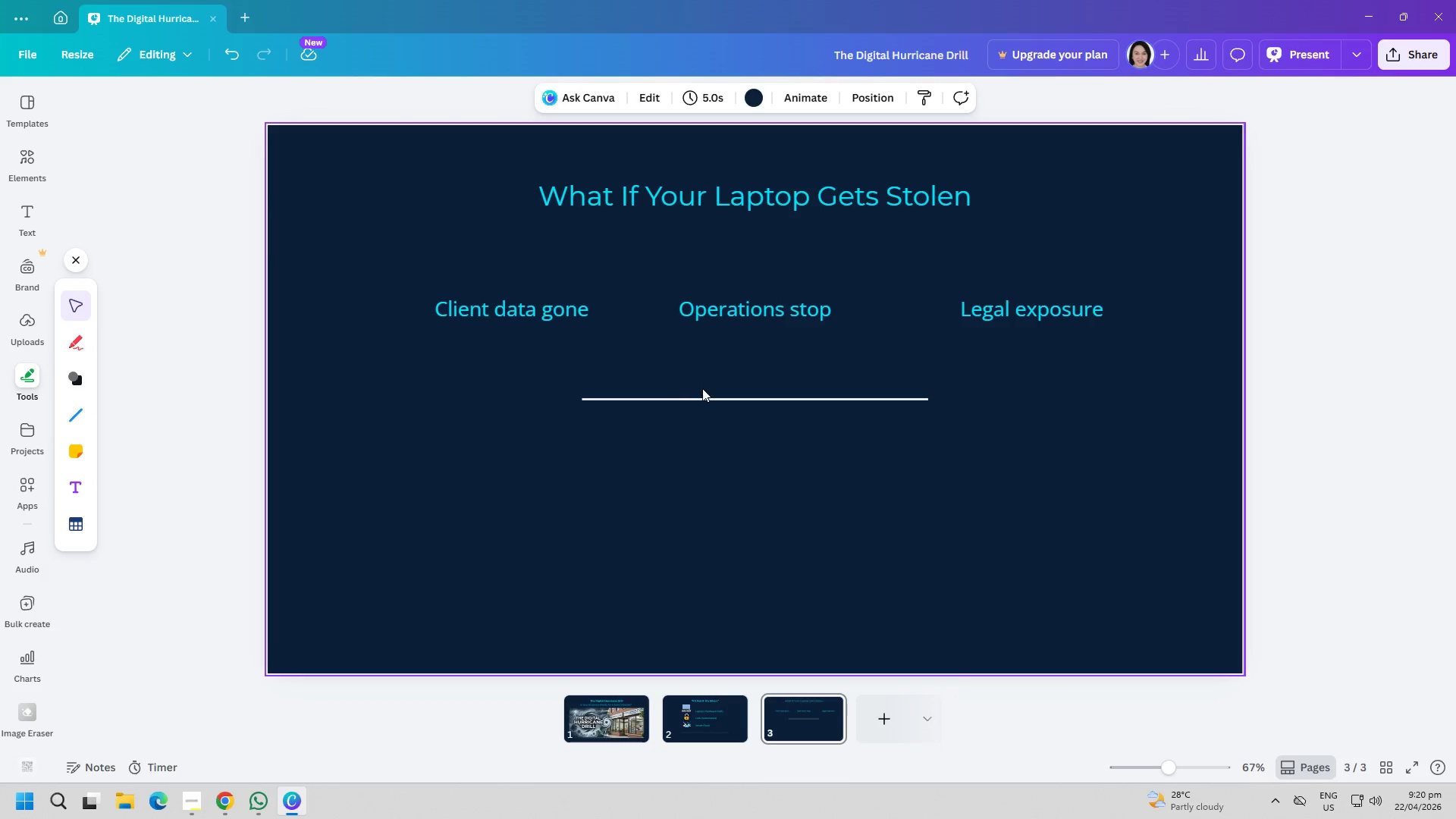 
left_click([658, 402])
 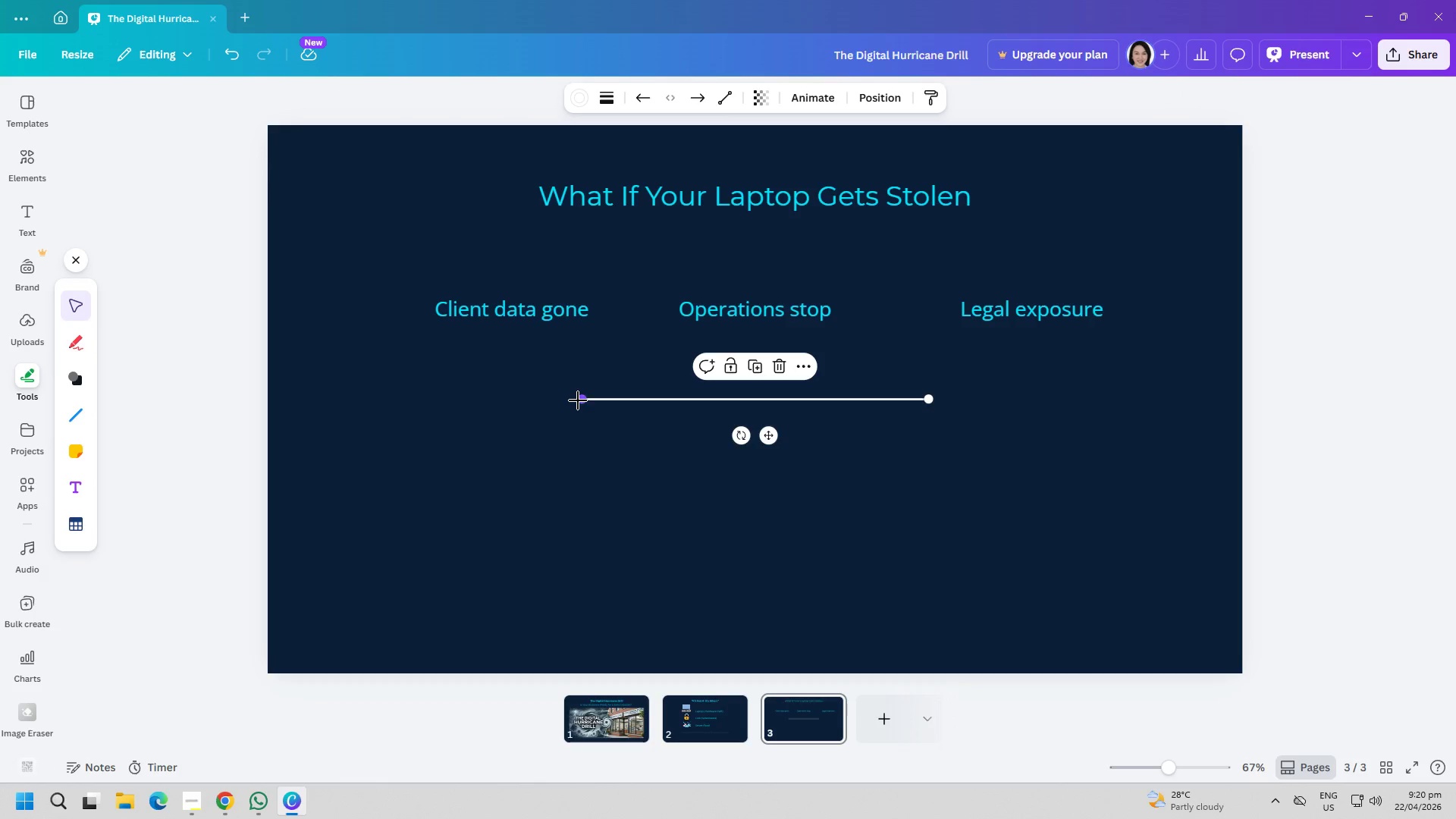 
left_click_drag(start_coordinate=[581, 400], to_coordinate=[821, 403])
 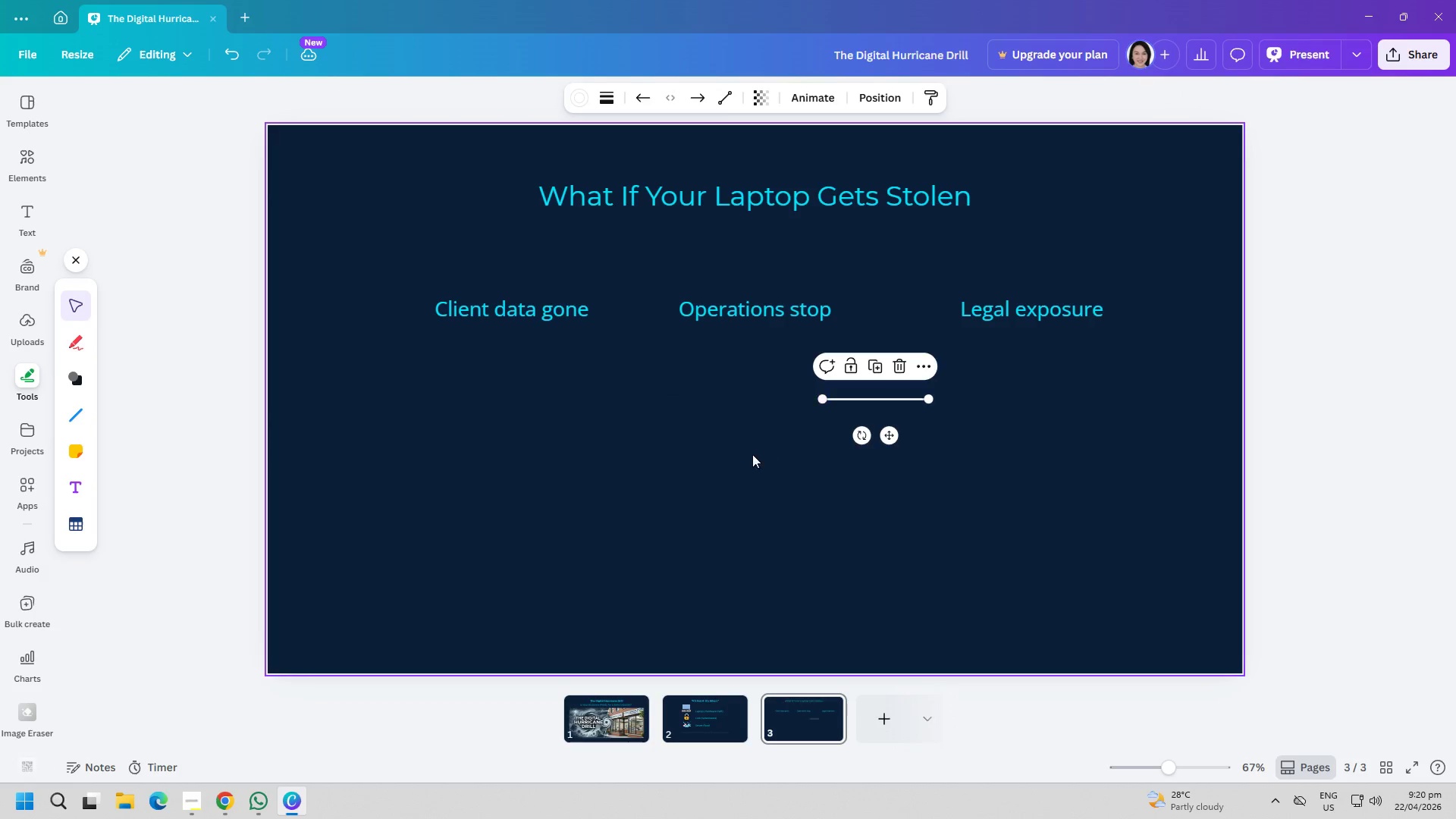 
left_click([752, 454])
 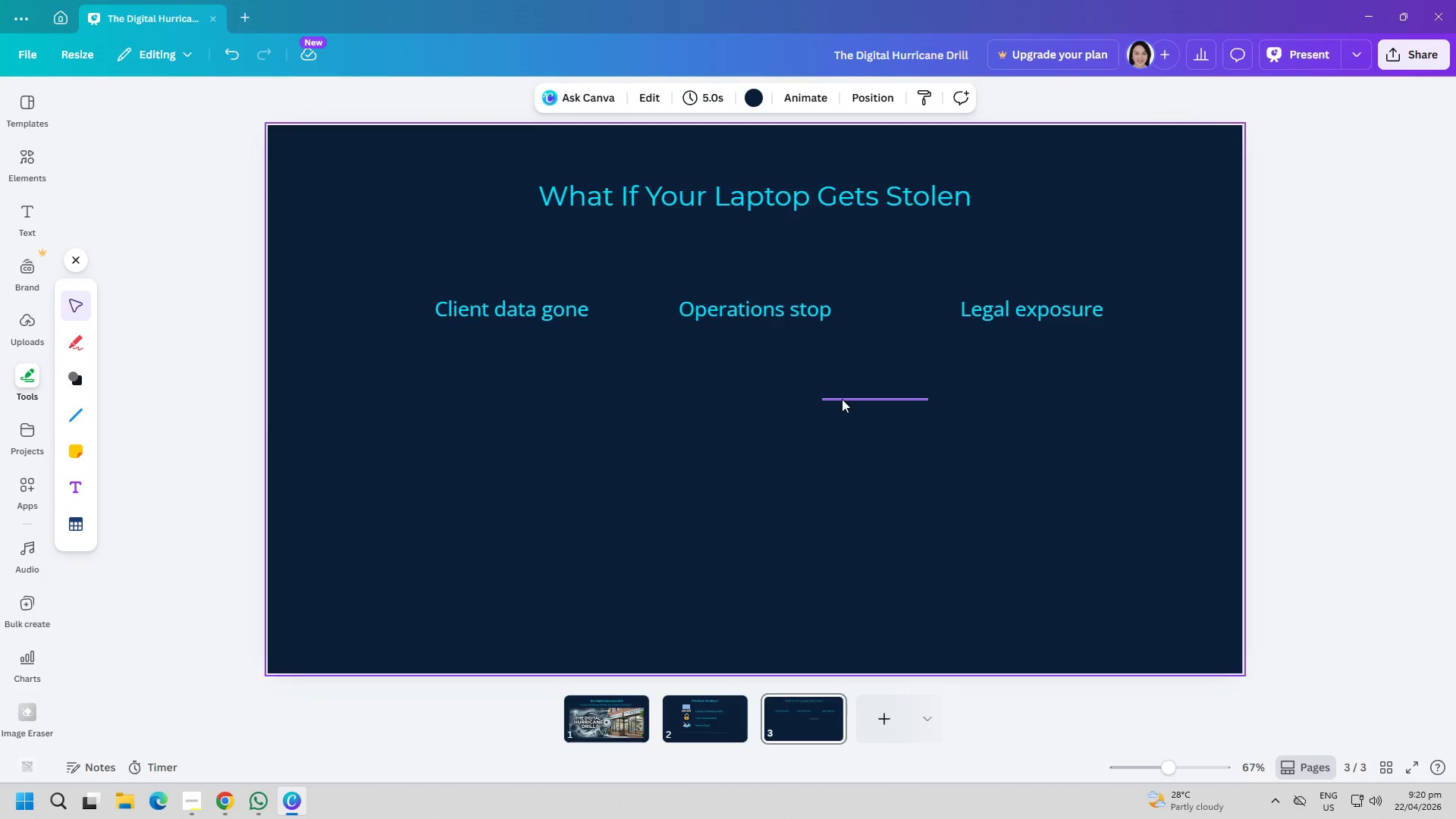 
left_click_drag(start_coordinate=[842, 399], to_coordinate=[343, 310])
 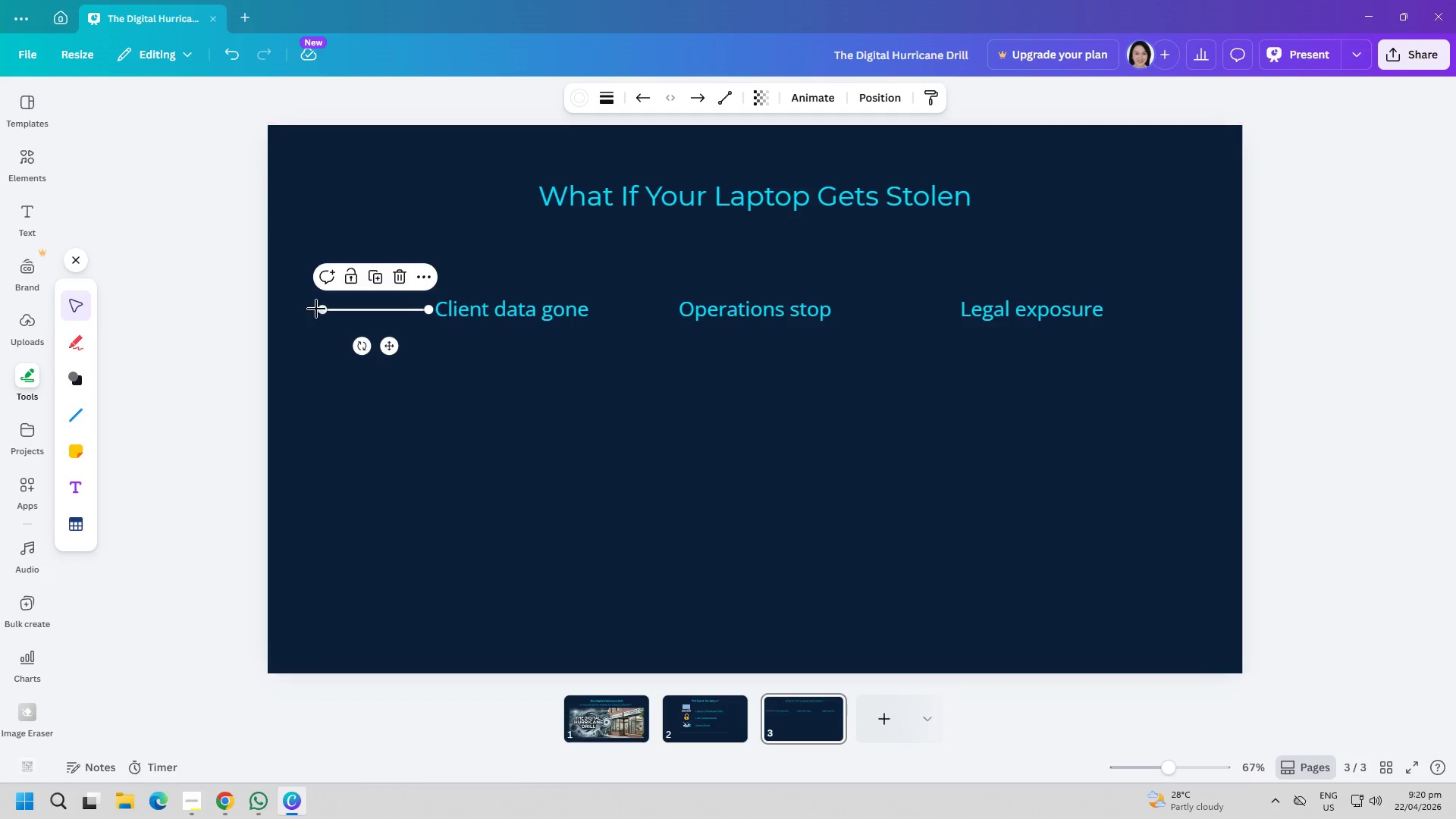 
left_click_drag(start_coordinate=[322, 309], to_coordinate=[346, 309])
 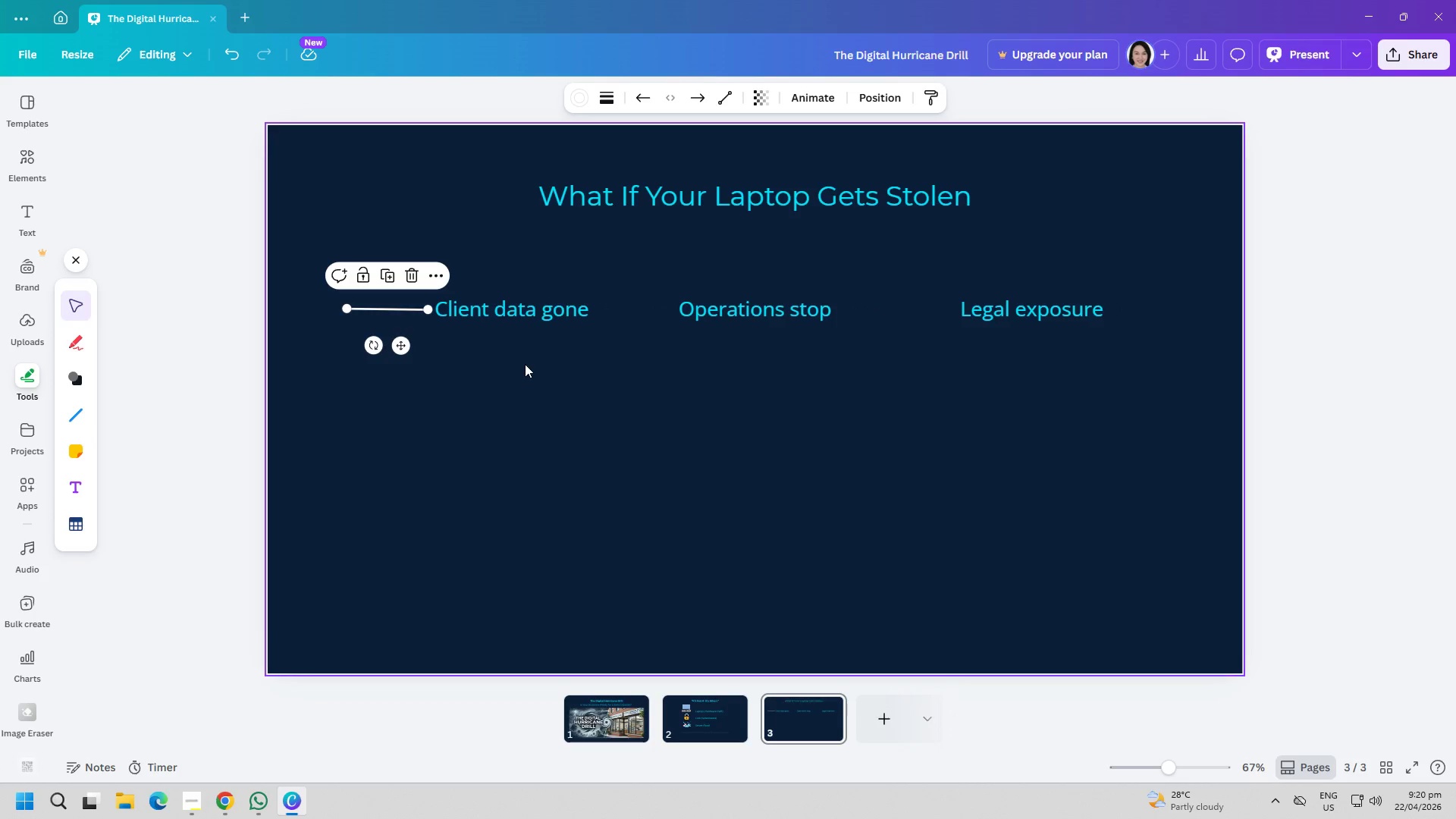 
left_click([525, 364])
 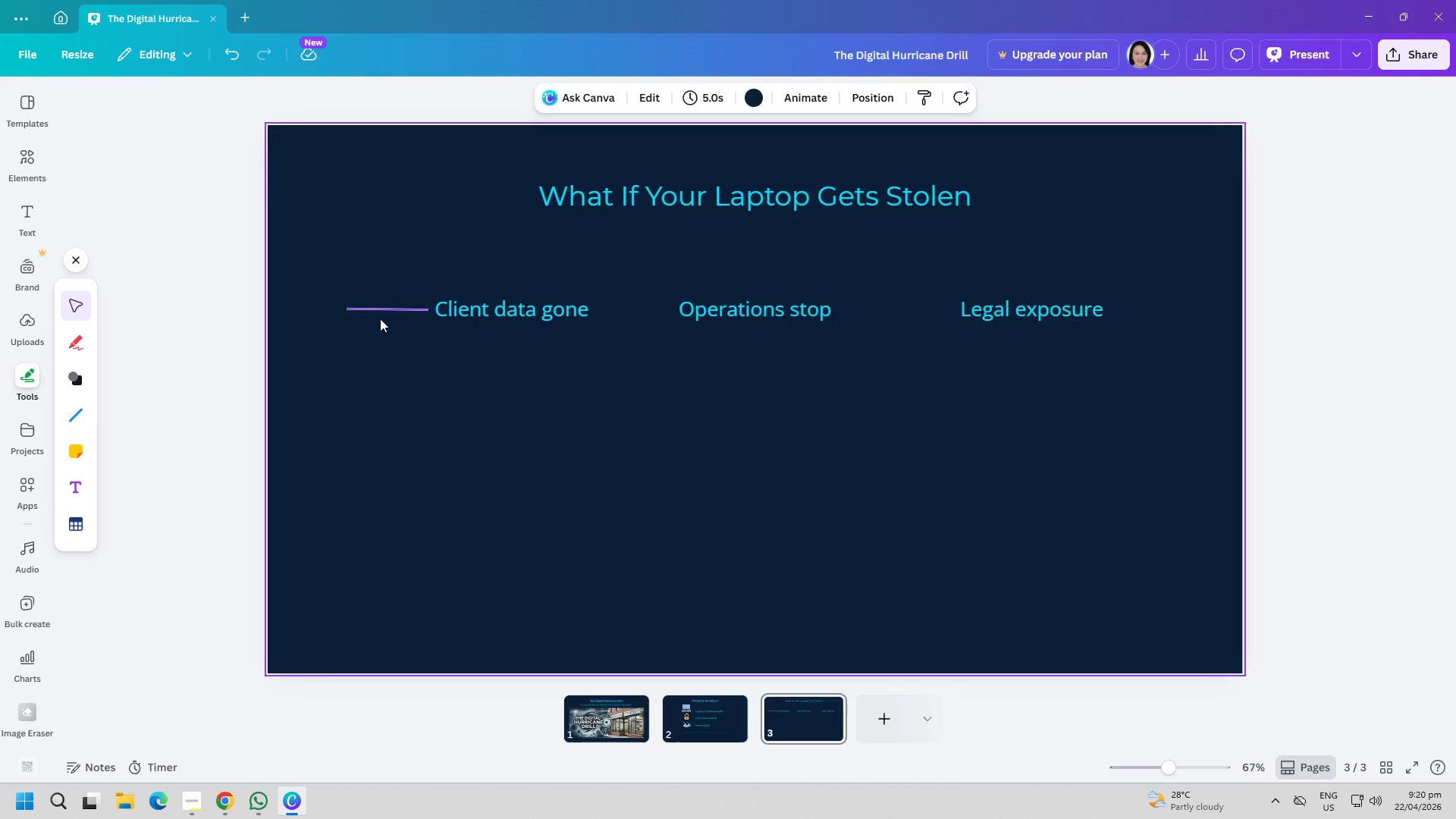 
left_click([370, 309])
 